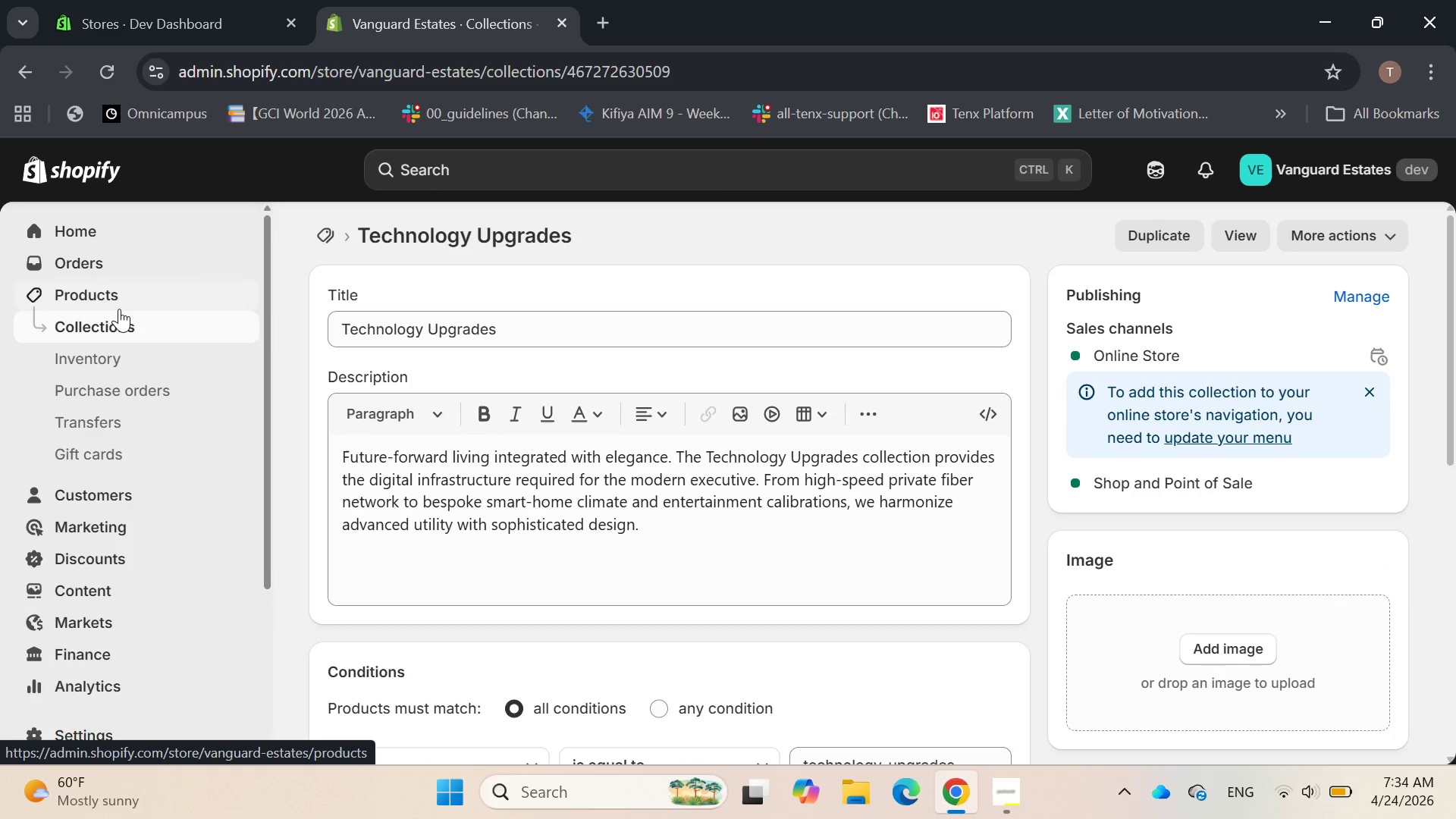 
left_click([120, 293])
 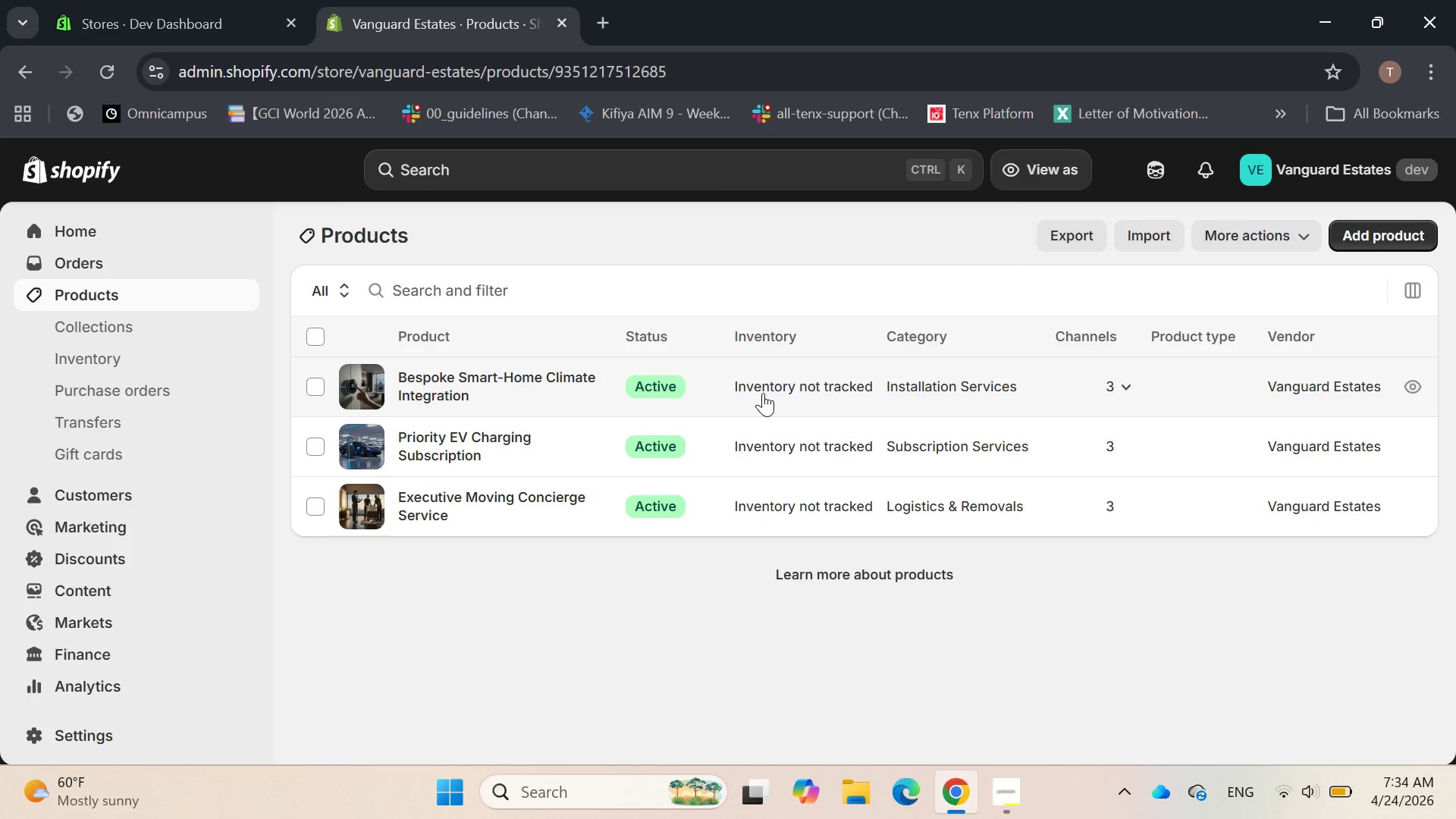 
wait(5.09)
 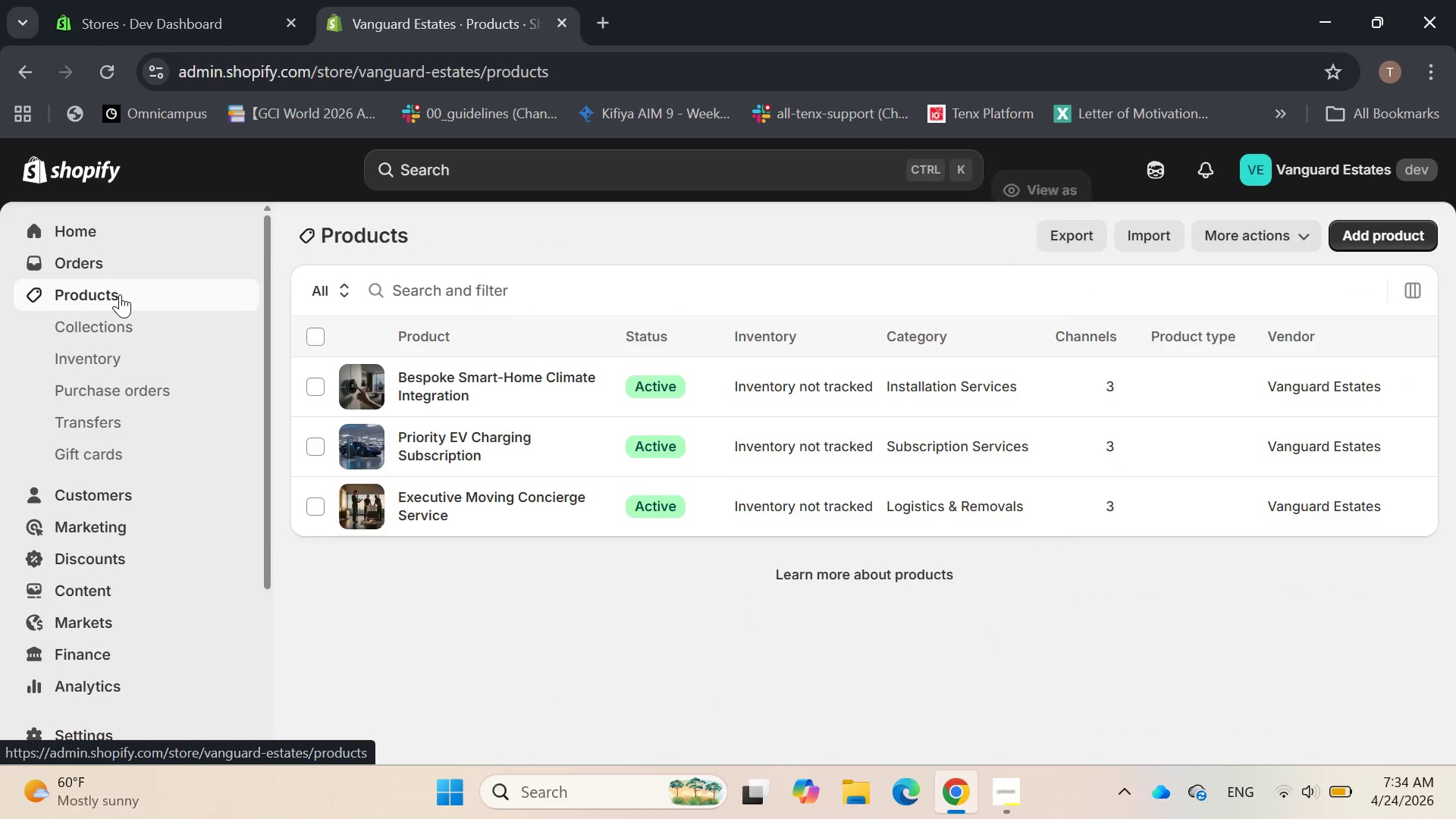 
scroll: coordinate [983, 363], scroll_direction: down, amount: 7.0
 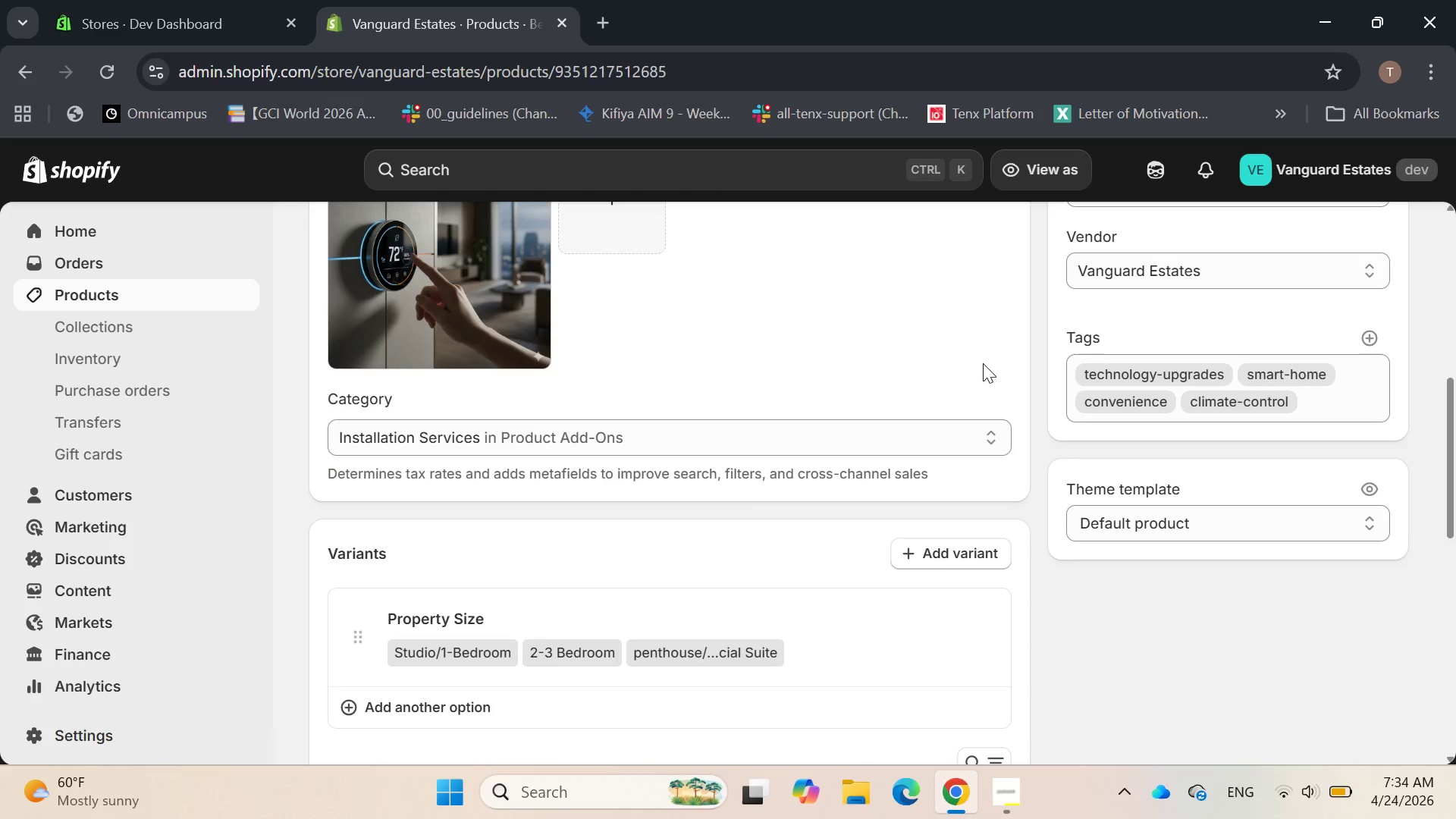 
scroll: coordinate [983, 365], scroll_direction: up, amount: 5.0
 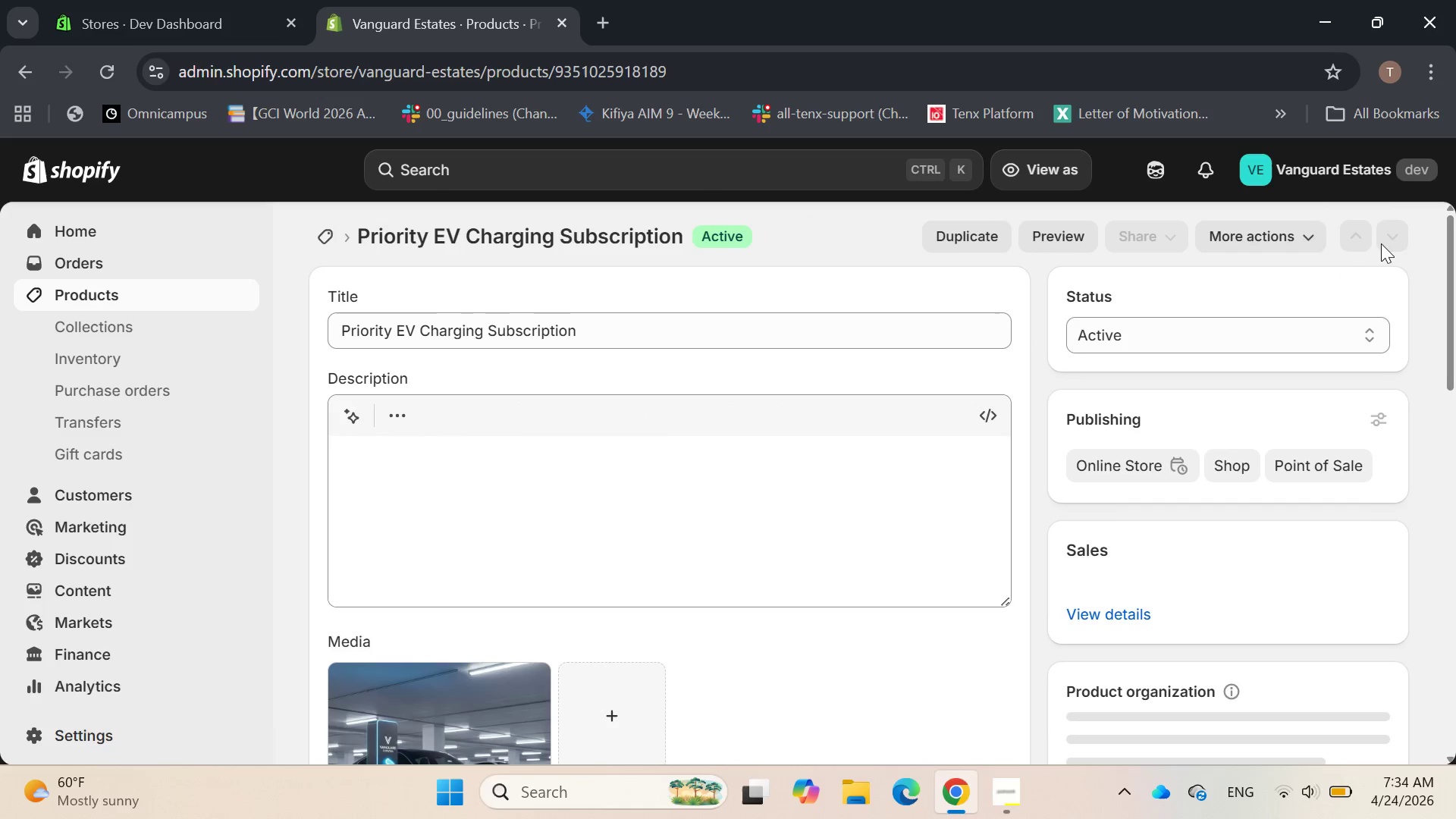 
scroll: coordinate [1381, 245], scroll_direction: down, amount: 8.0
 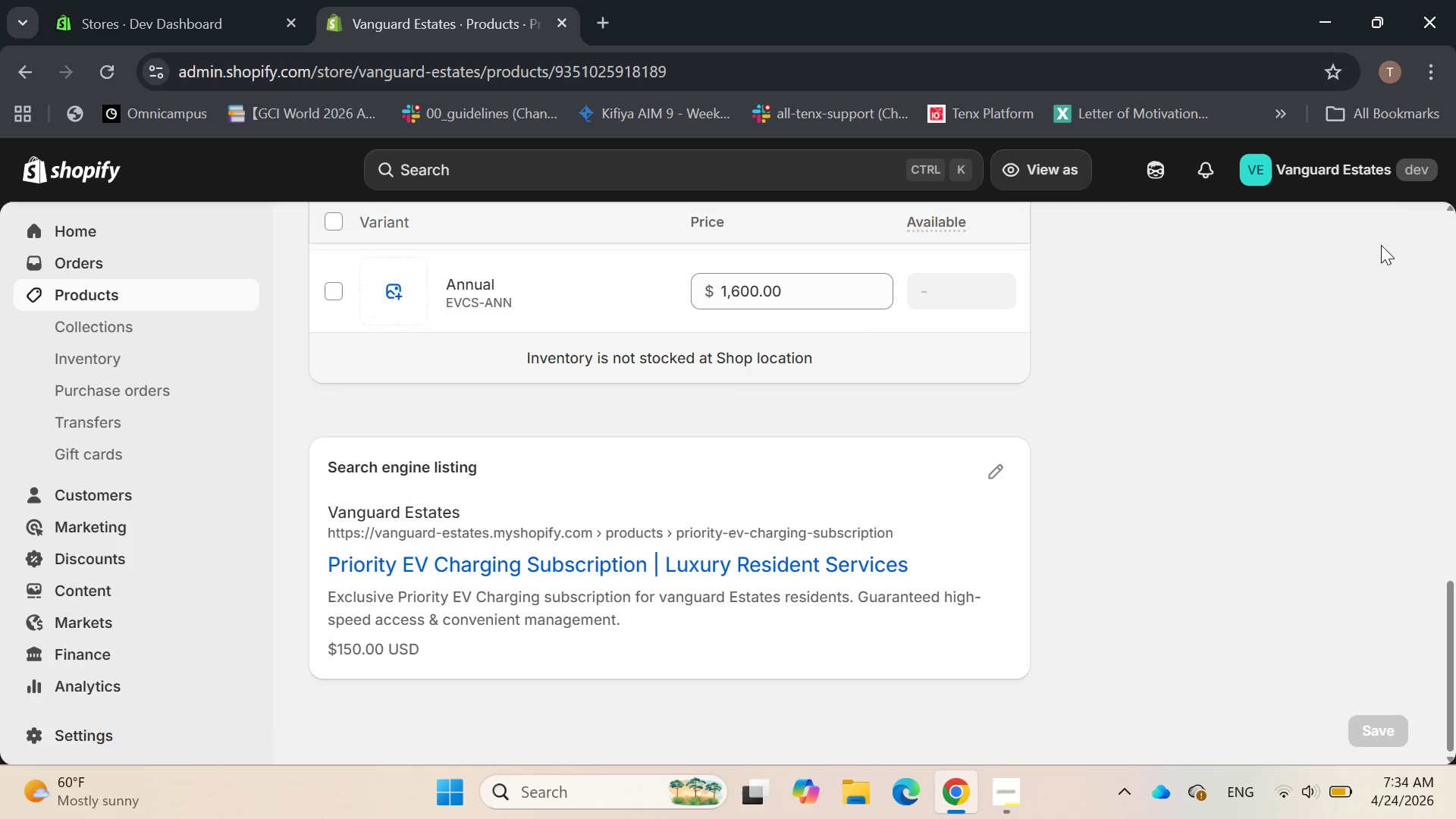 
scroll: coordinate [1354, 251], scroll_direction: up, amount: 7.0
 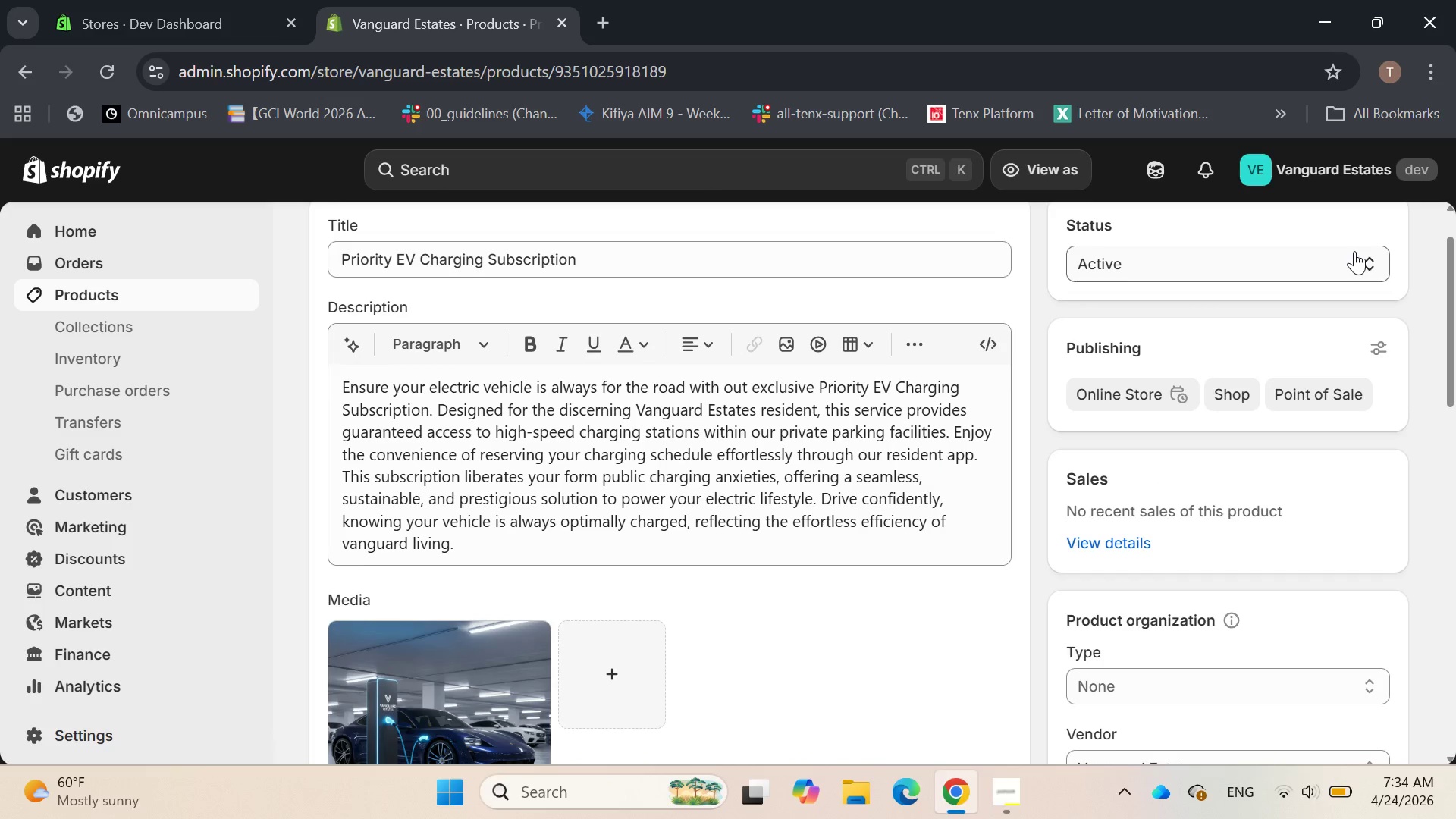 
scroll: coordinate [1354, 251], scroll_direction: down, amount: 1.0
 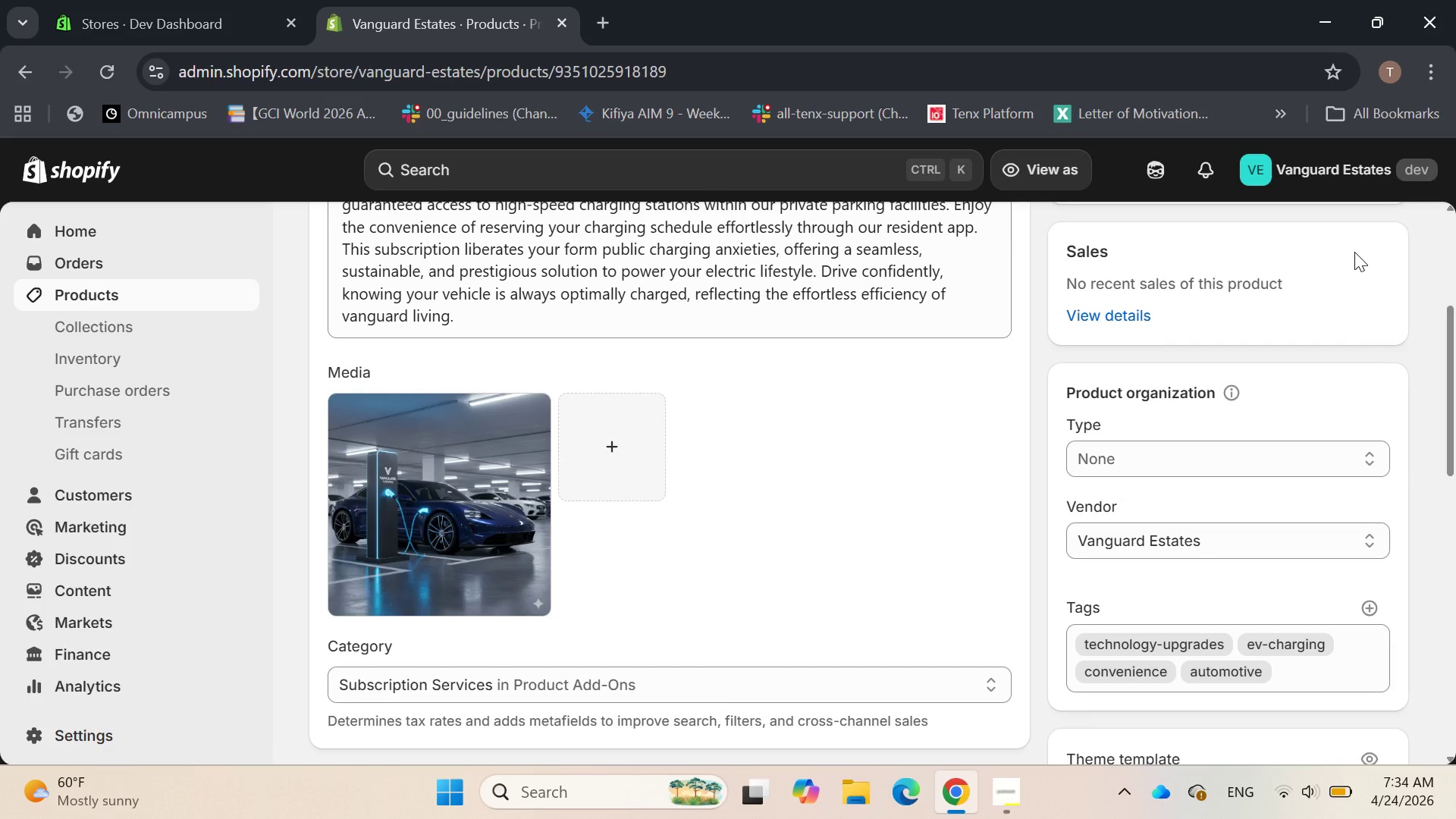 
scroll: coordinate [1354, 252], scroll_direction: none, amount: 0.0
 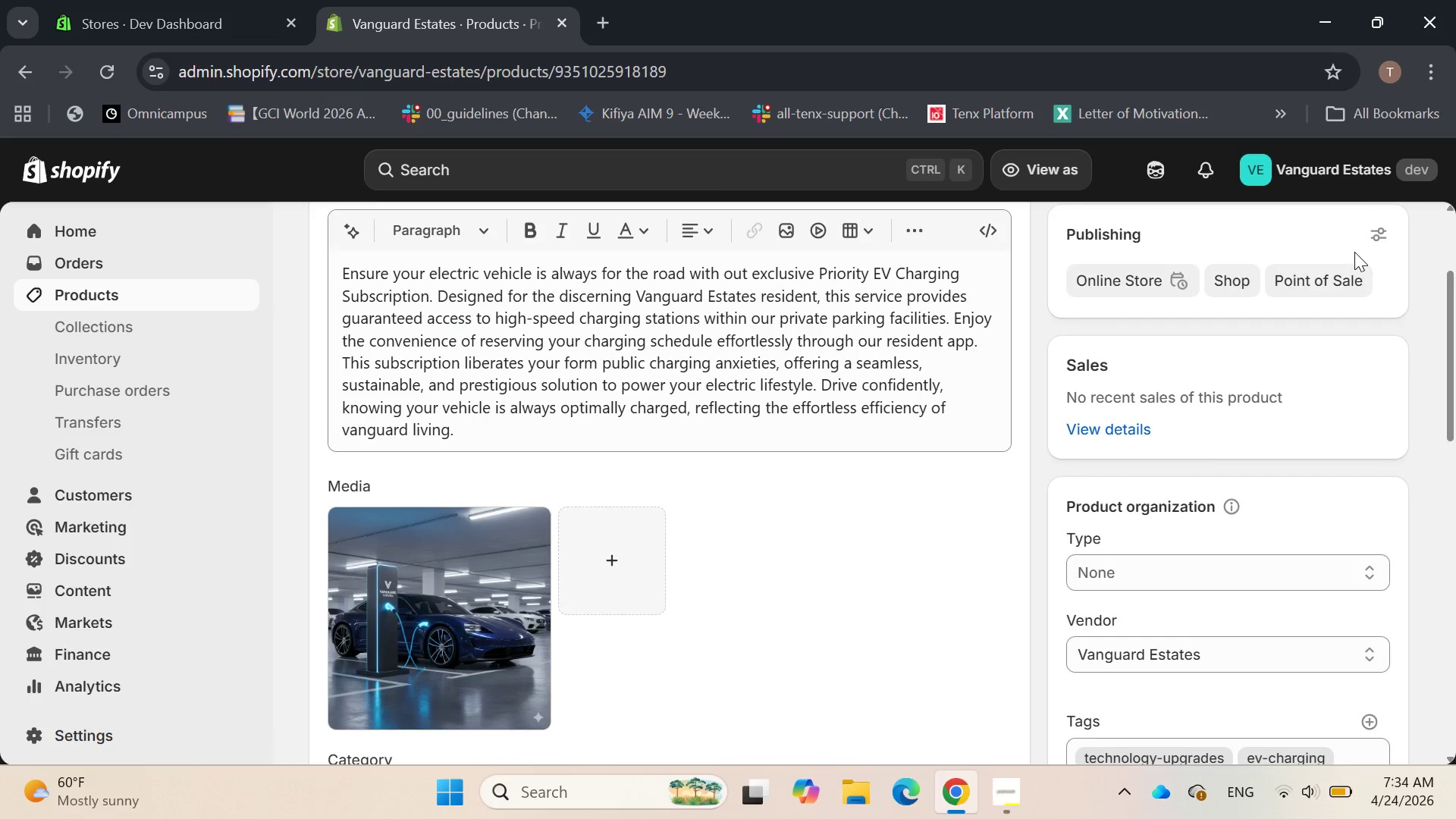 
scroll: coordinate [1354, 252], scroll_direction: up, amount: 2.0
 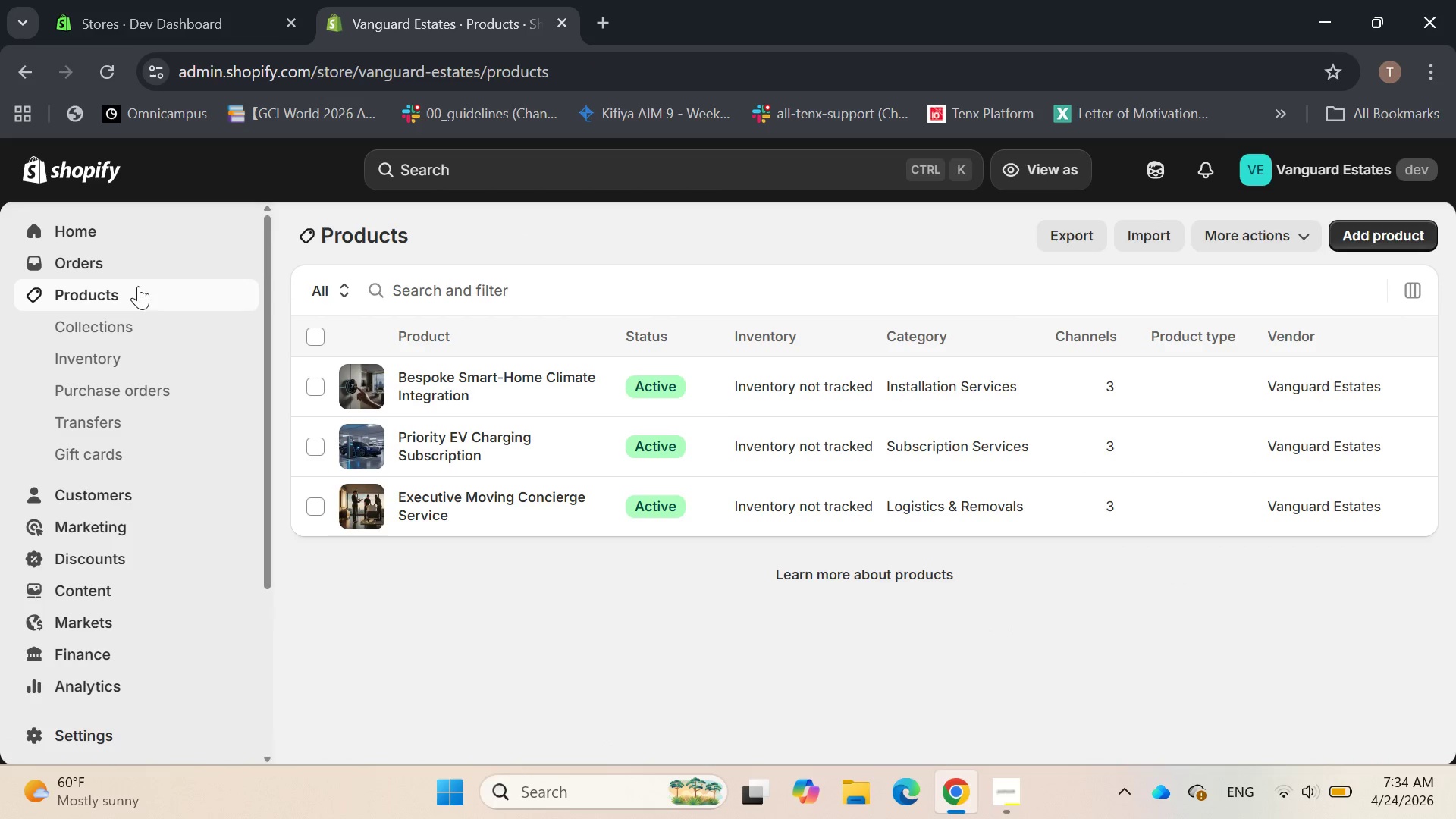 
wait(5.86)
 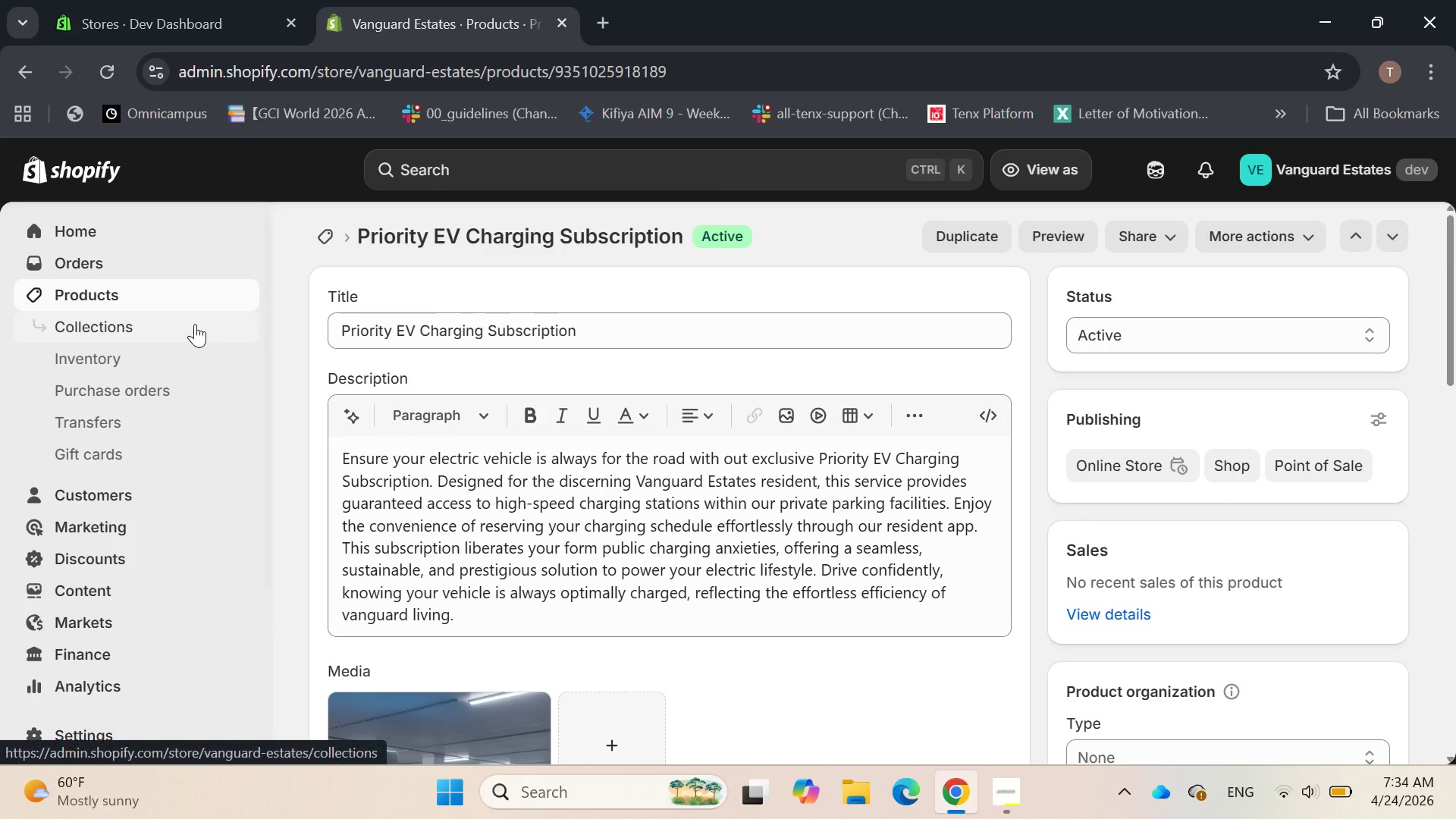 
left_click([142, 218])
 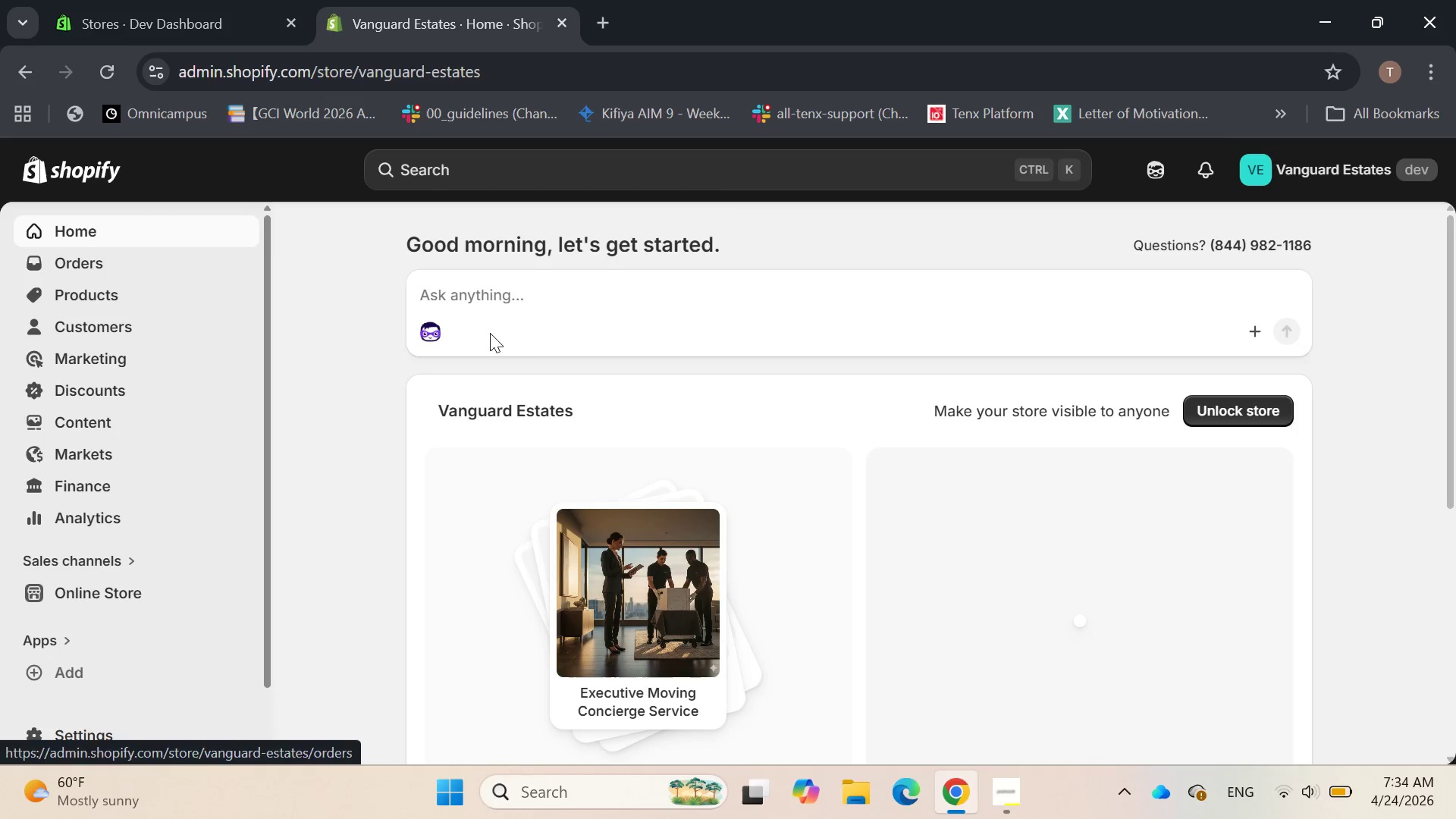 
scroll: coordinate [623, 345], scroll_direction: down, amount: 2.0
 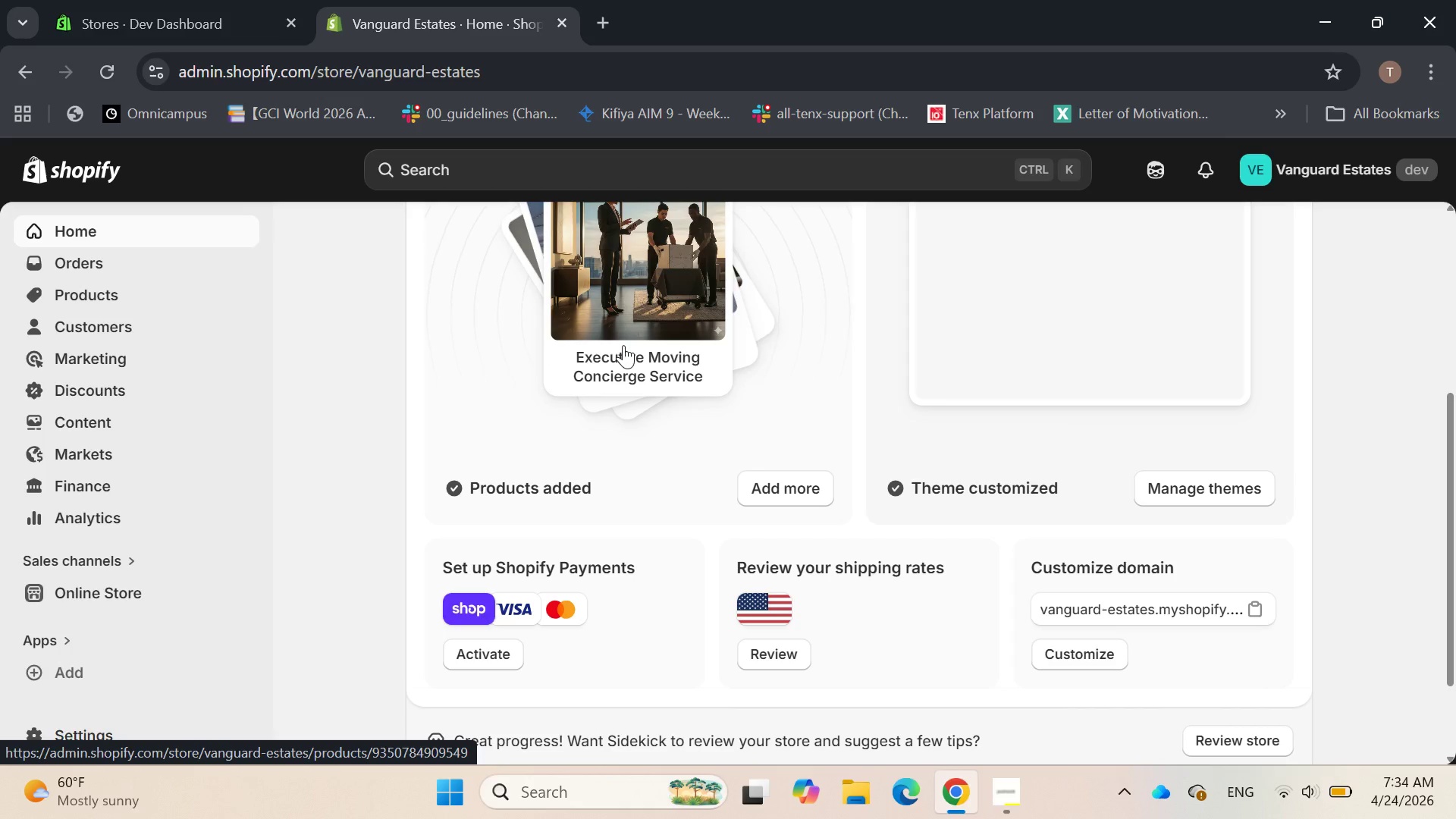 
scroll: coordinate [623, 343], scroll_direction: none, amount: 0.0
 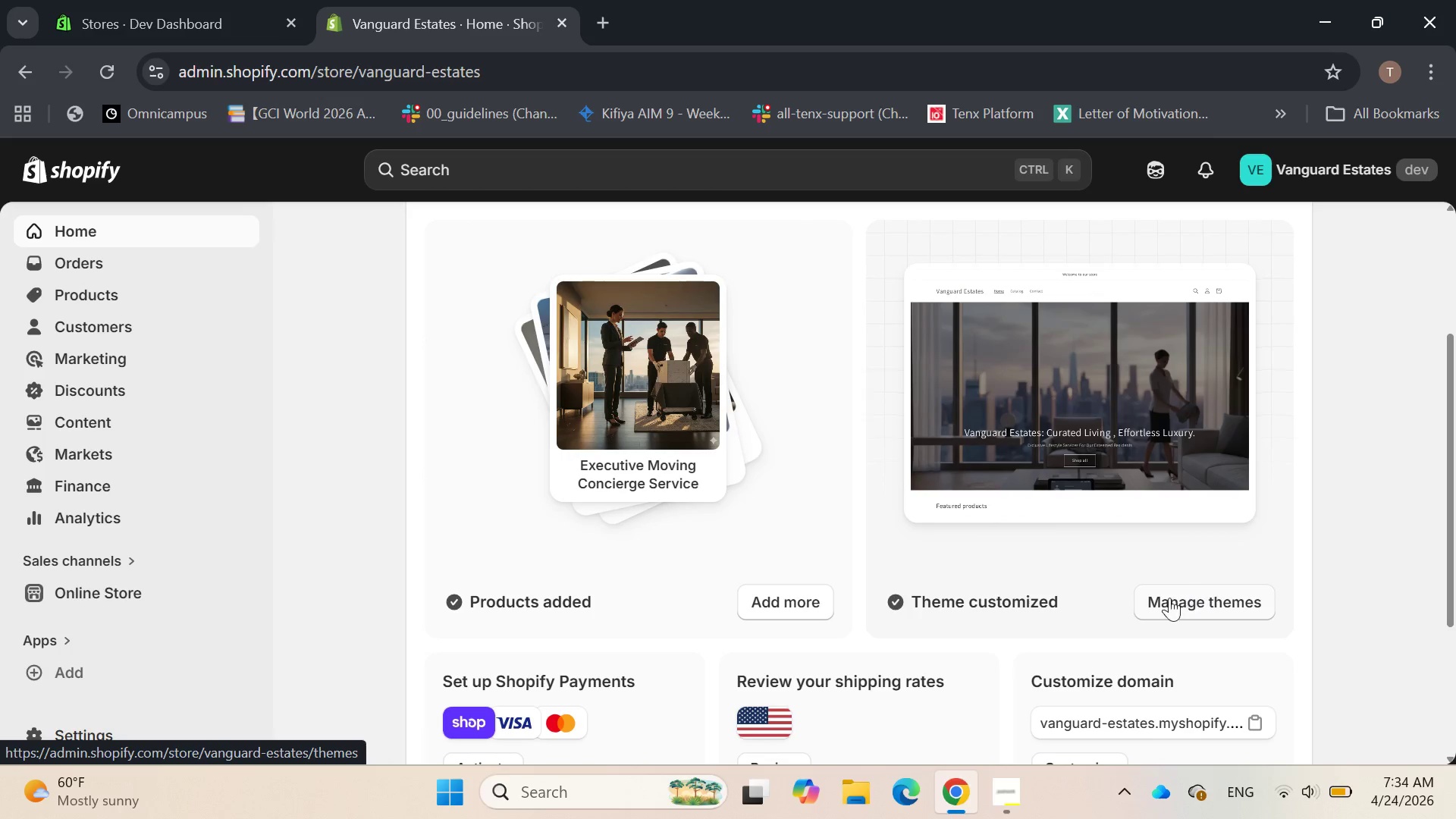 
mouse_move([98, 578])
 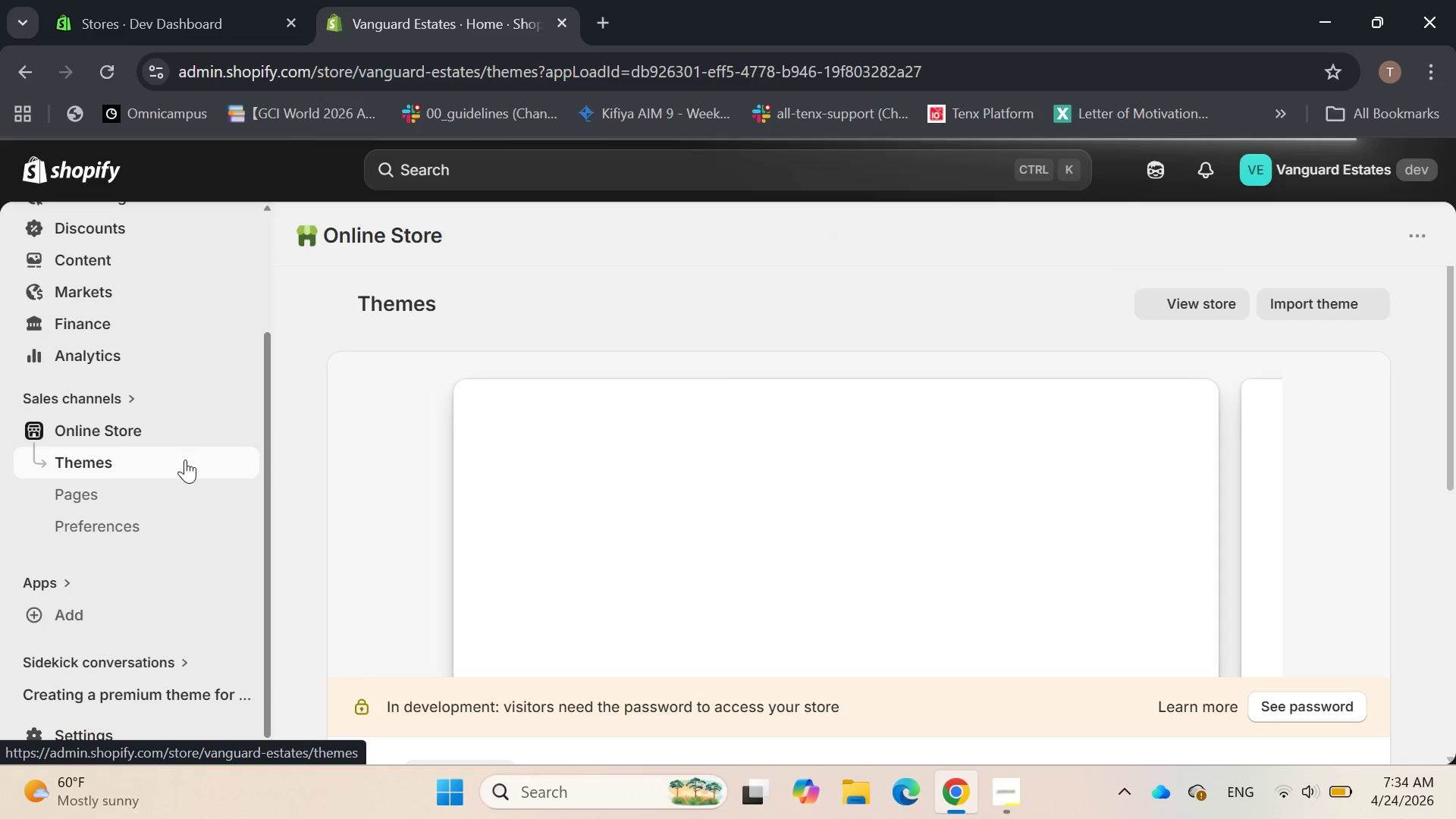 
wait(5.03)
 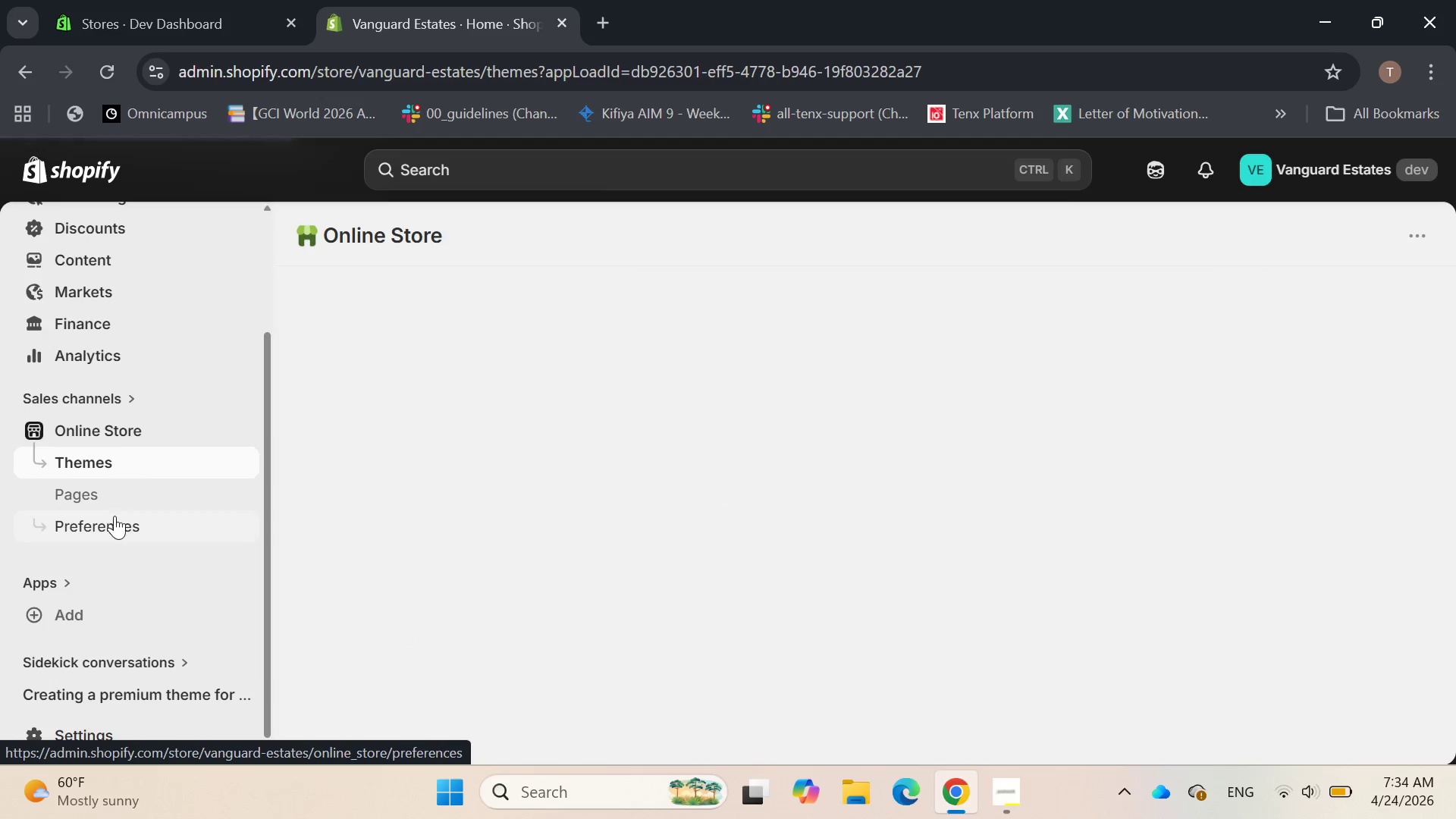 
left_click([121, 520])
 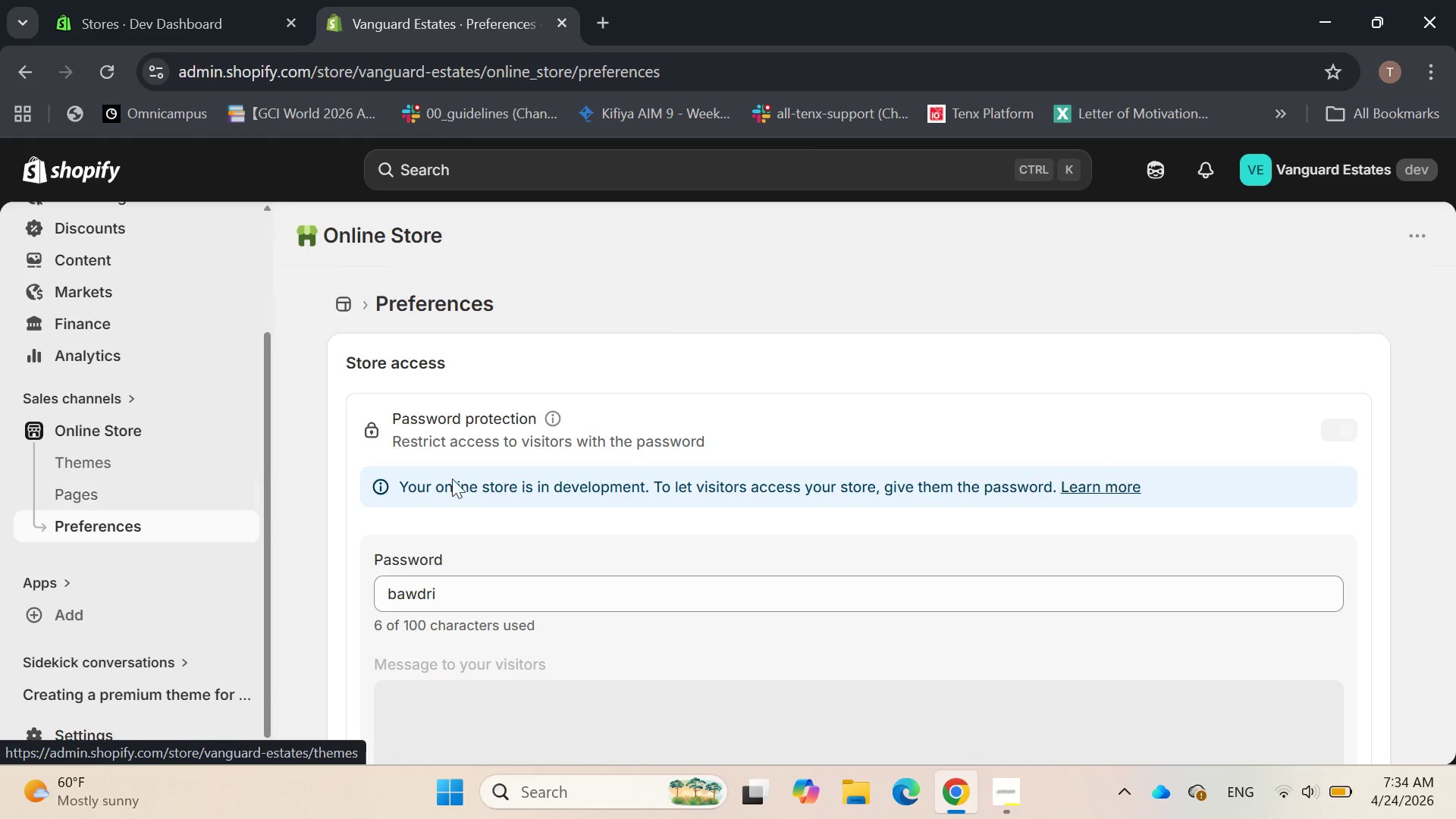 
scroll: coordinate [525, 513], scroll_direction: down, amount: 1.0
 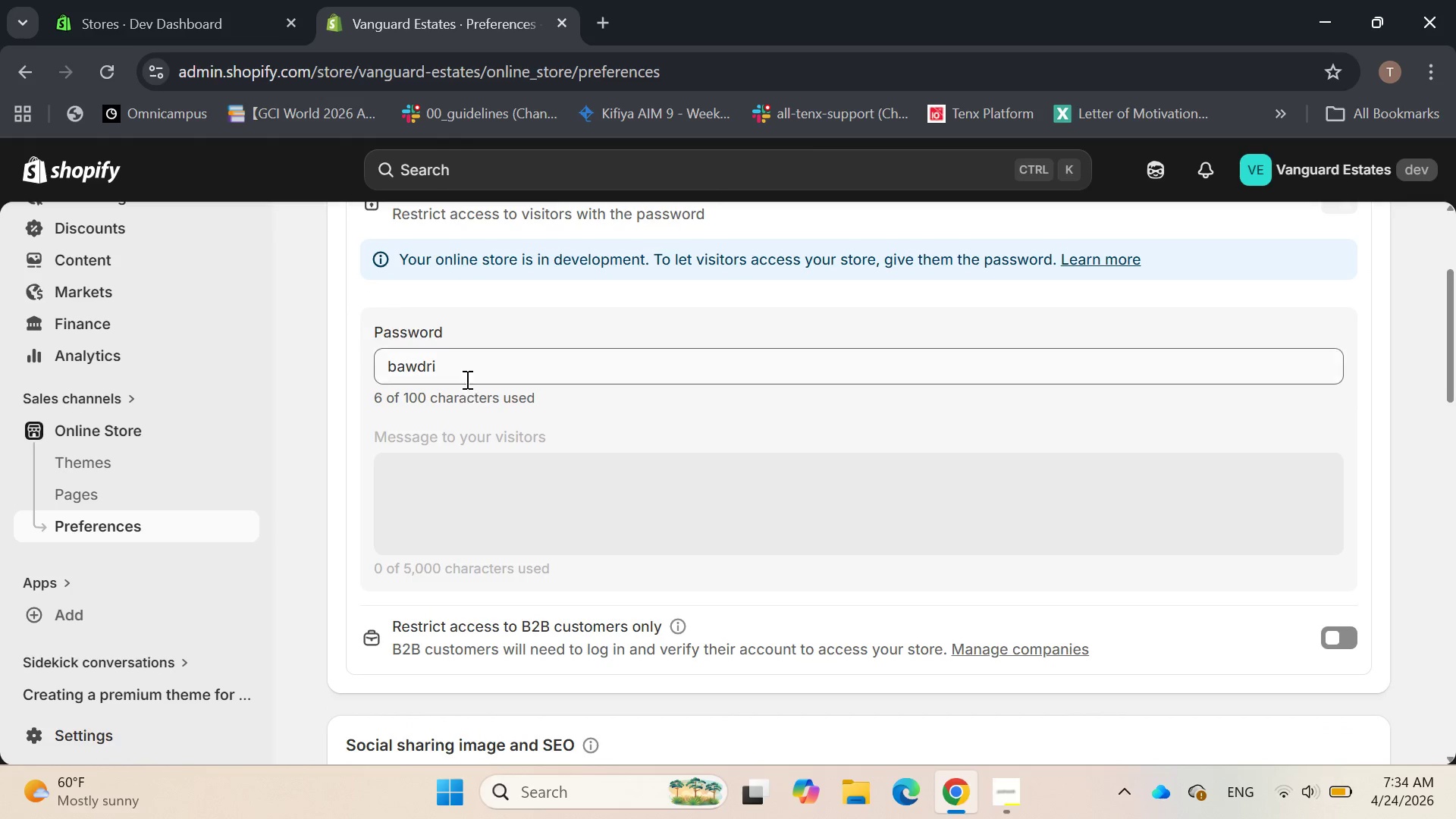 
left_click([459, 368])
 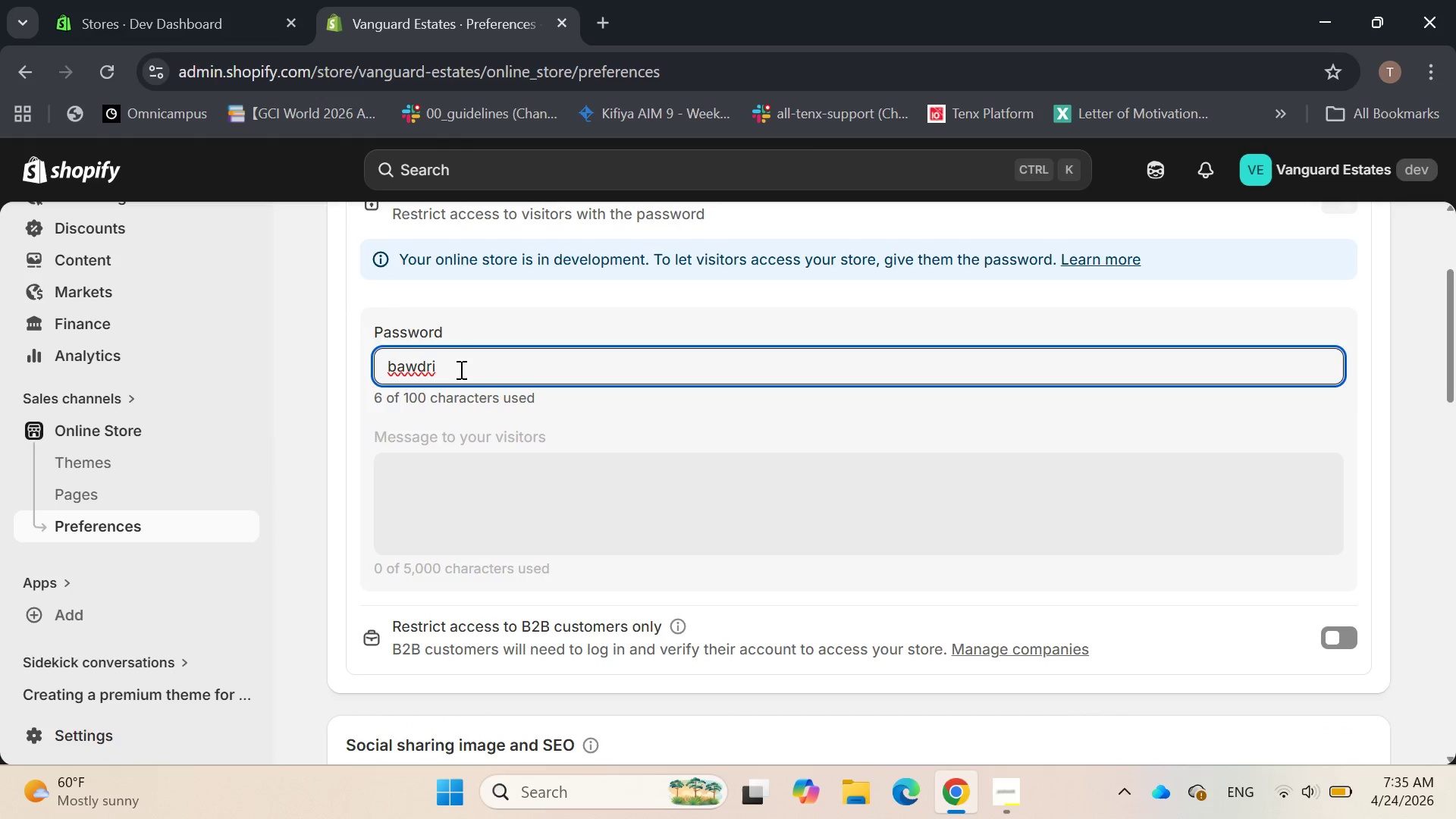 
key(Backspace)
 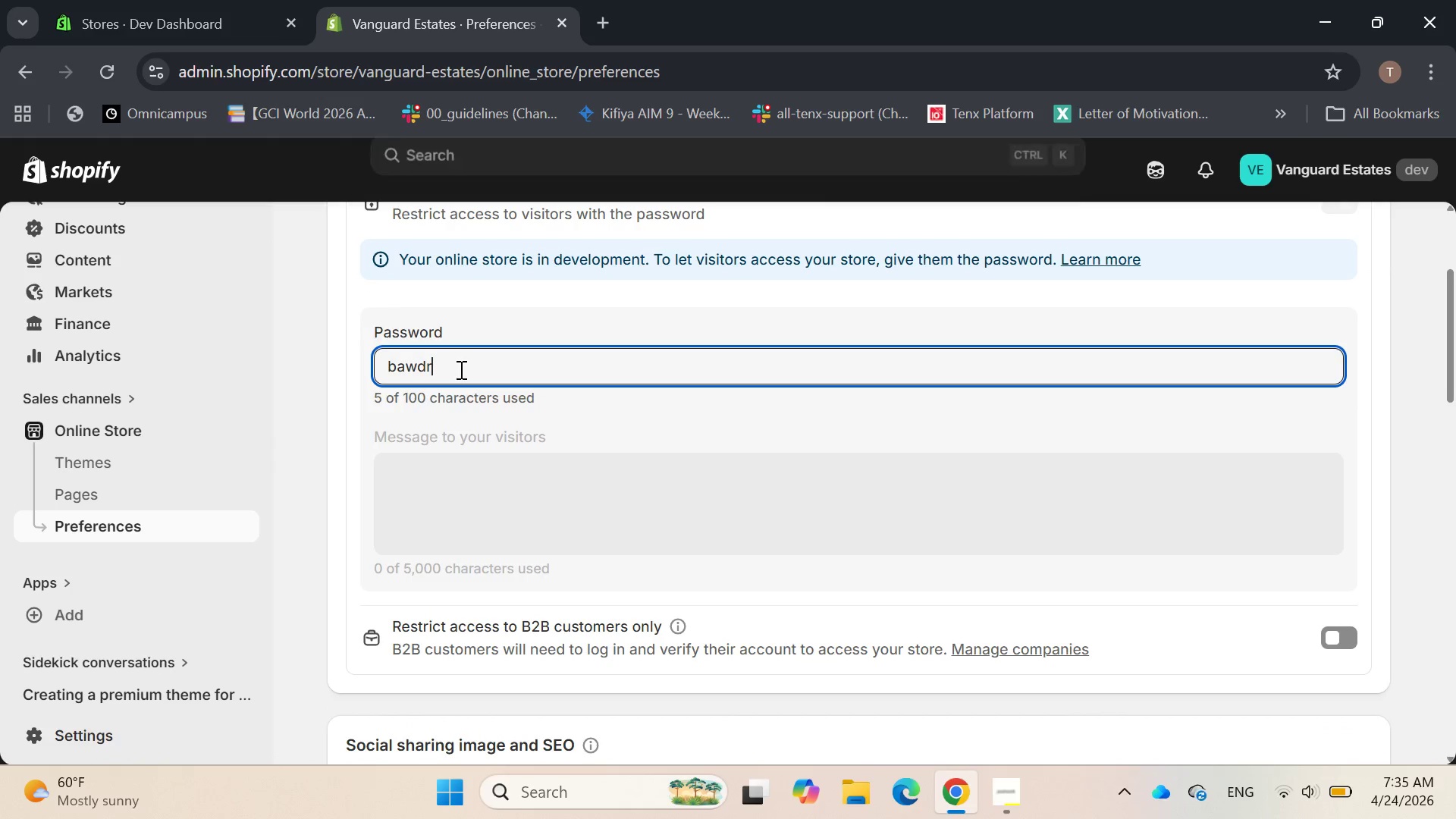 
key(Backspace)
 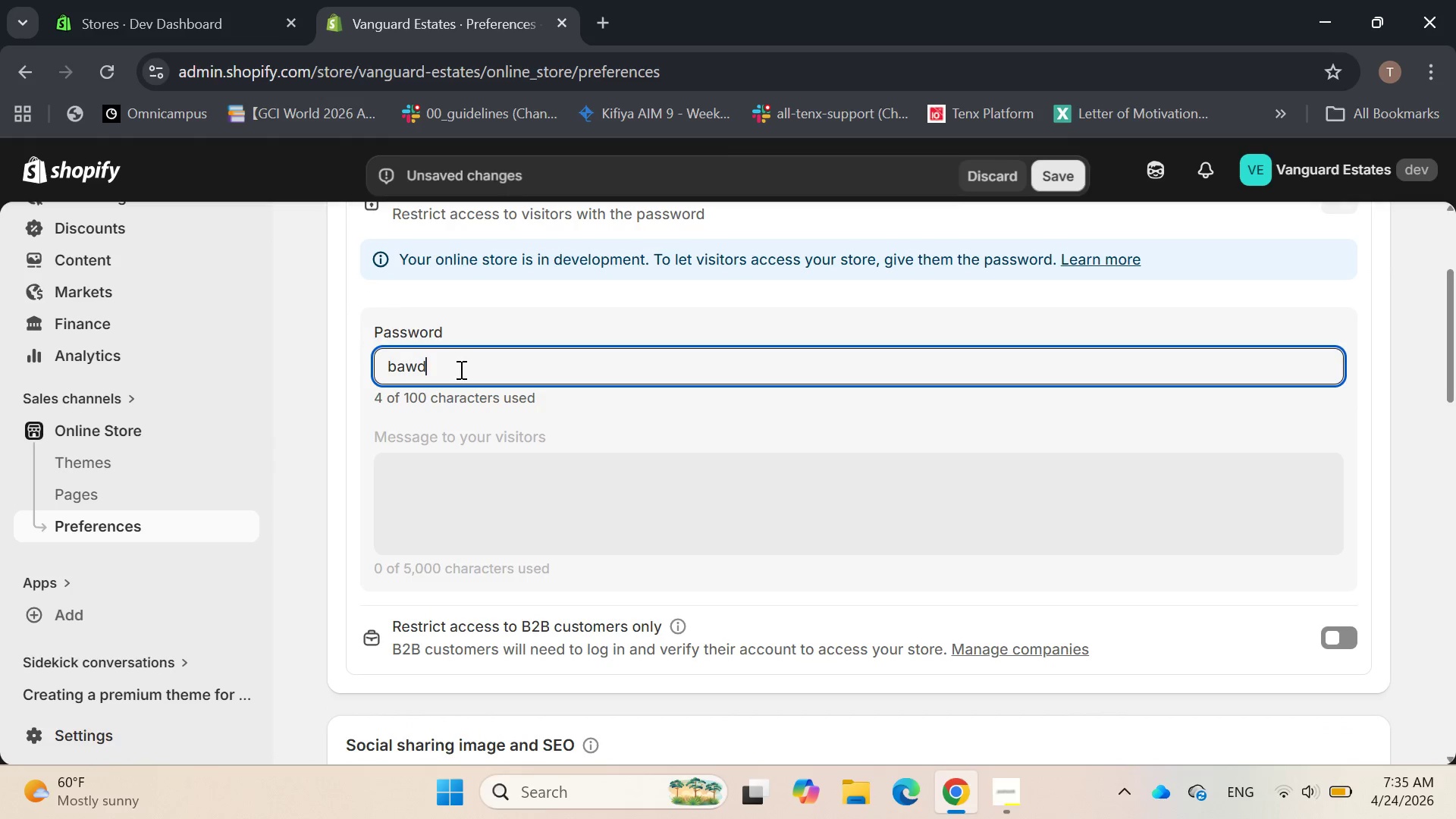 
key(Backspace)
 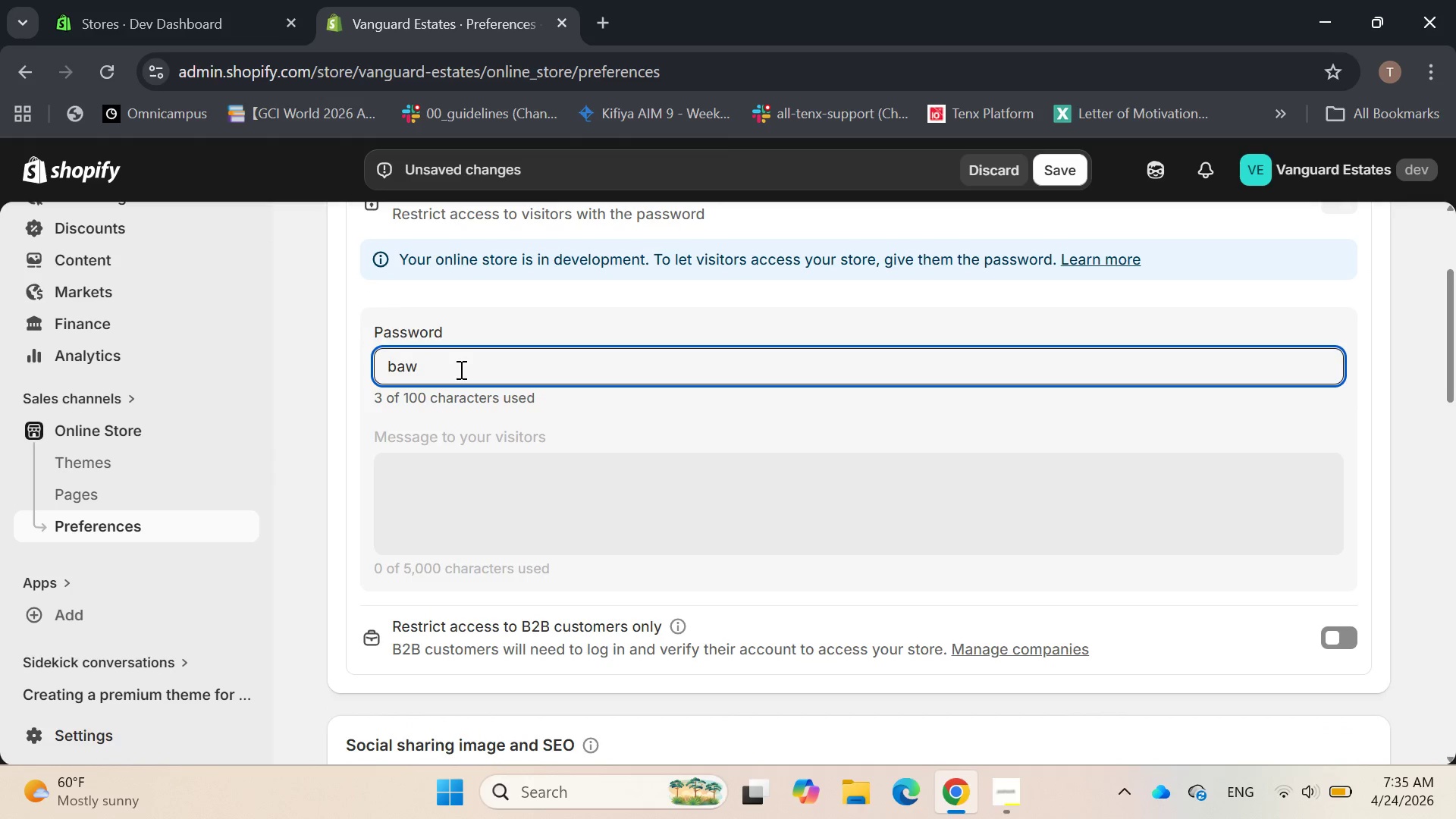 
key(Backspace)
 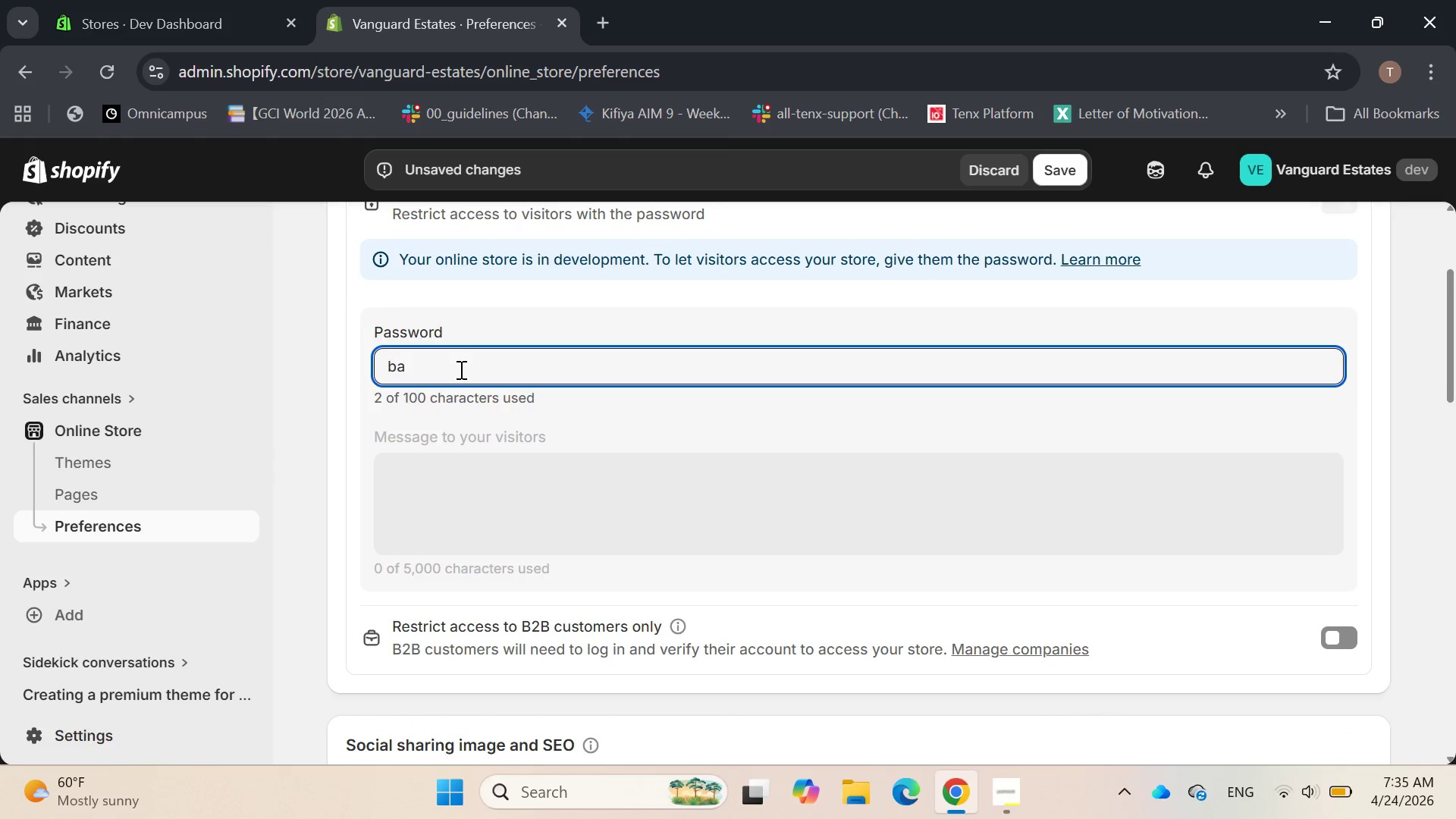 
key(Backspace)
 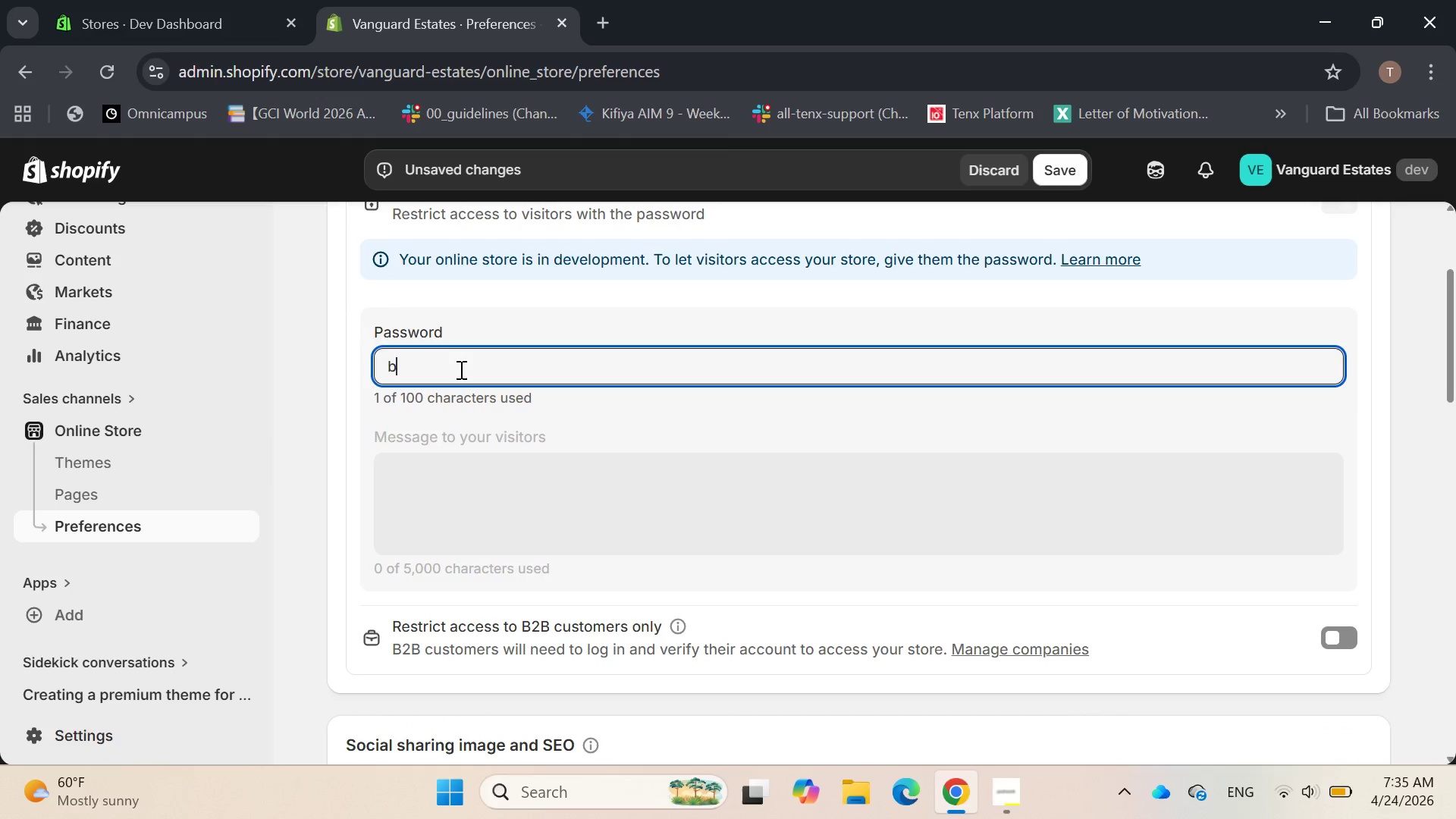 
key(Backspace)
 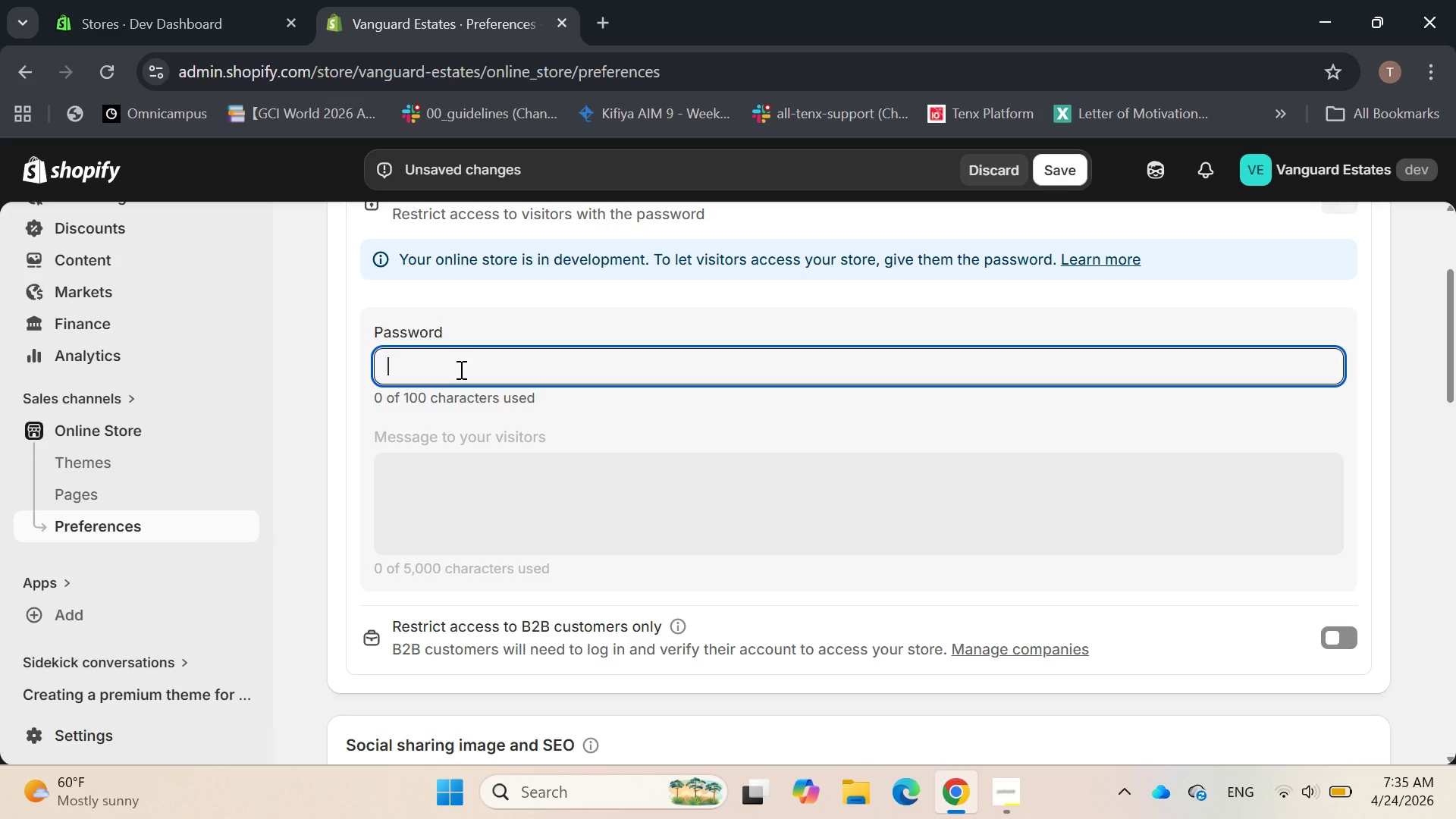 
wait(7.0)
 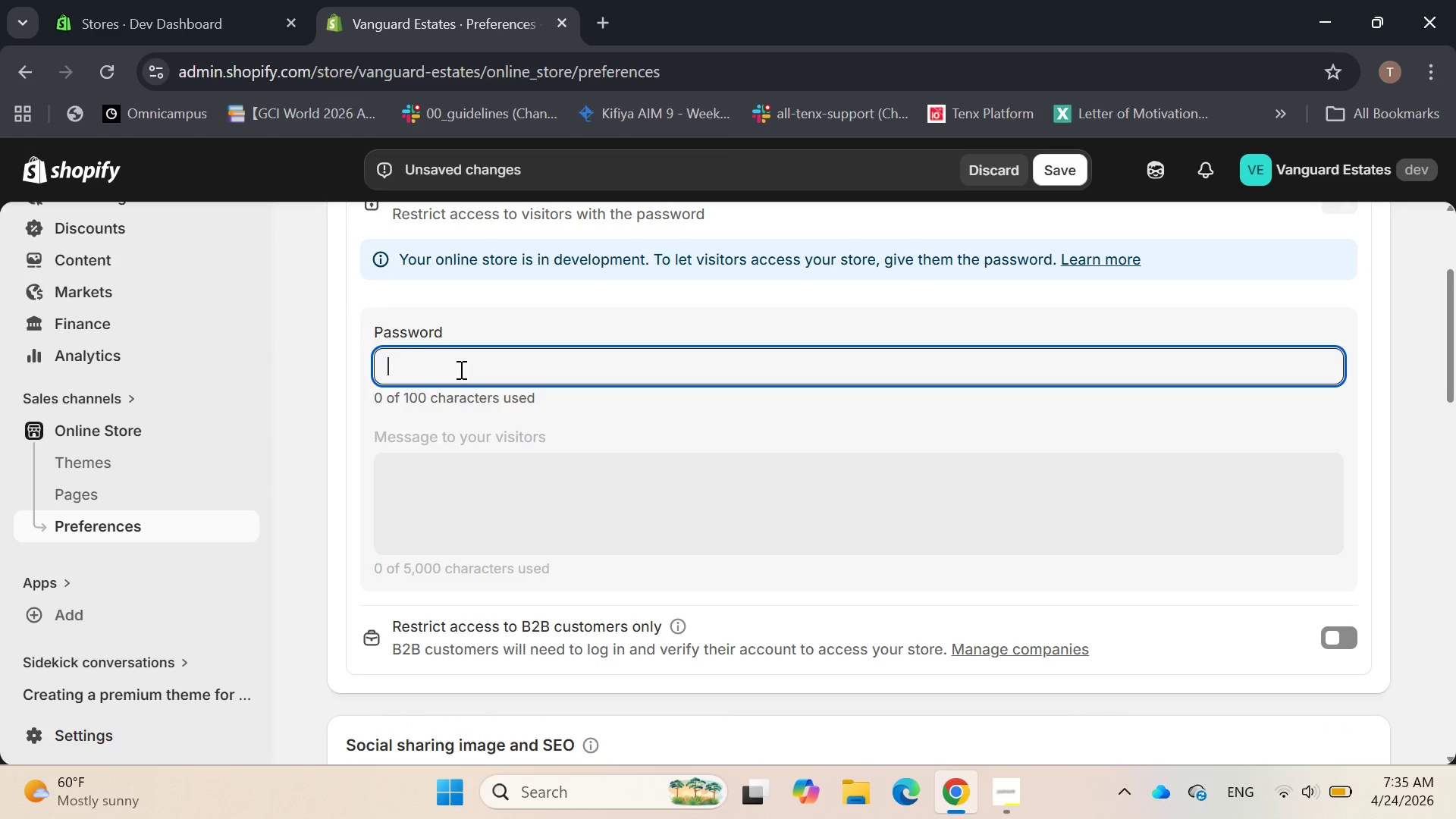 
type(vanguard)
 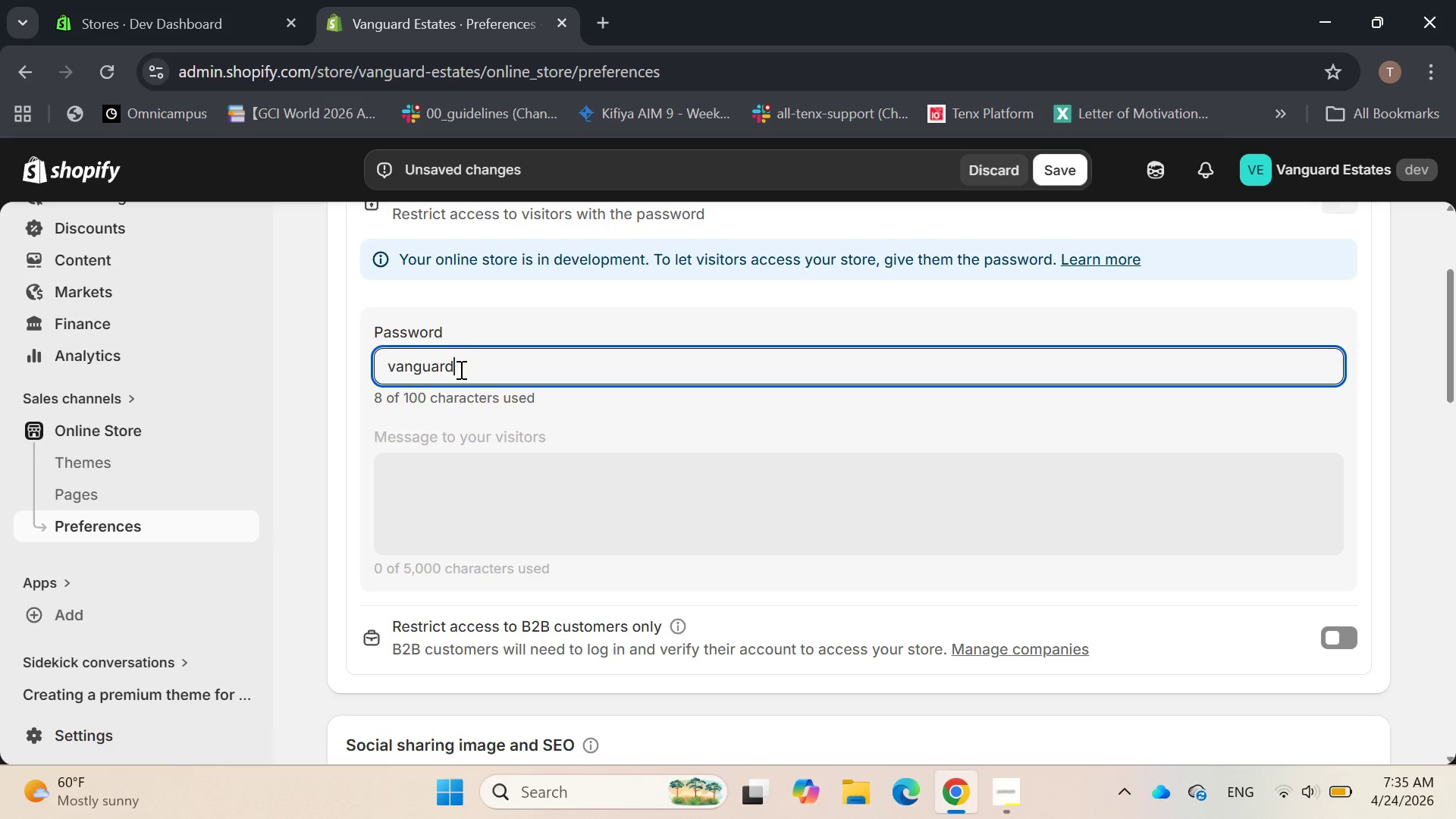 
wait(6.06)
 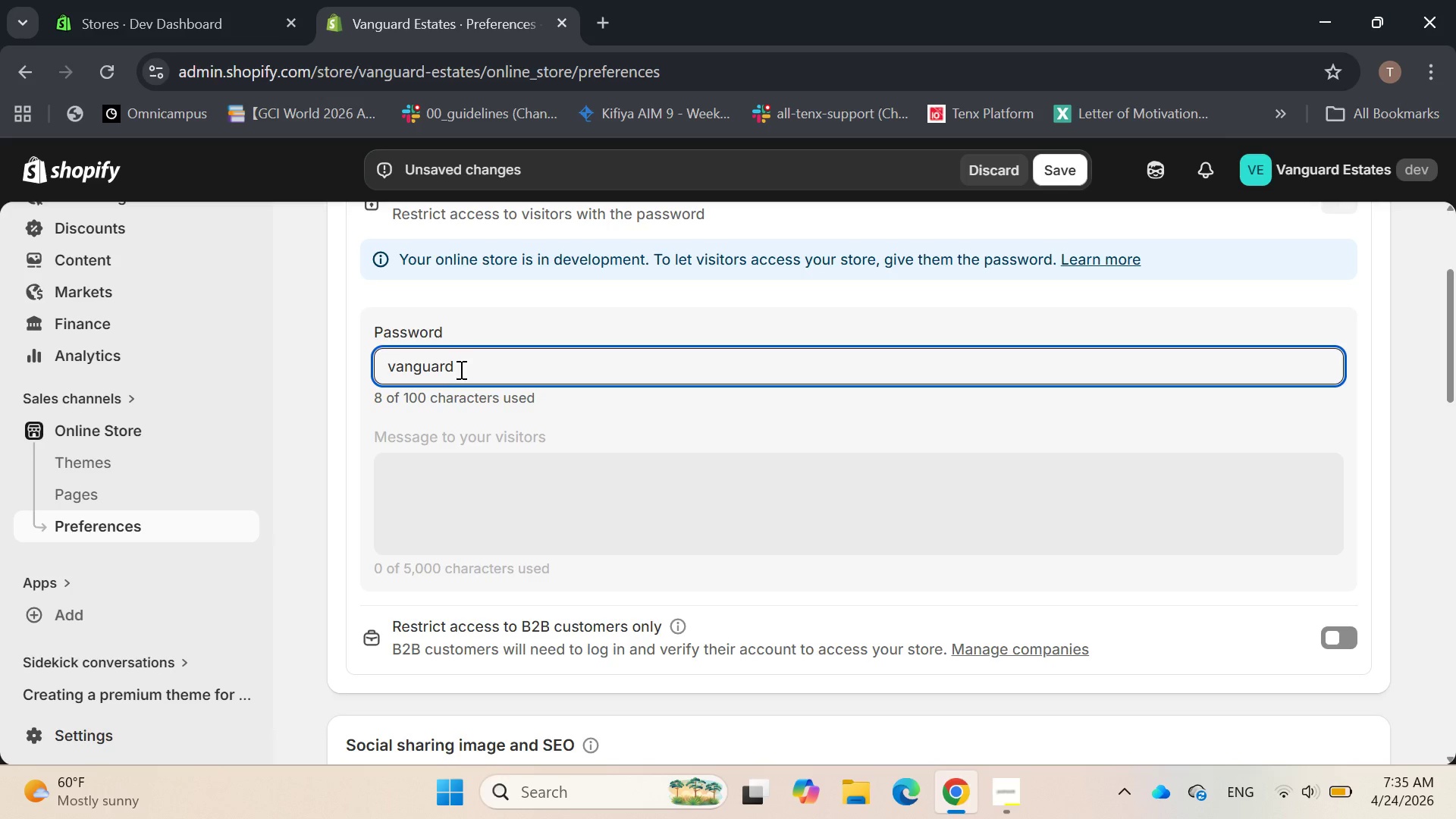 
type(123)
 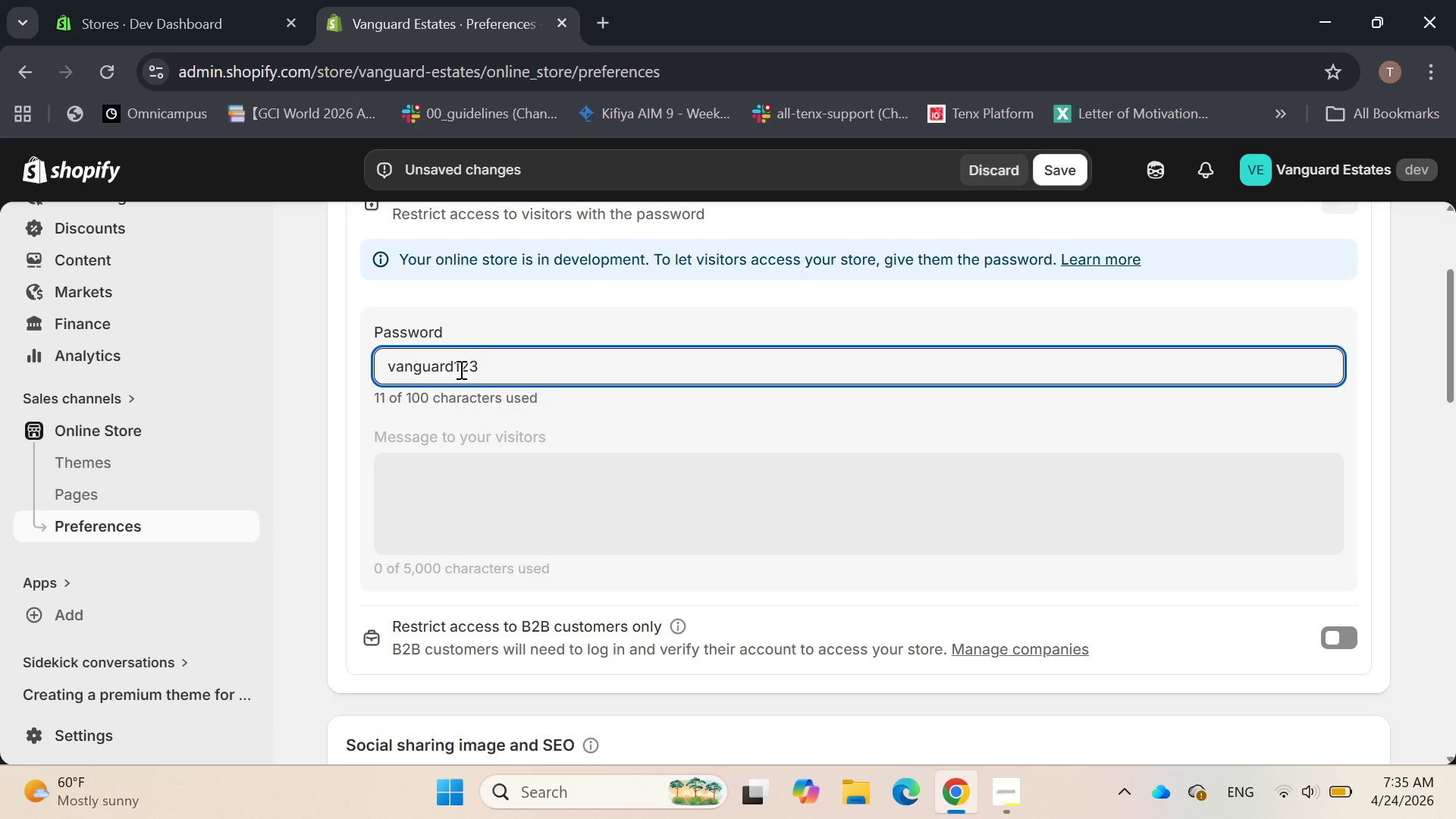 
key(Control+A)
 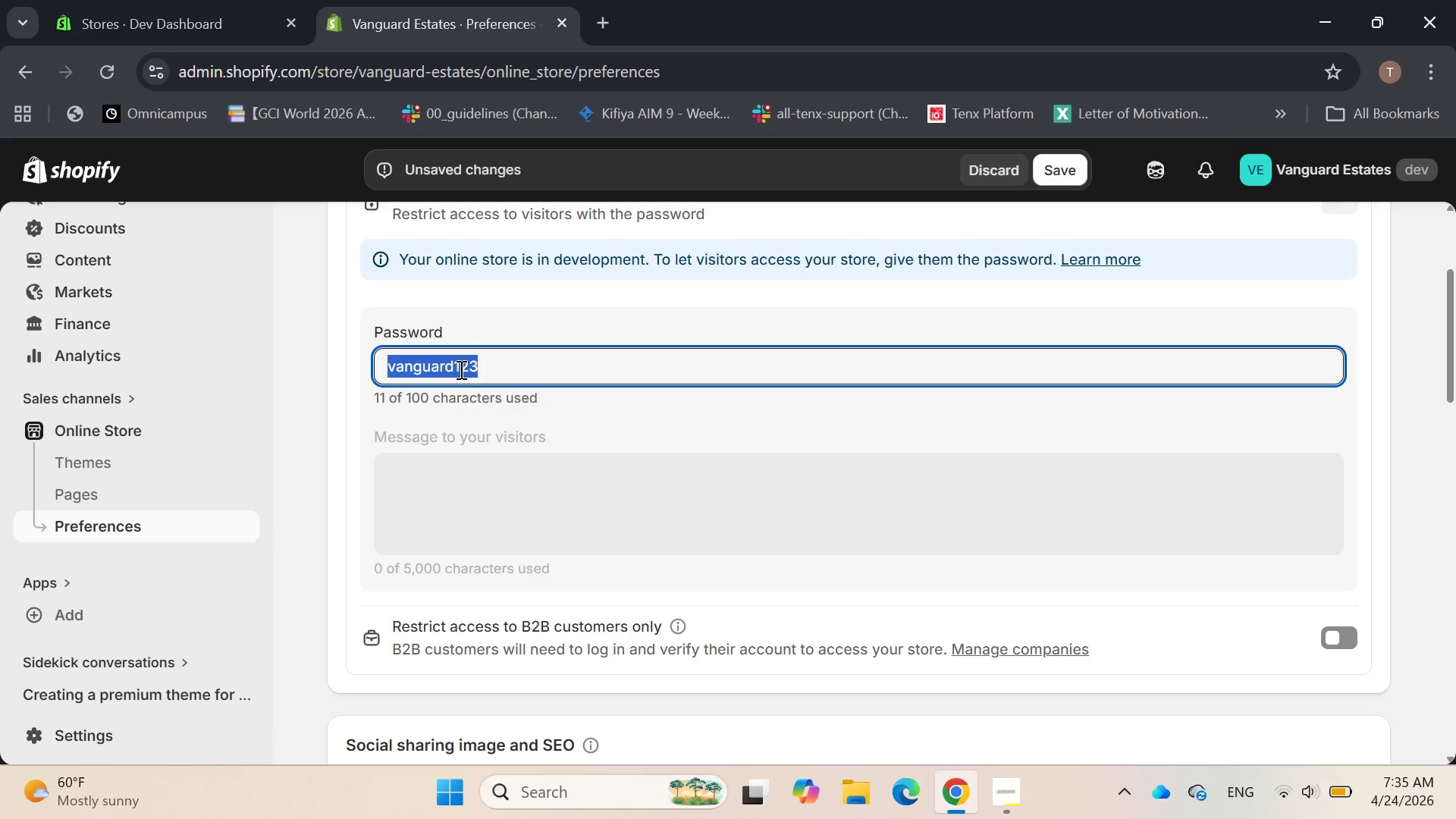 
key(Control+C)
 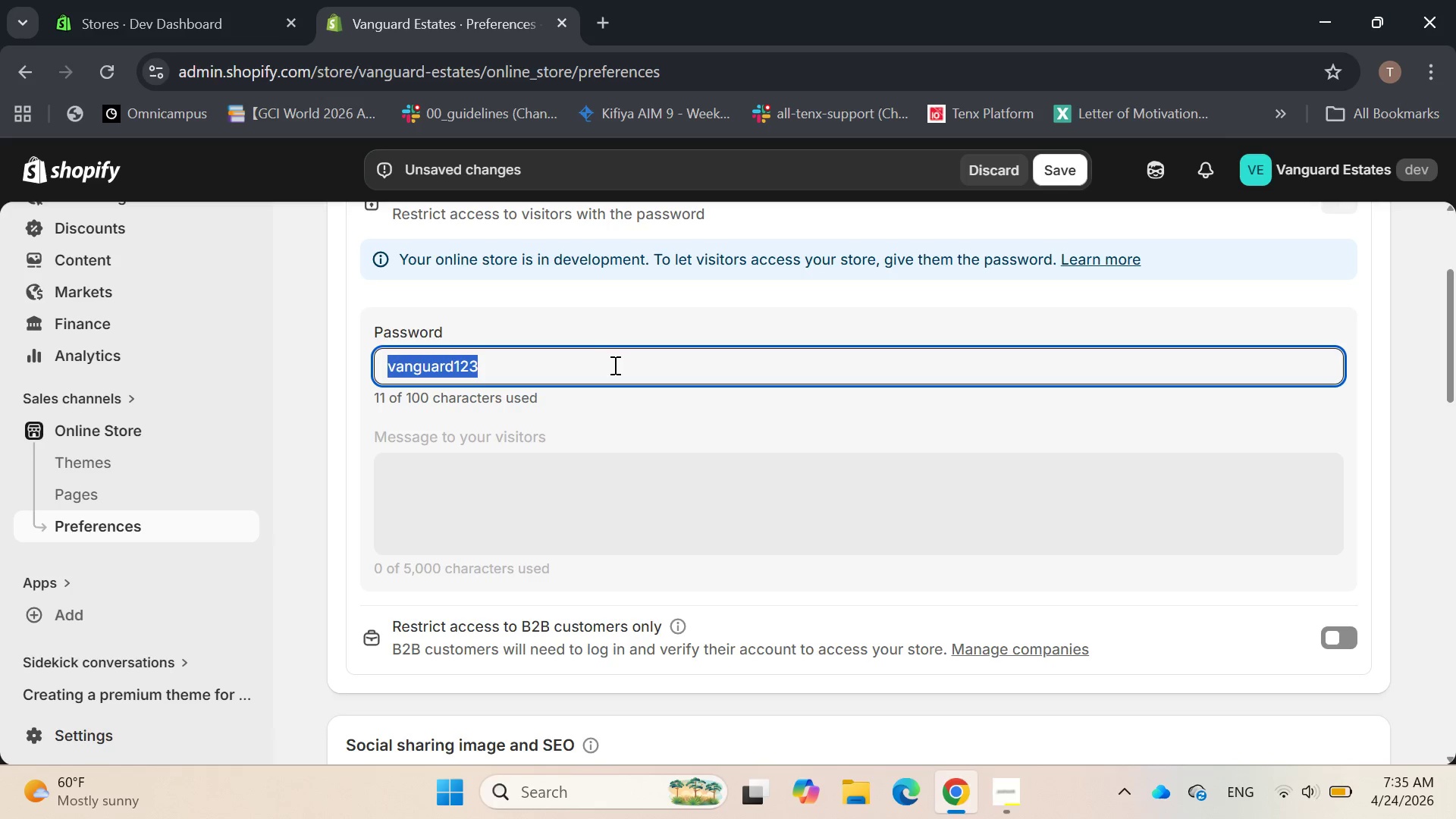 
left_click([615, 365])
 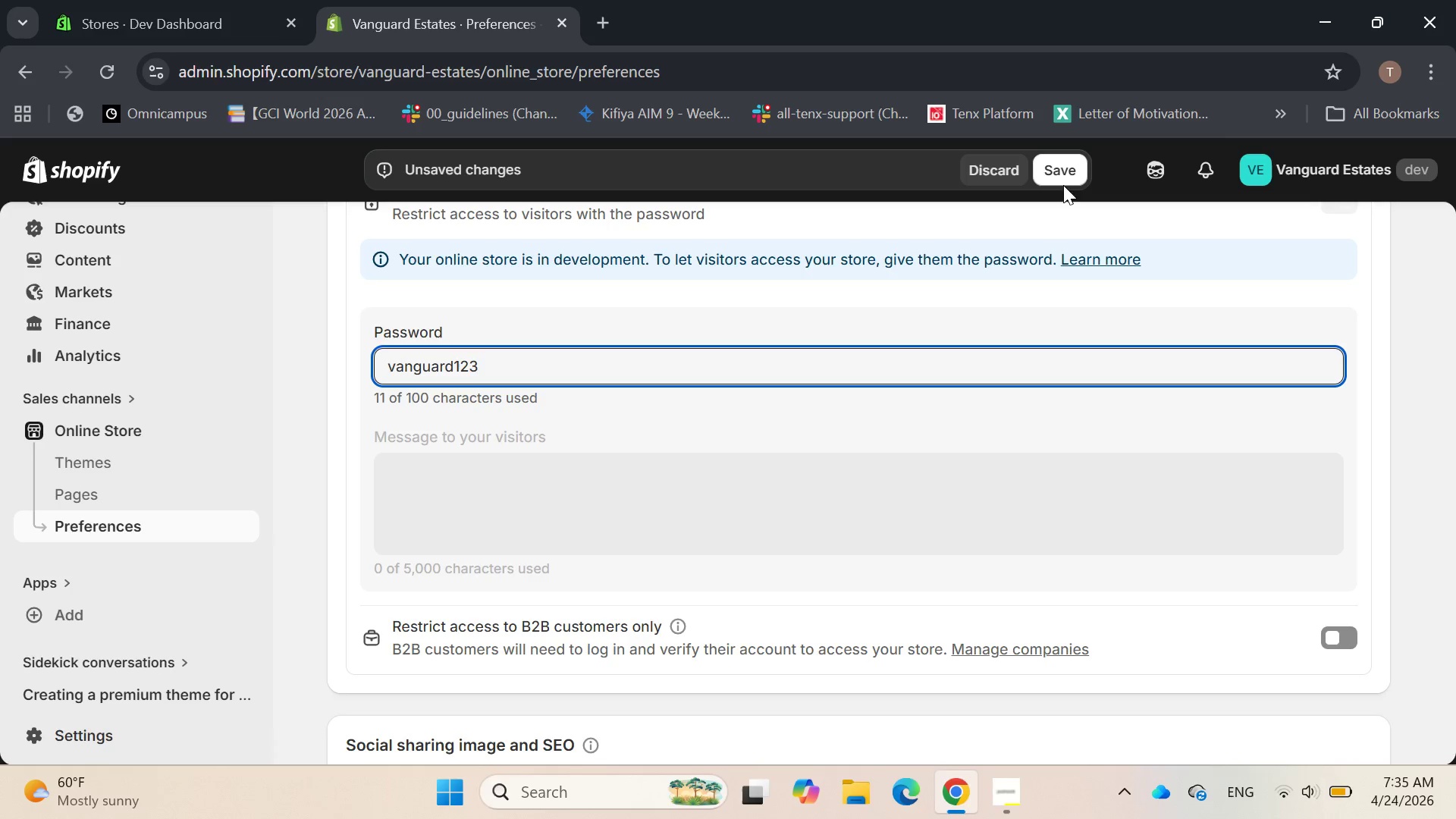 
left_click([1061, 171])
 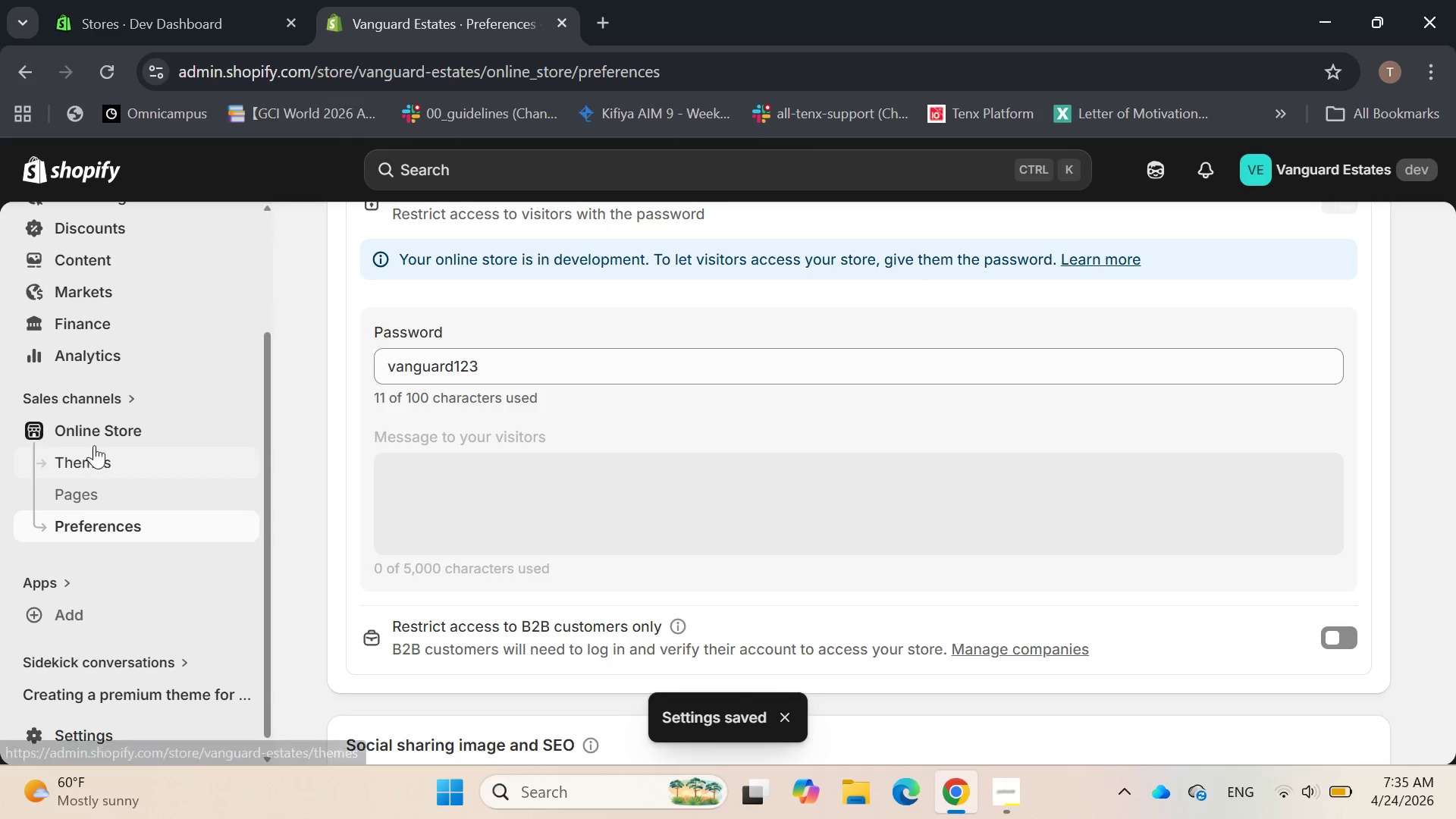 
wait(5.14)
 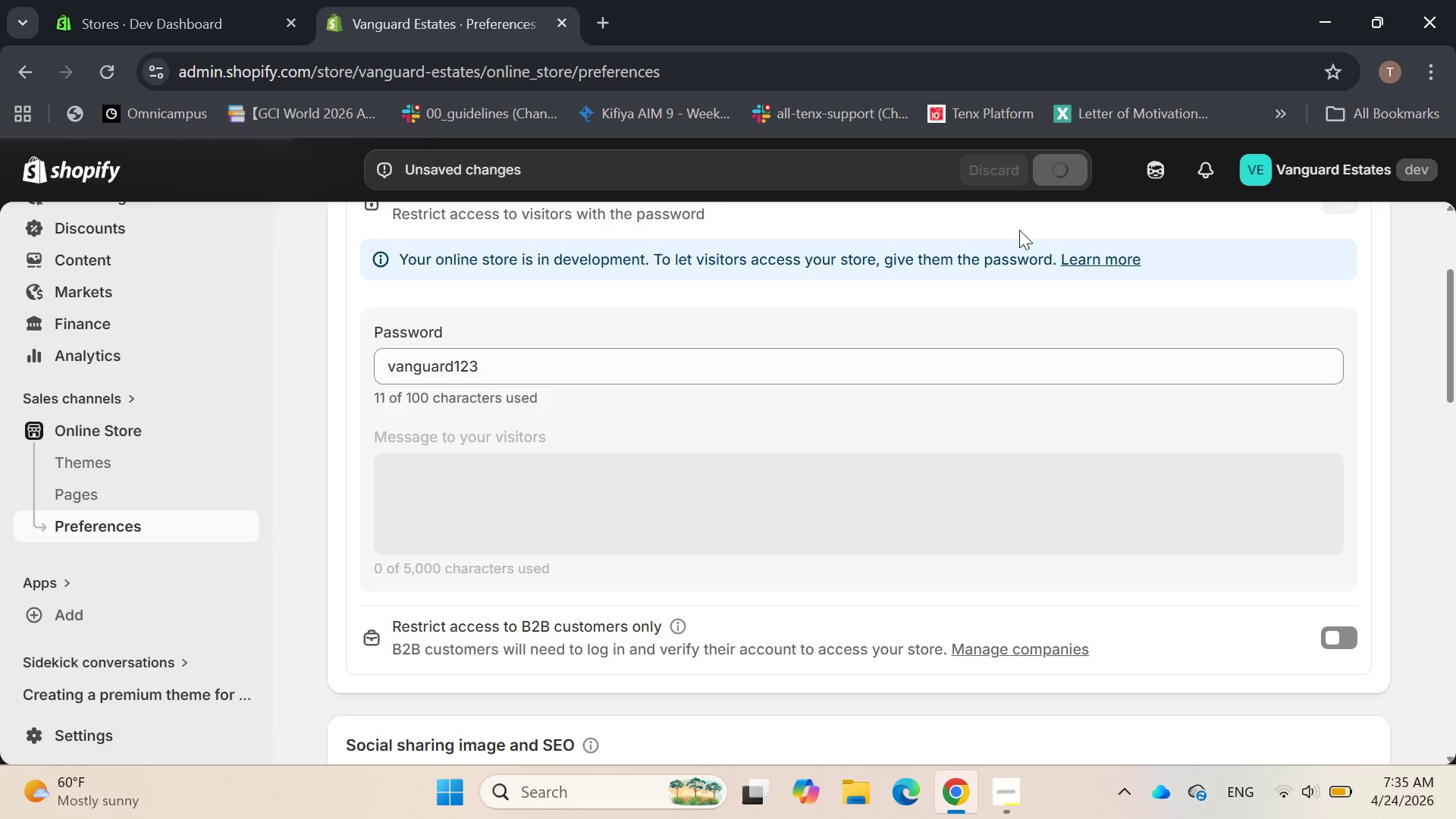 
mouse_move([120, 413])
 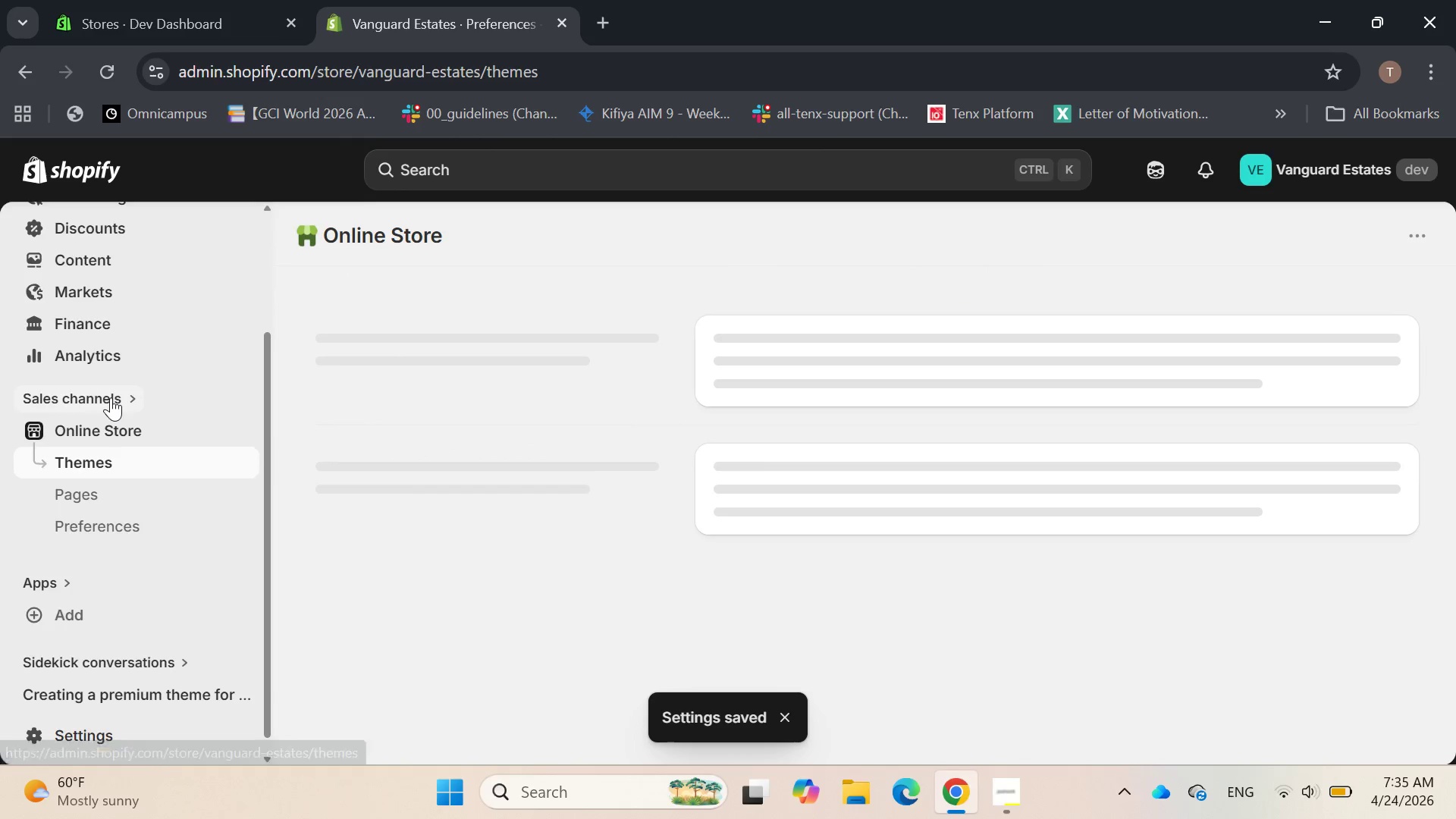 
scroll: coordinate [111, 394], scroll_direction: up, amount: 4.0
 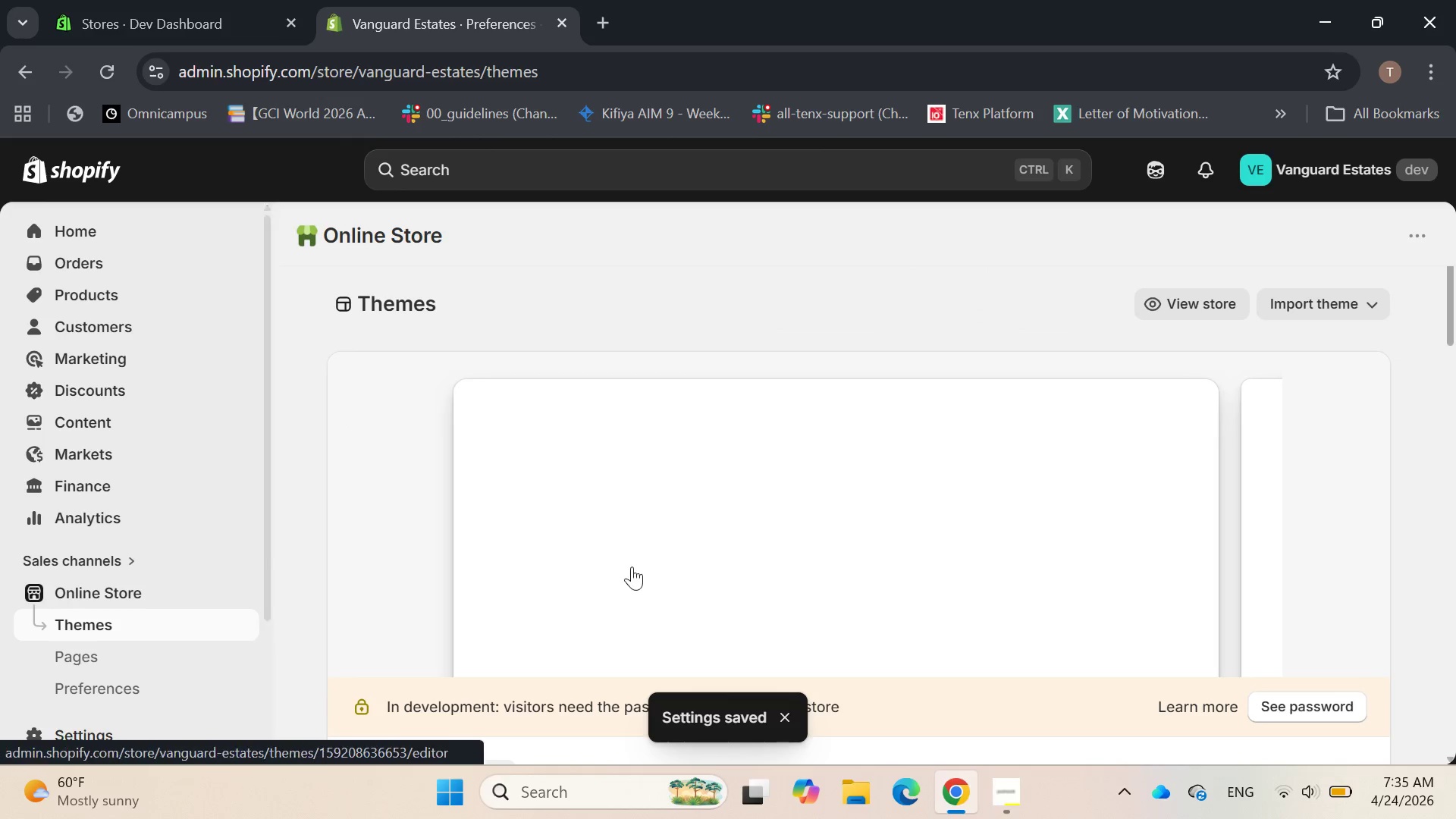 
scroll: coordinate [661, 548], scroll_direction: down, amount: 1.0
 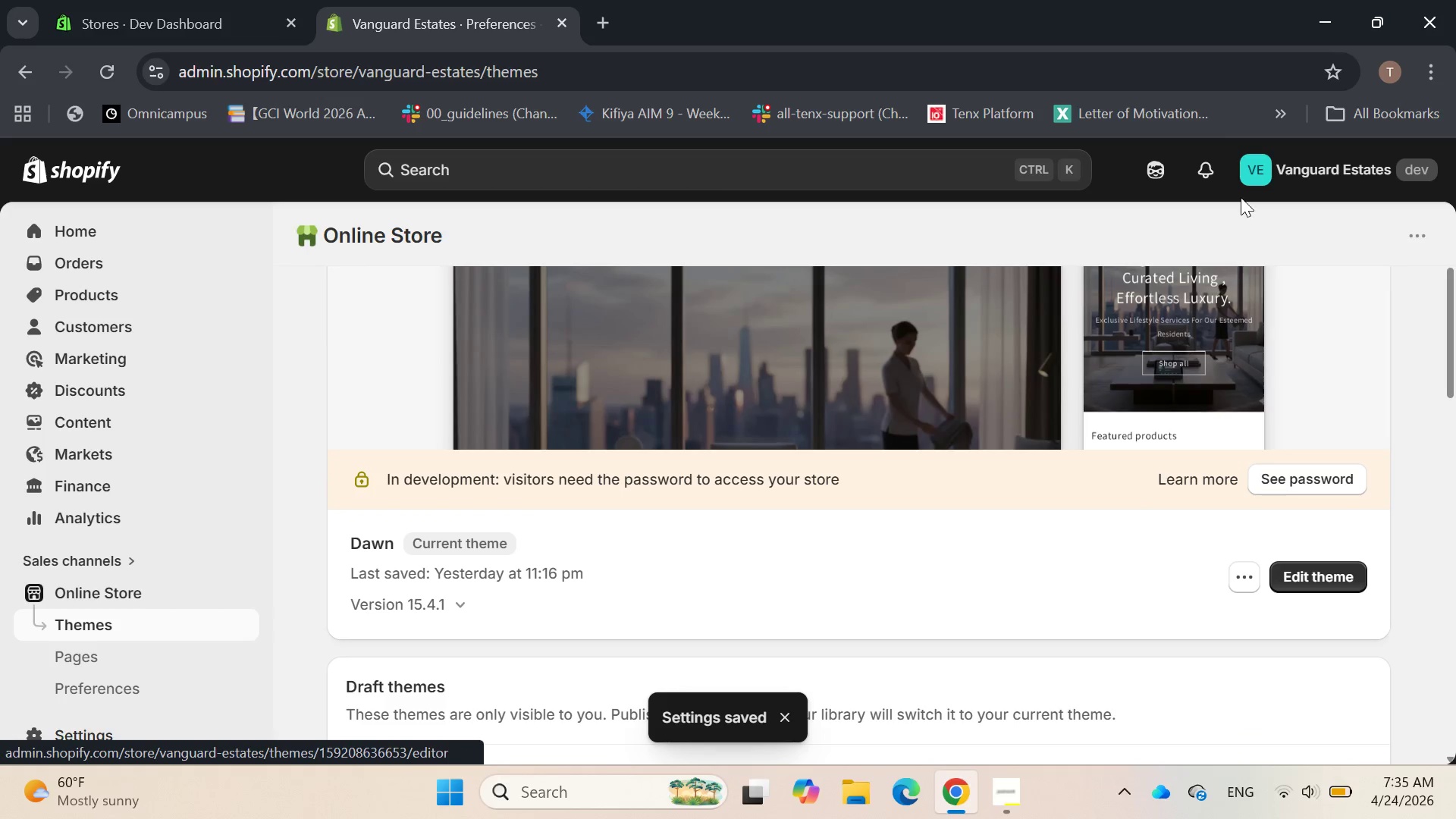 
scroll: coordinate [1223, 374], scroll_direction: up, amount: 2.0
 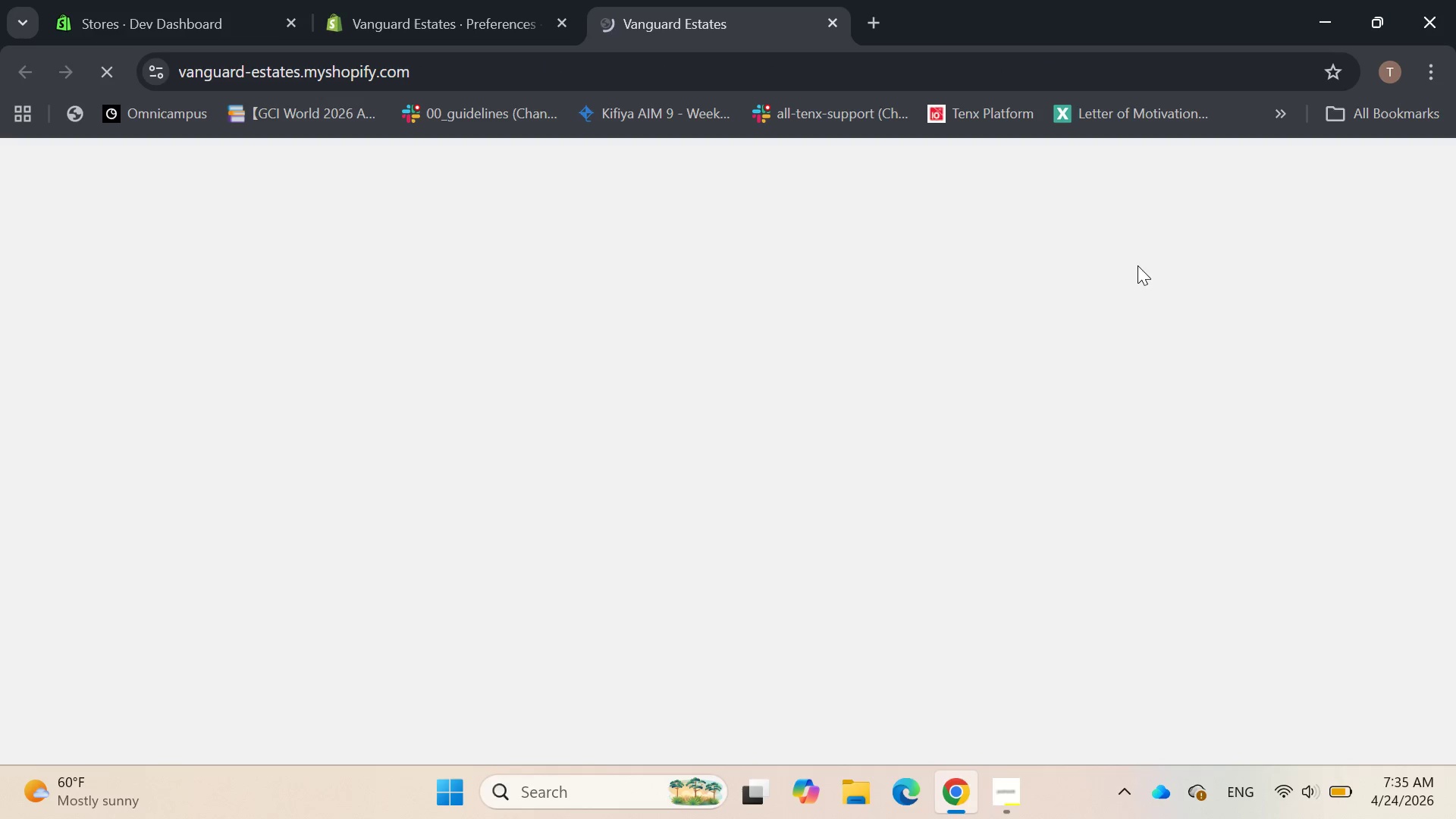 
wait(6.85)
 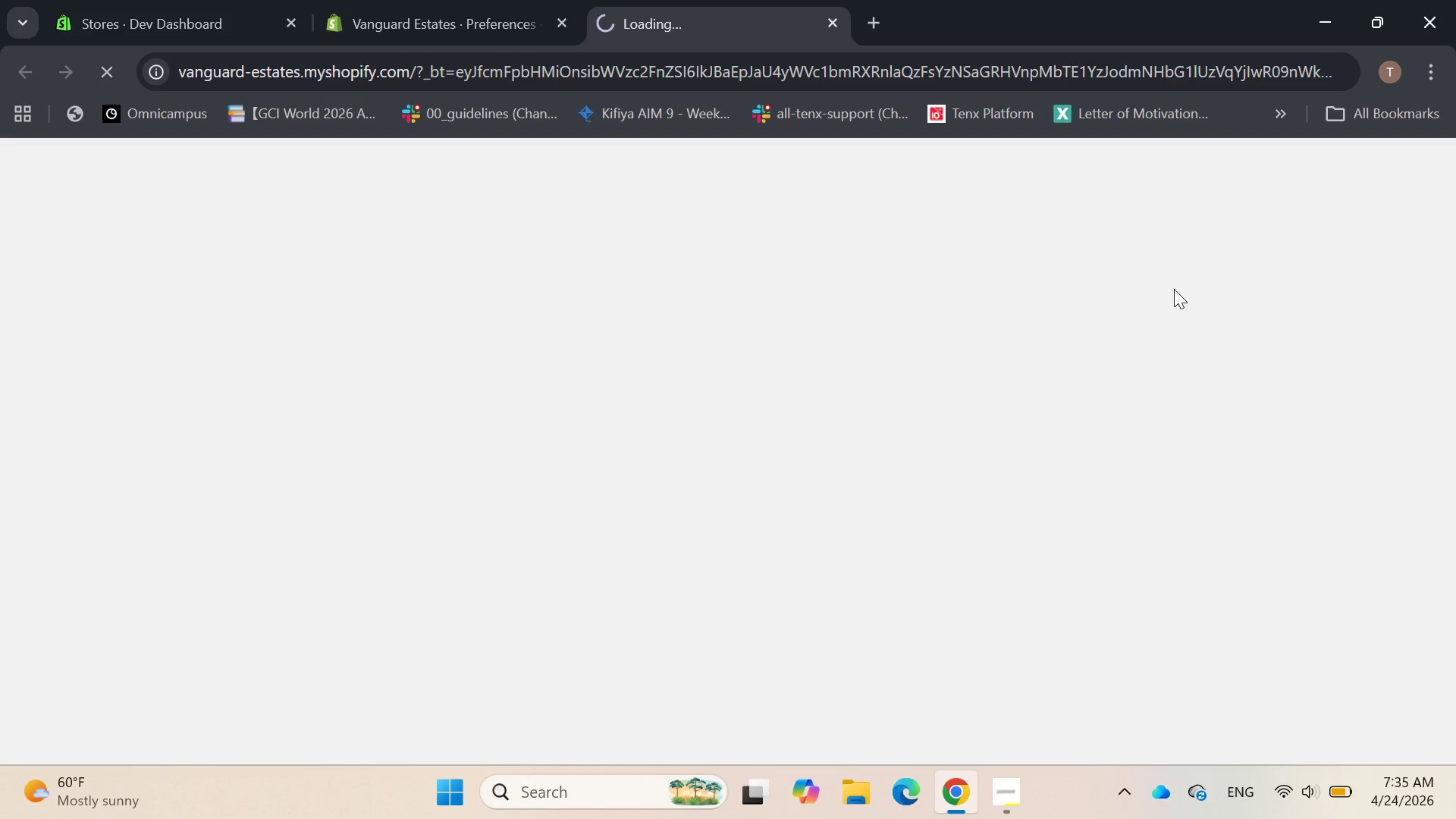 
scroll: coordinate [1011, 367], scroll_direction: down, amount: 10.0
 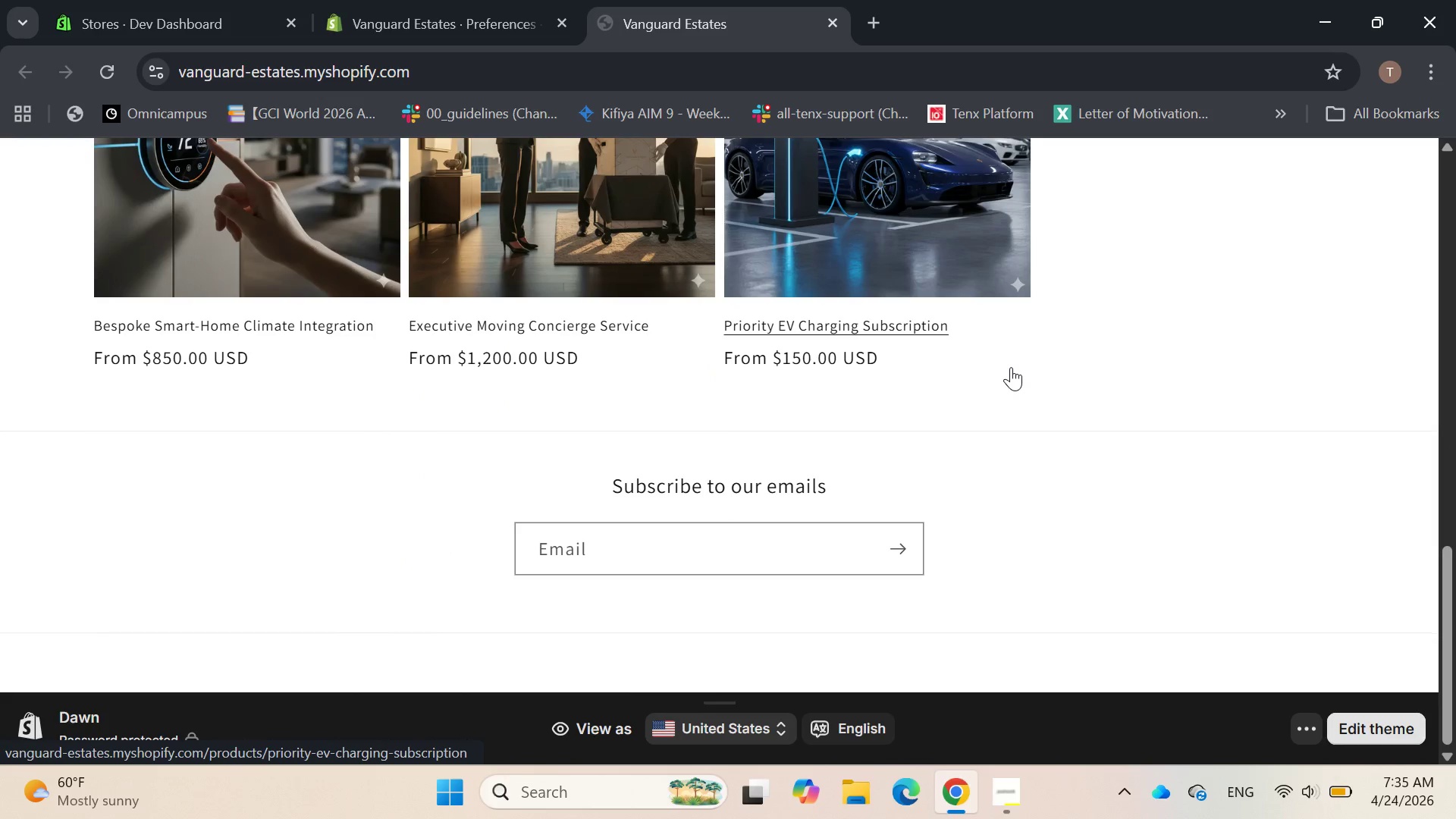 
scroll: coordinate [1012, 356], scroll_direction: up, amount: 8.0
 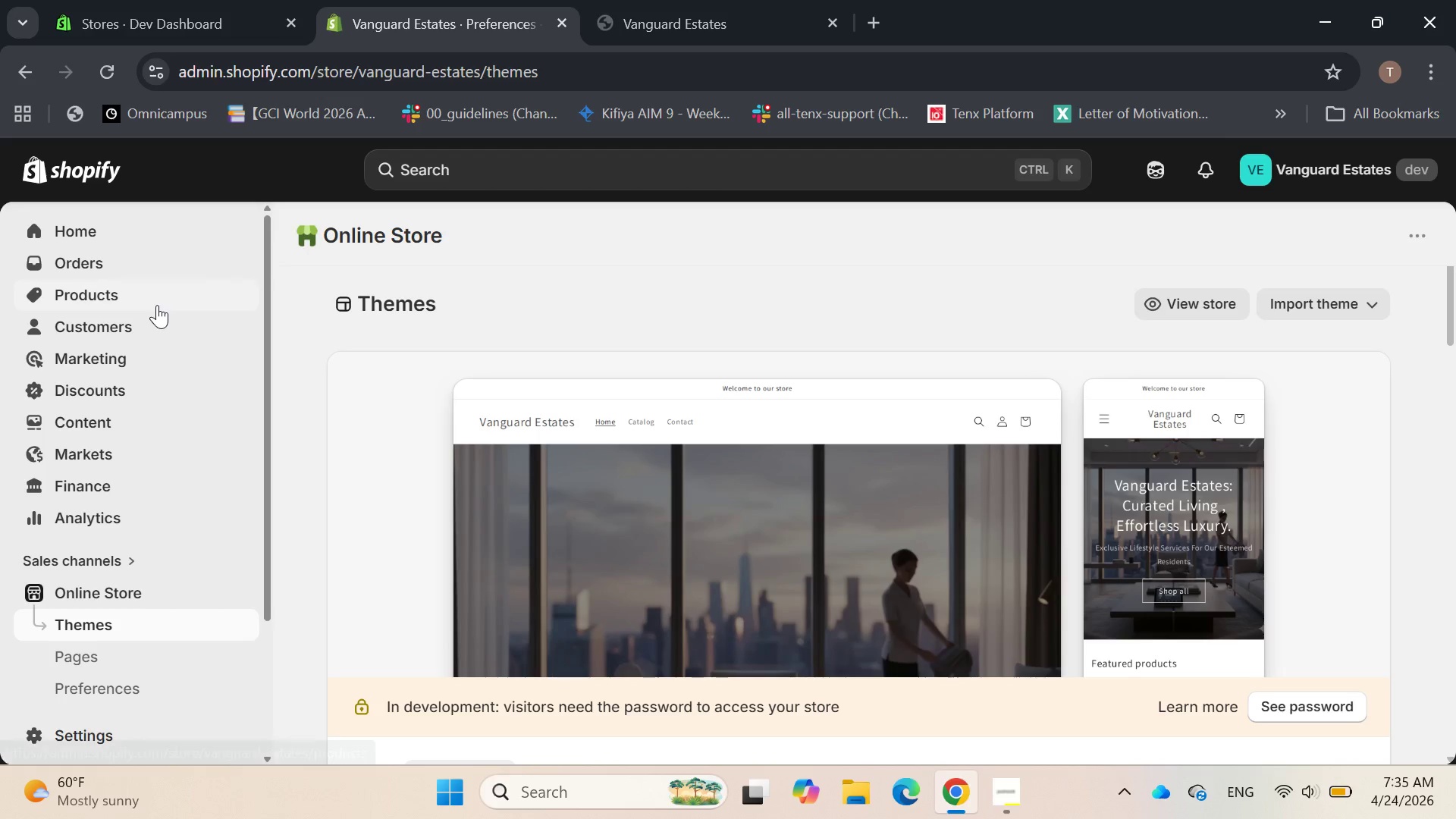 
mouse_move([160, 282])
 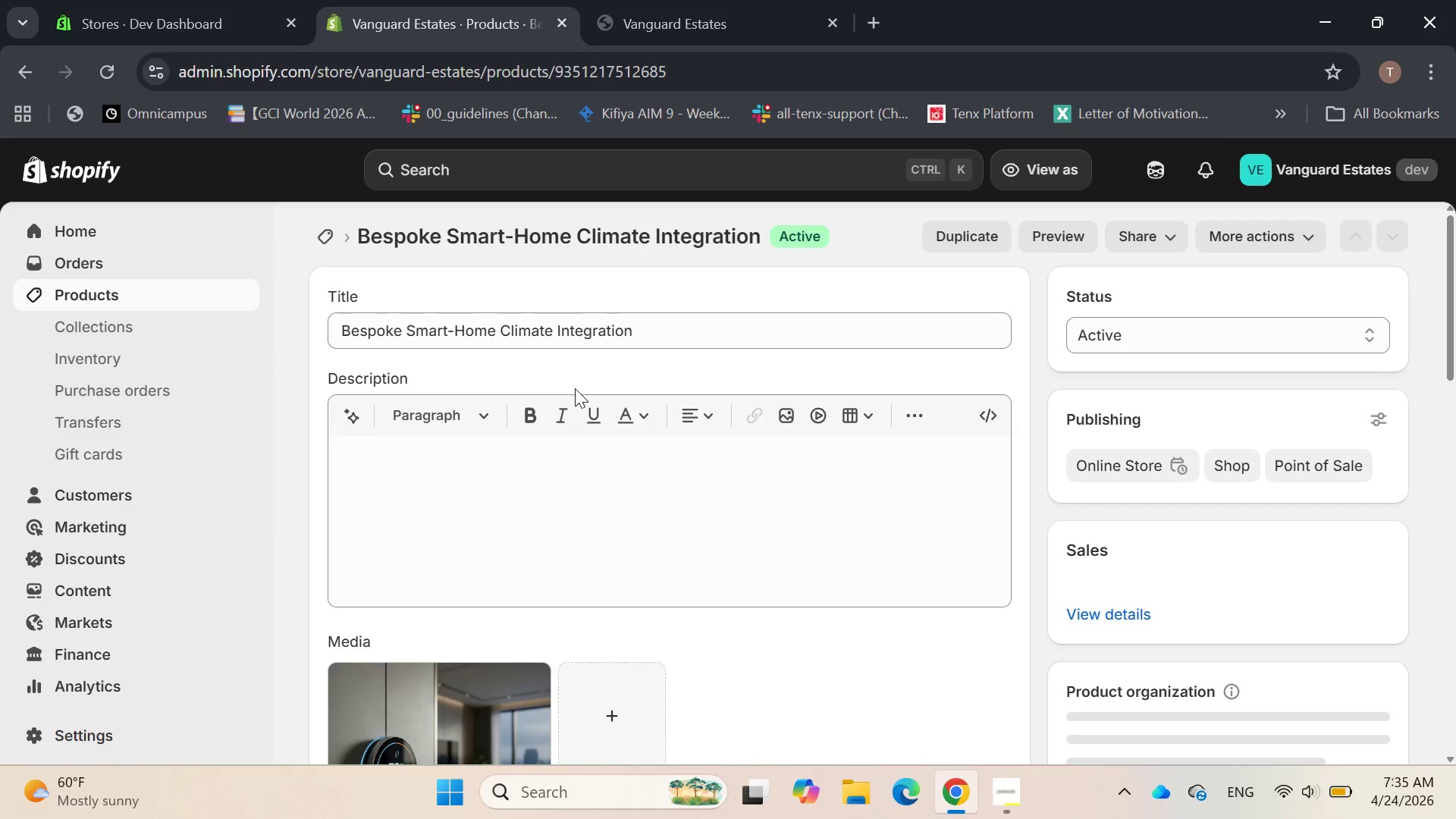 
scroll: coordinate [575, 383], scroll_direction: none, amount: 0.0
 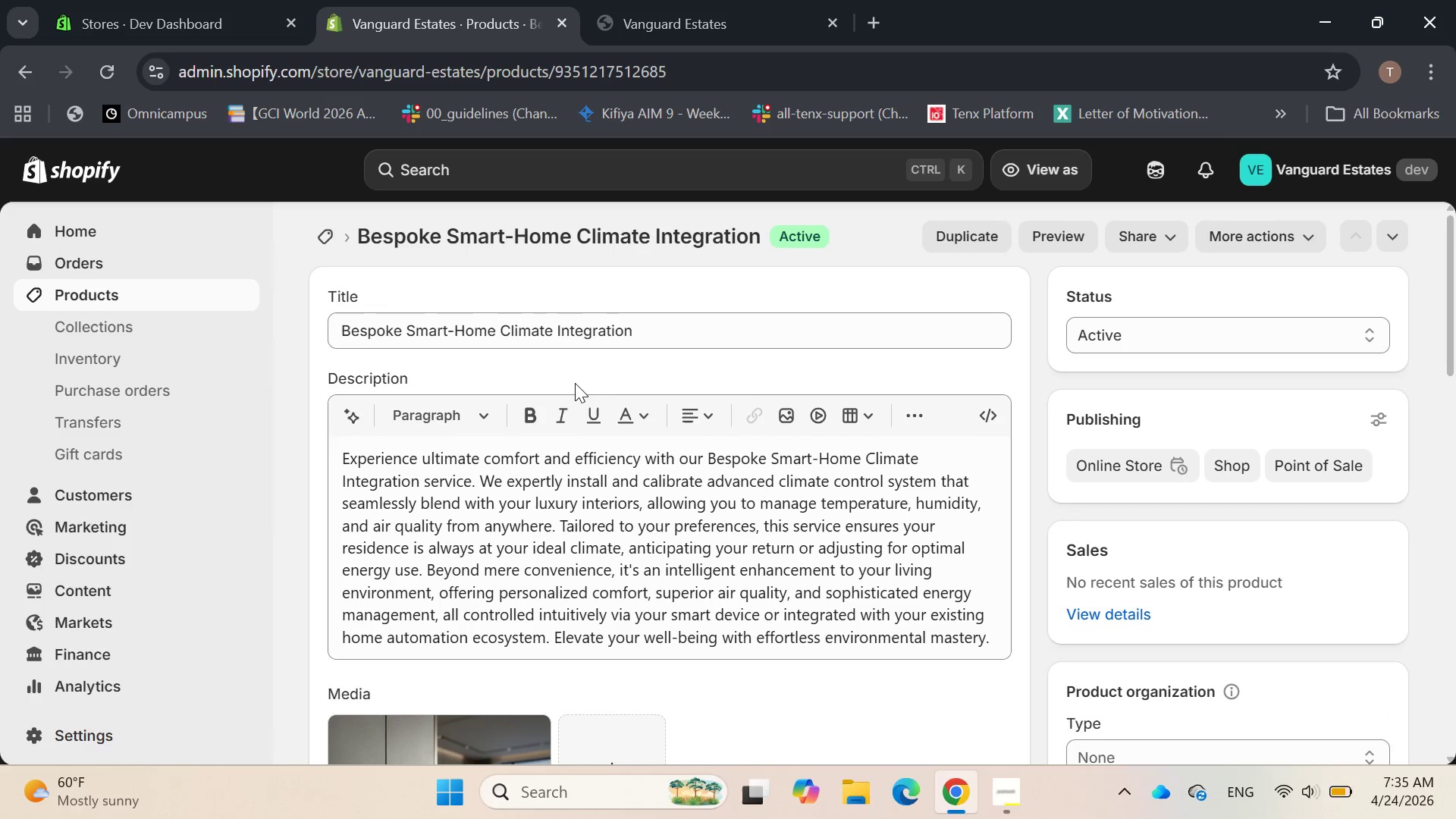 
scroll: coordinate [575, 383], scroll_direction: down, amount: 1.0
 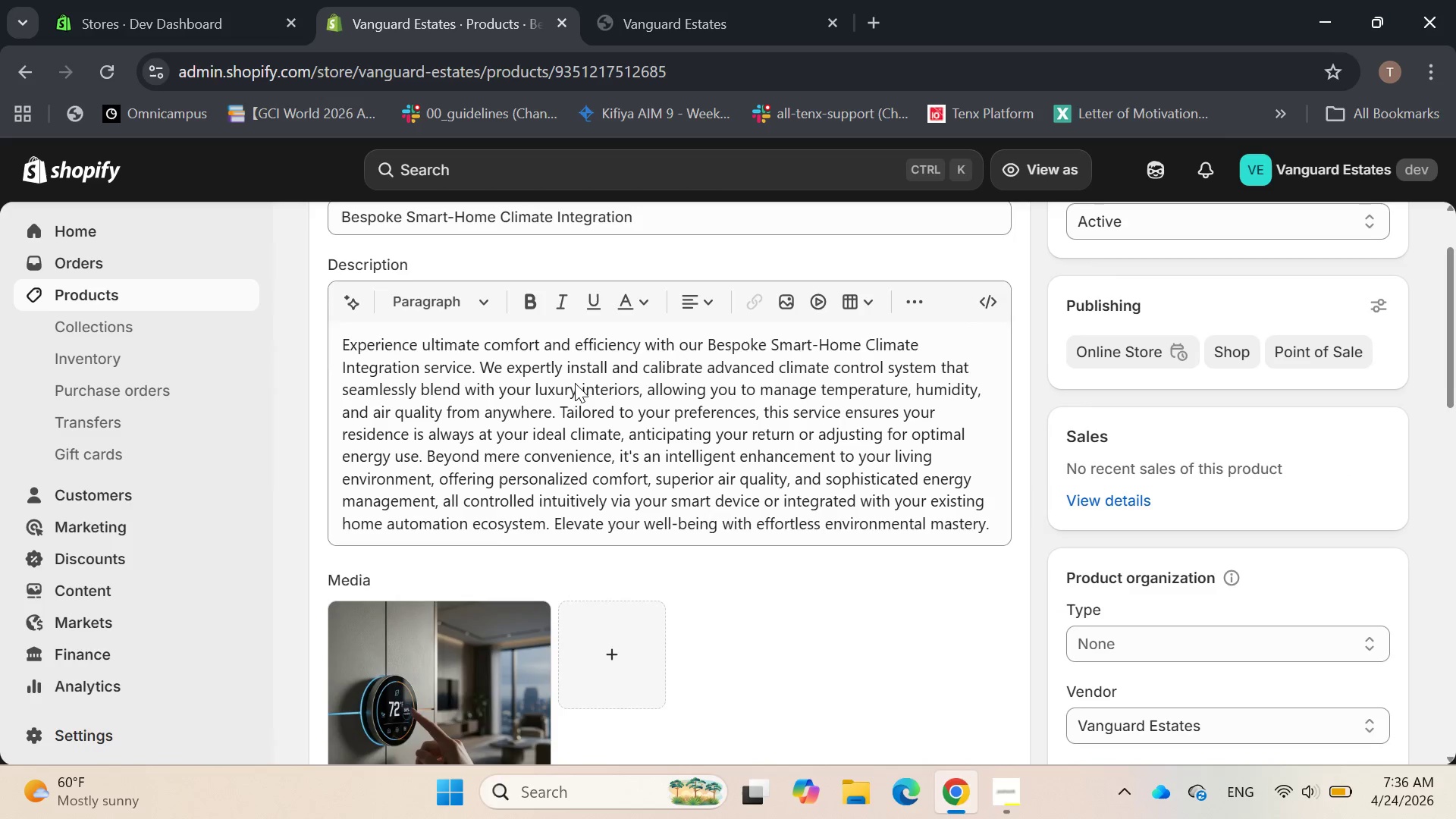 
scroll: coordinate [575, 381], scroll_direction: none, amount: 0.0
 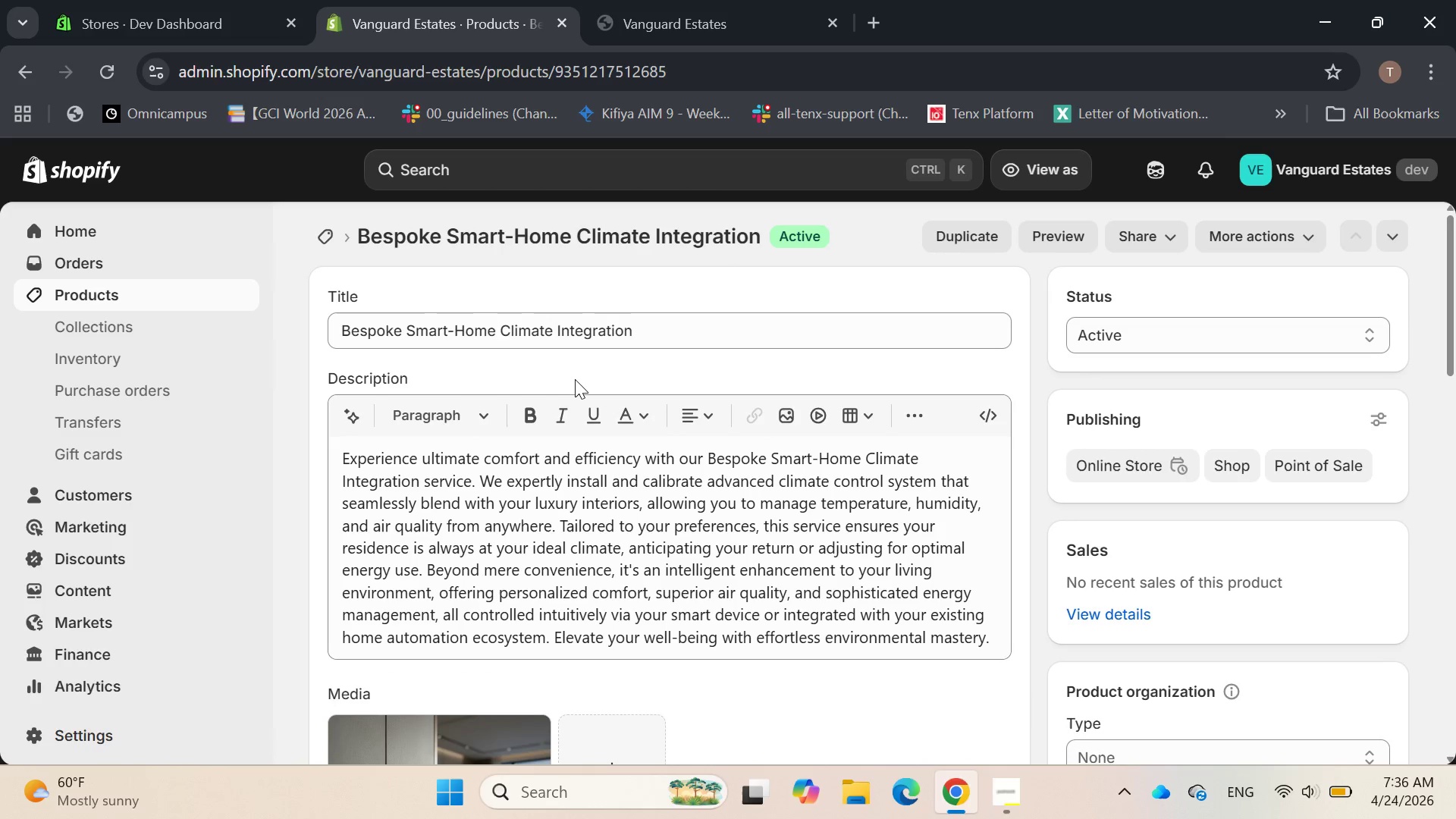 
scroll: coordinate [575, 378], scroll_direction: up, amount: 1.0
 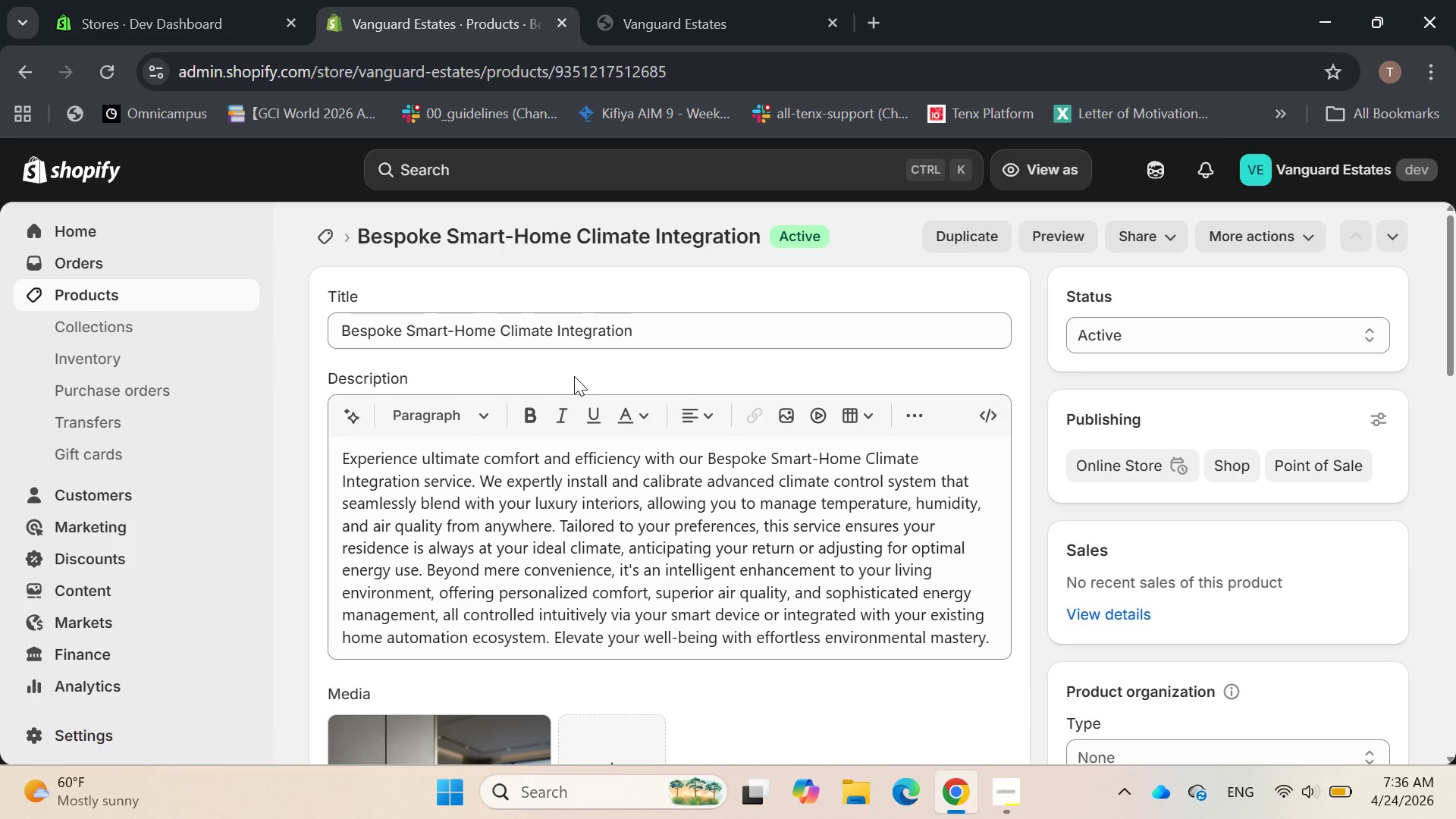 
key(PrintScreen)
 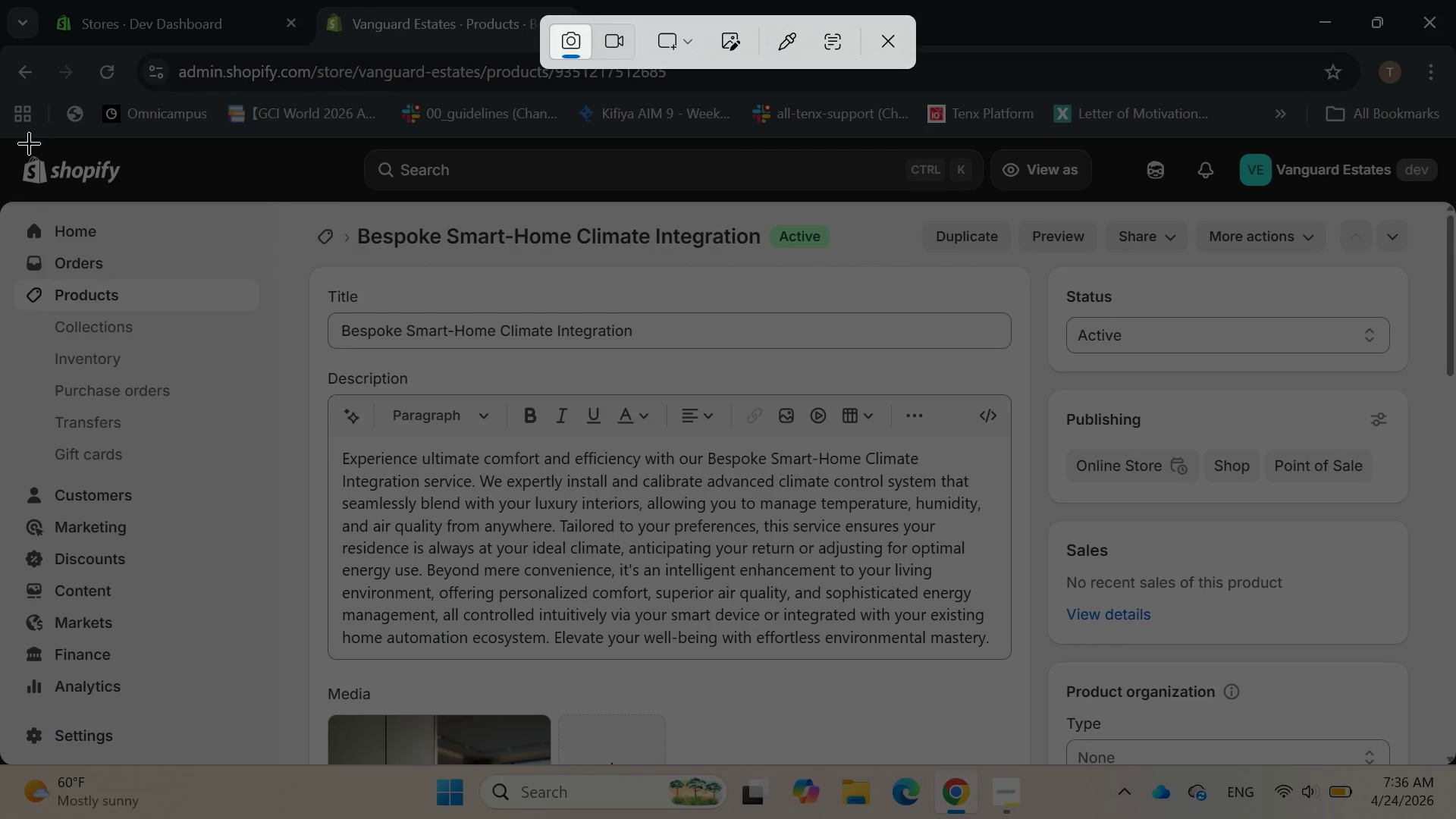 
left_click_drag(start_coordinate=[2, 141], to_coordinate=[1444, 761])
 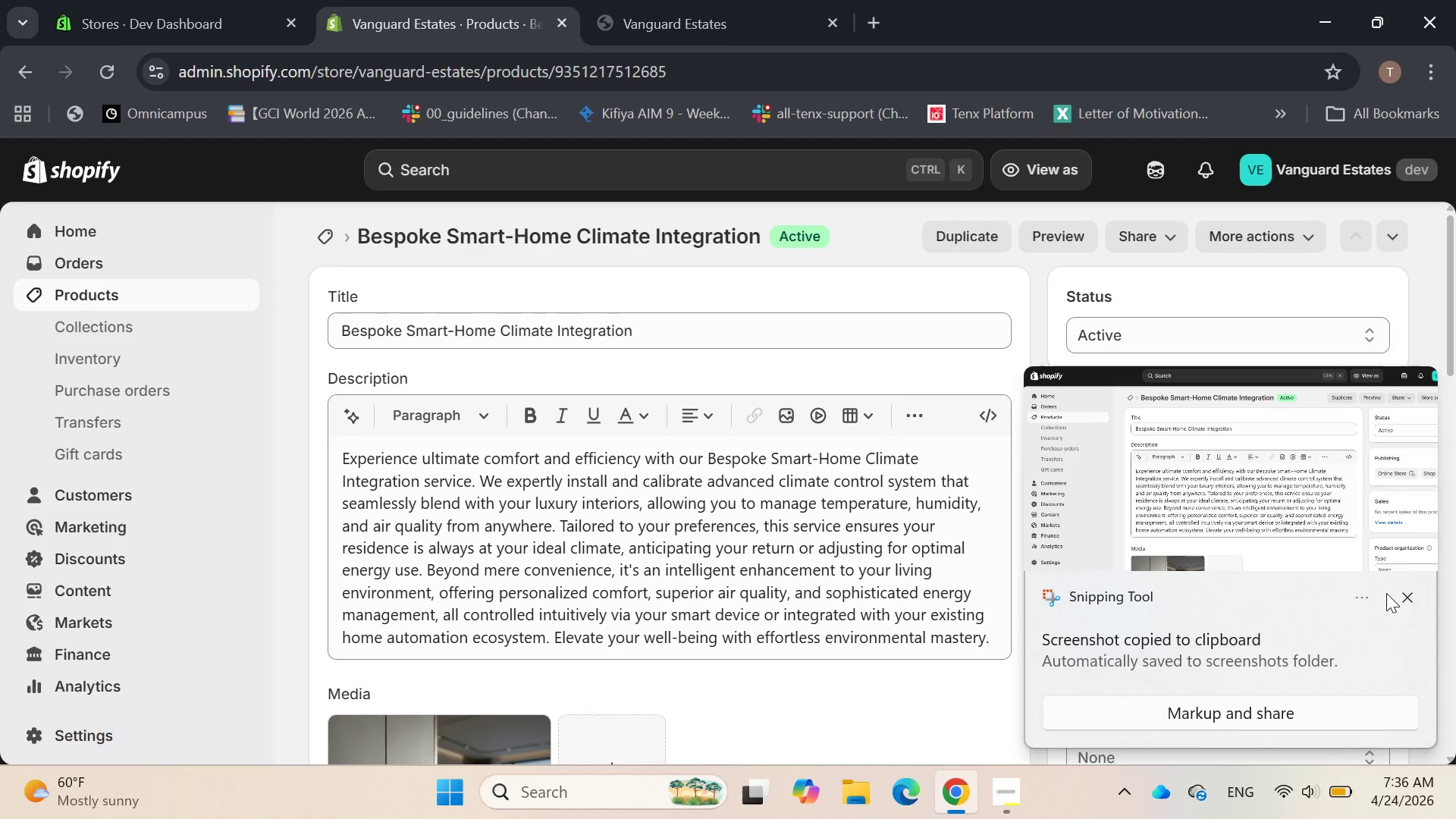 
left_click([1408, 594])
 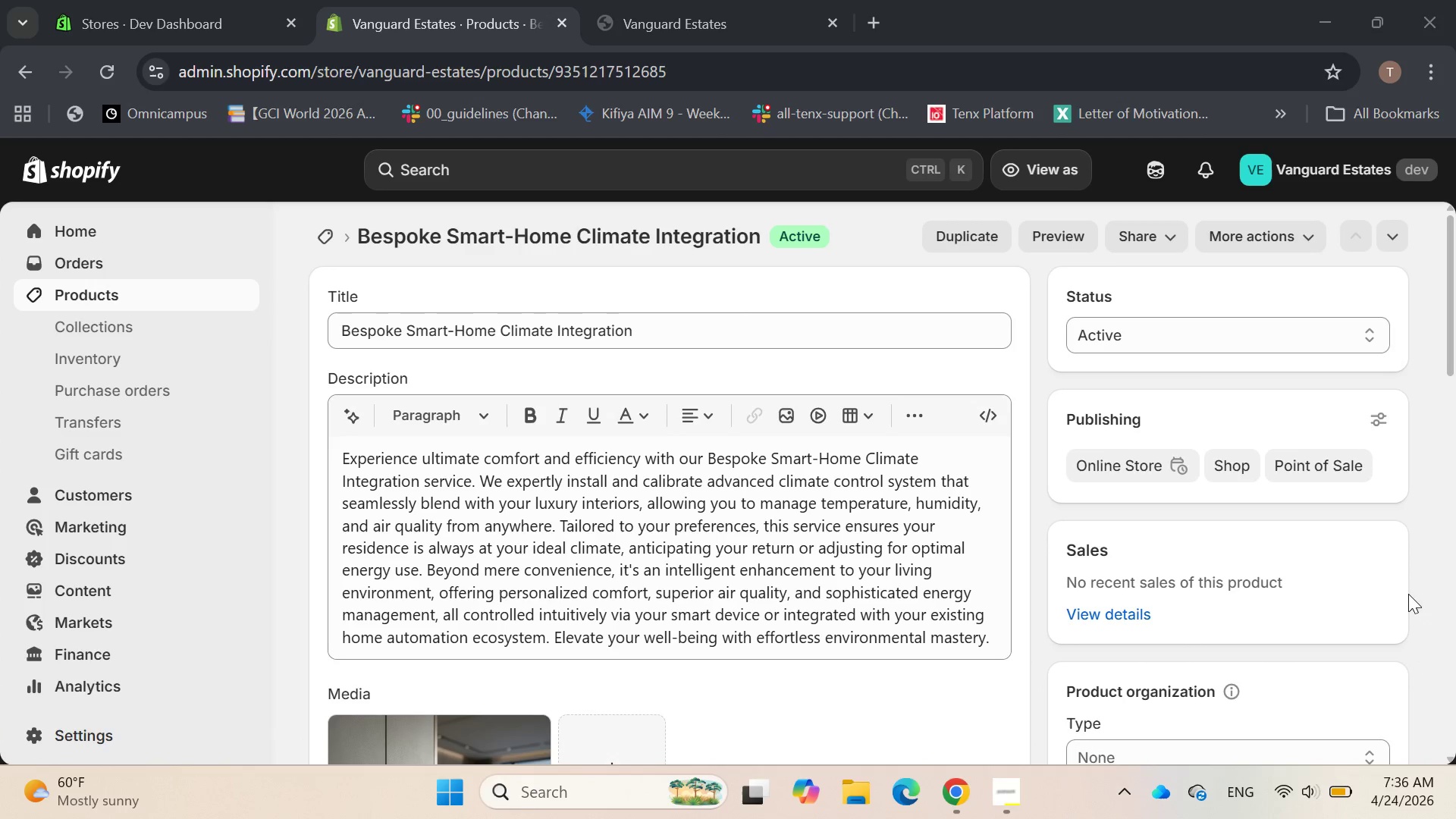 
scroll: coordinate [1407, 598], scroll_direction: down, amount: 8.0
 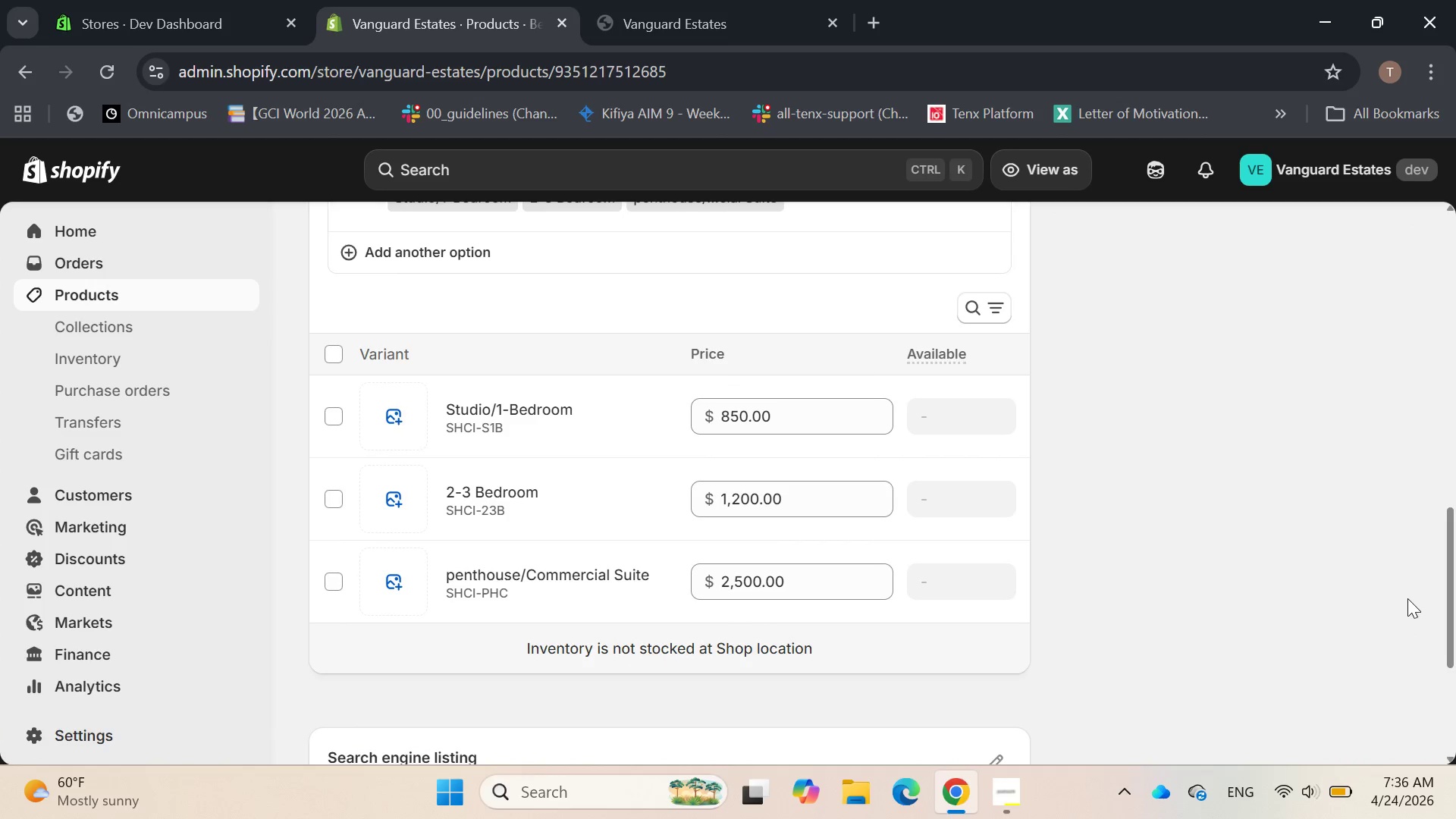 
scroll: coordinate [1407, 598], scroll_direction: none, amount: 0.0
 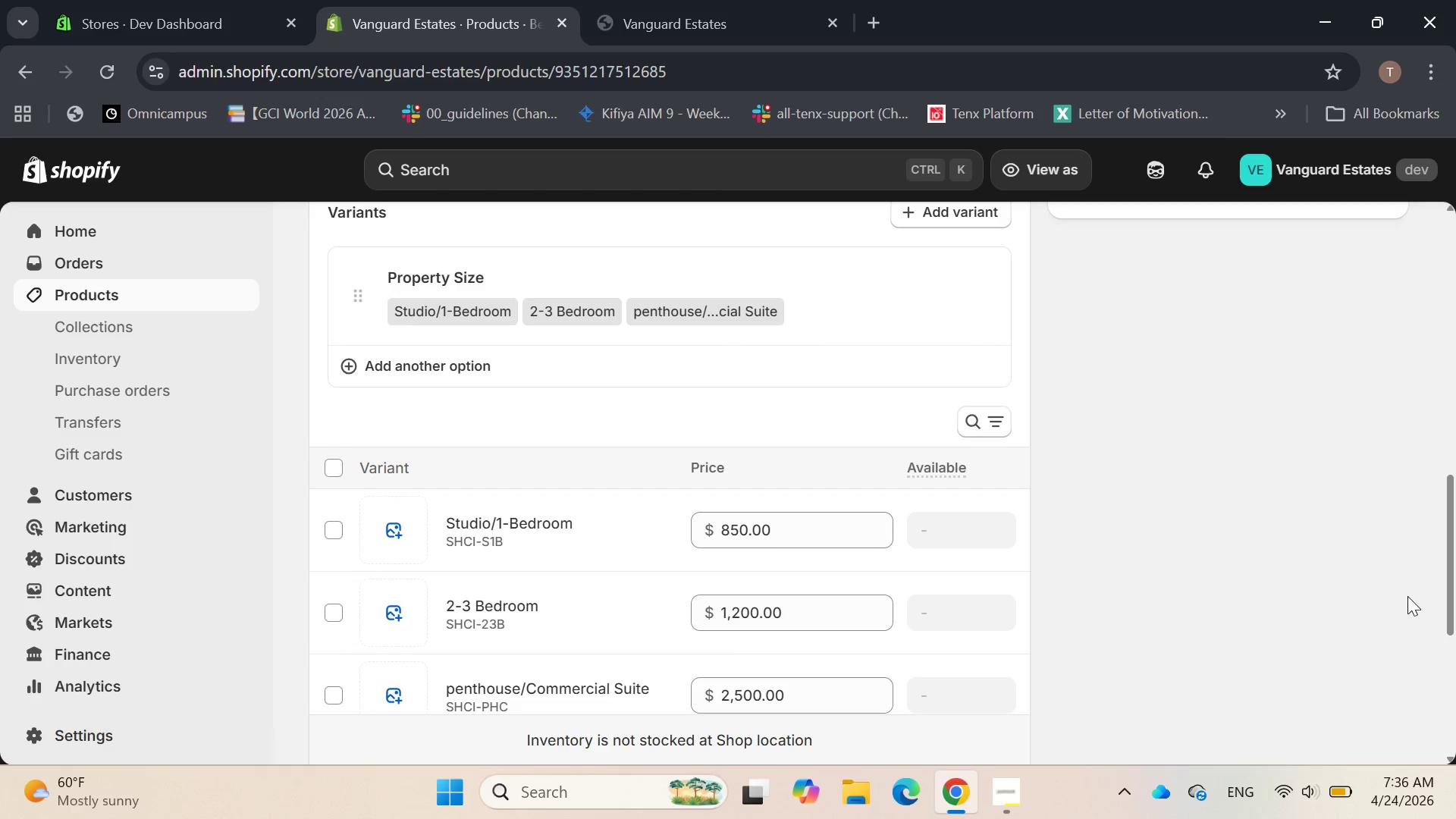 
key(PrintScreen)
 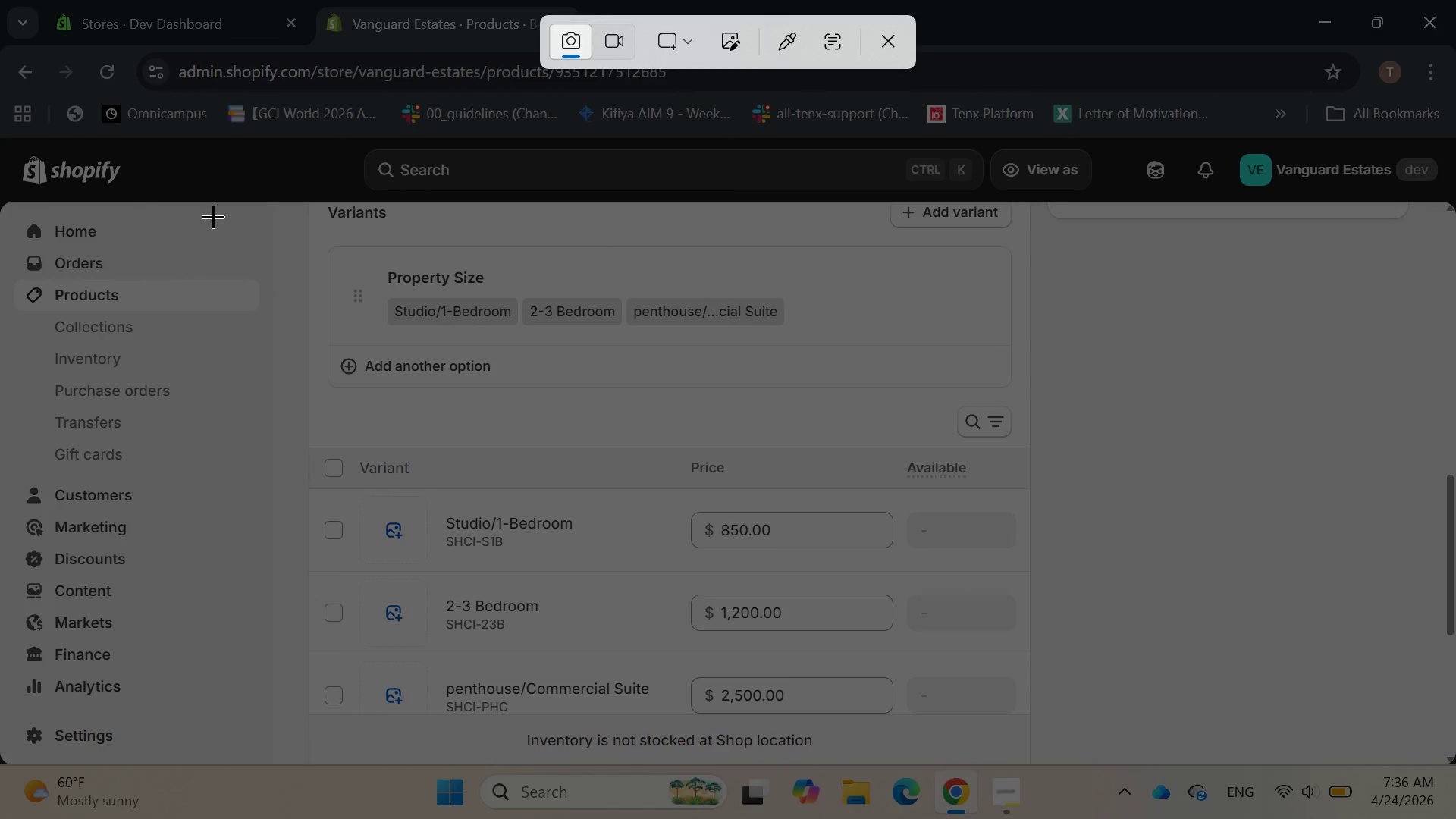 
left_click_drag(start_coordinate=[228, 202], to_coordinate=[1103, 760])
 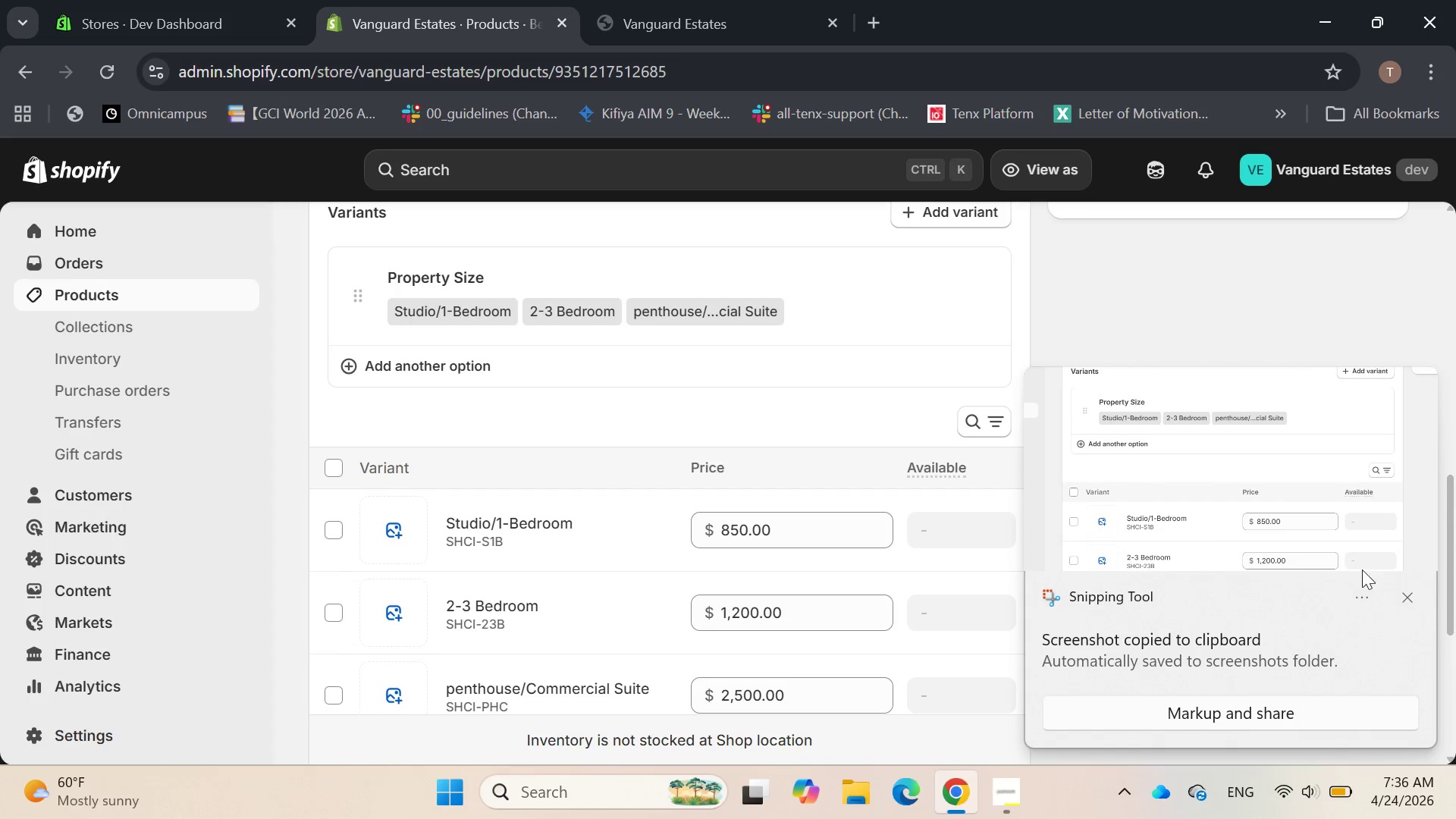 
left_click([1408, 597])
 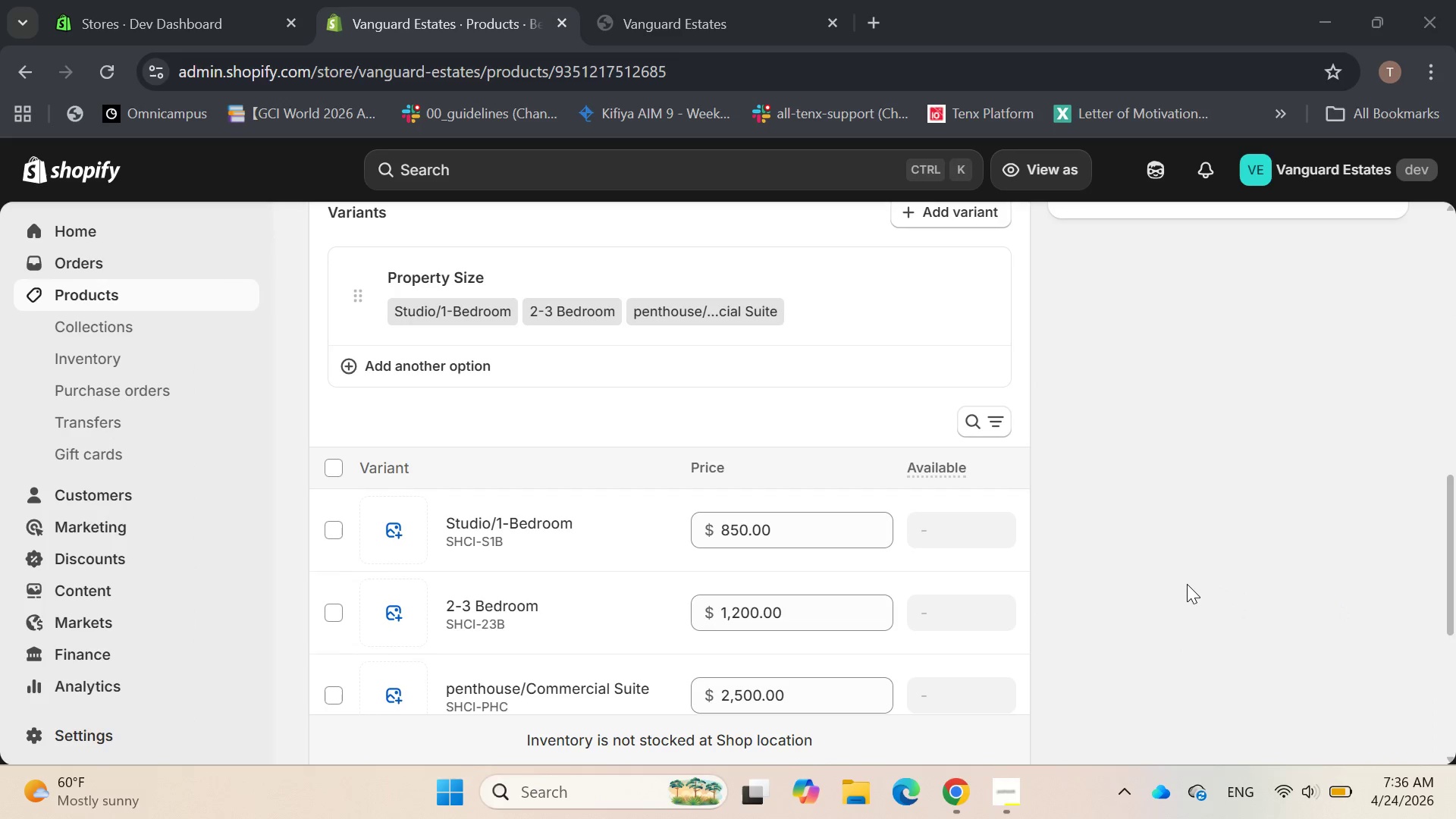 
scroll: coordinate [996, 527], scroll_direction: down, amount: 5.0
 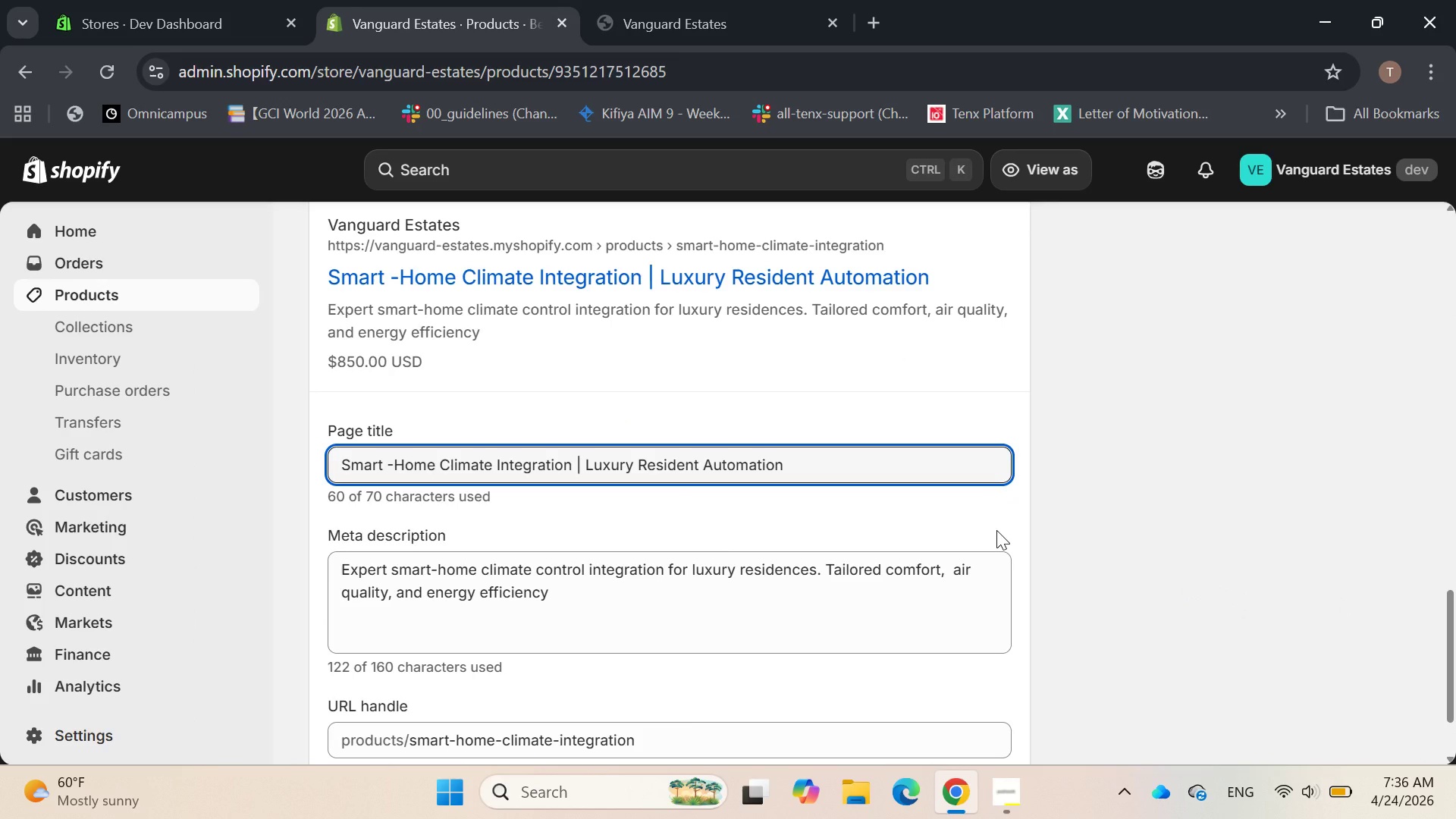 
scroll: coordinate [996, 530], scroll_direction: none, amount: 0.0
 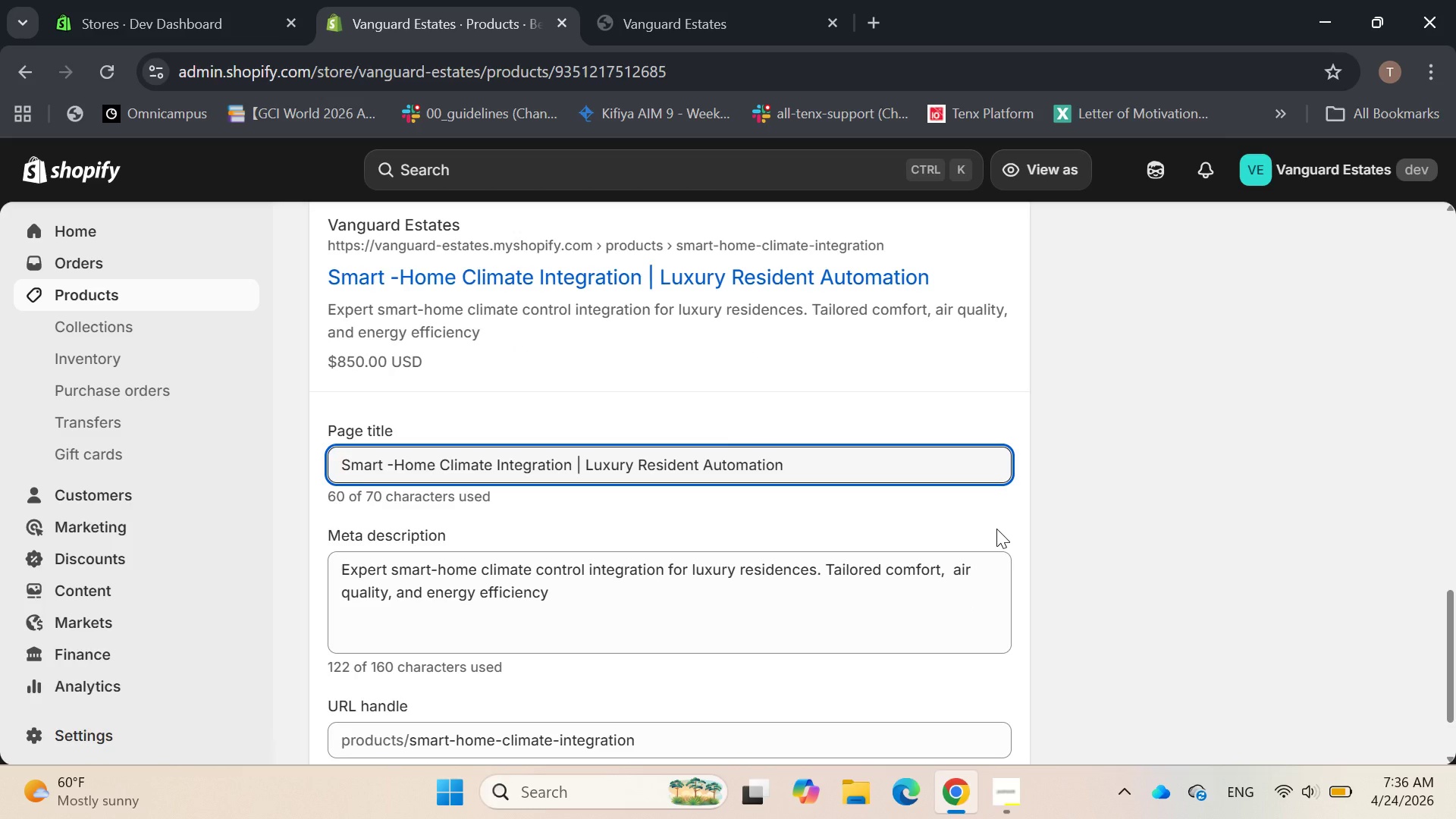 
key(PrintScreen)
 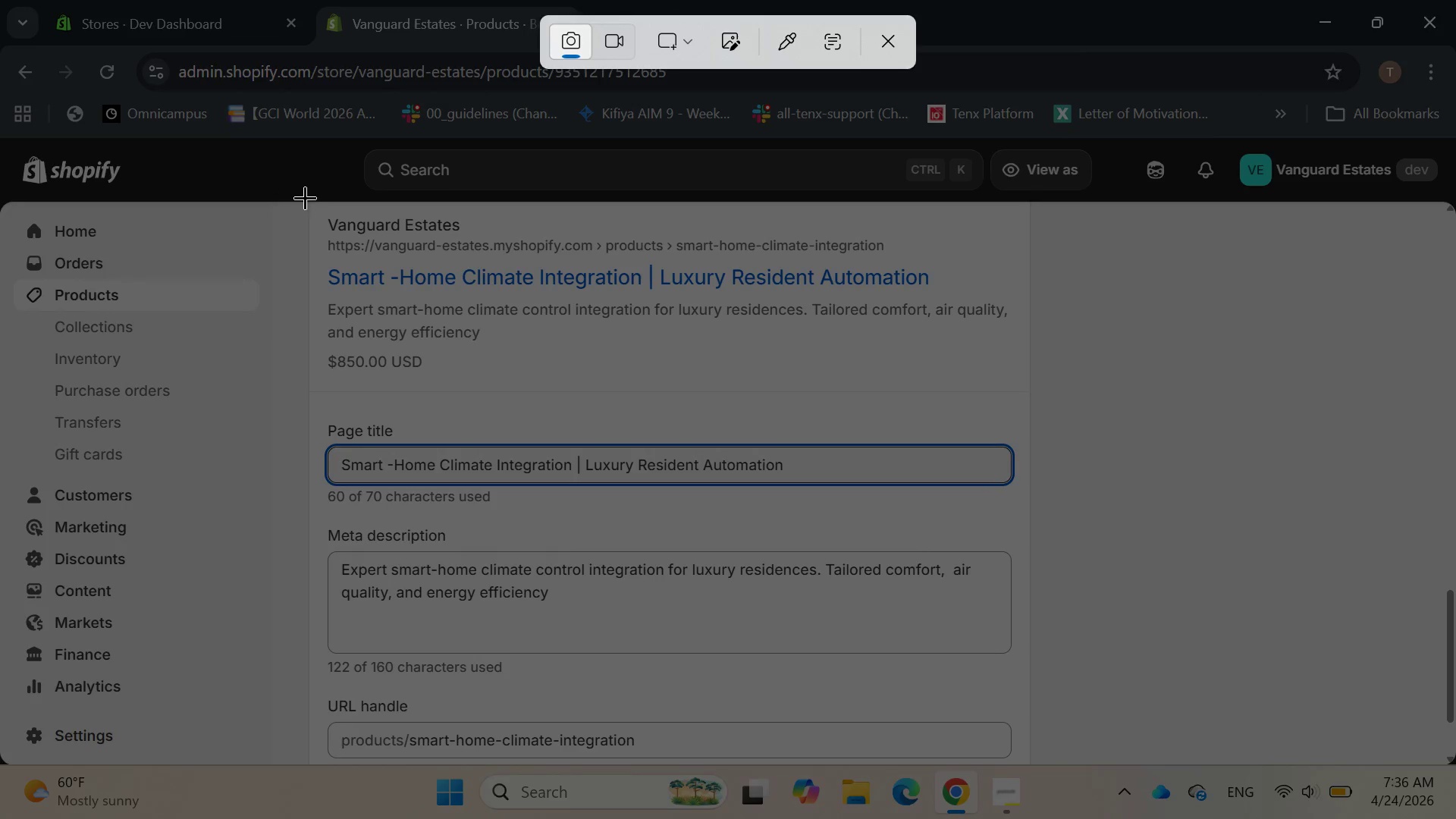 
left_click_drag(start_coordinate=[303, 196], to_coordinate=[1227, 768])
 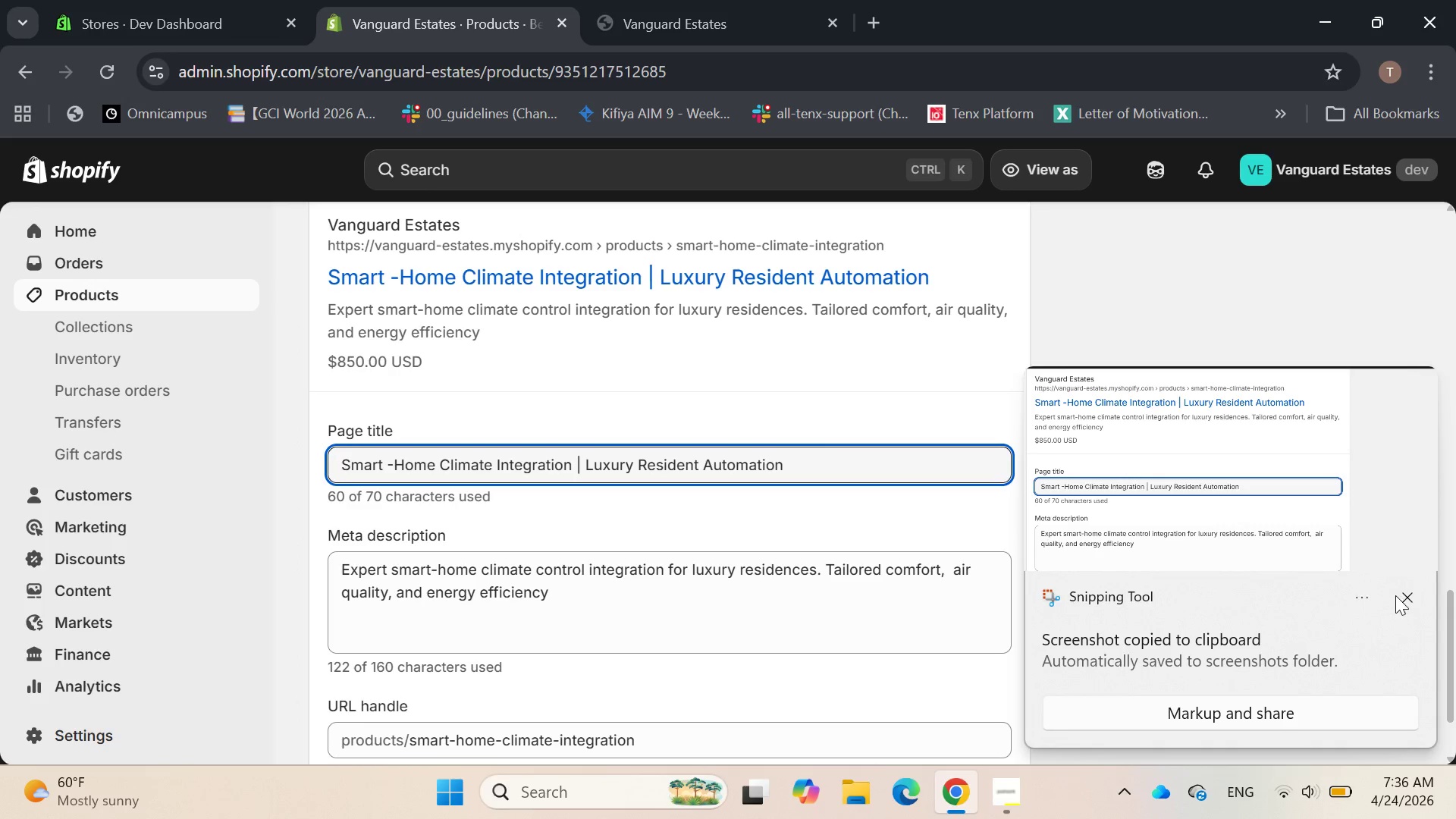 
left_click([1403, 597])
 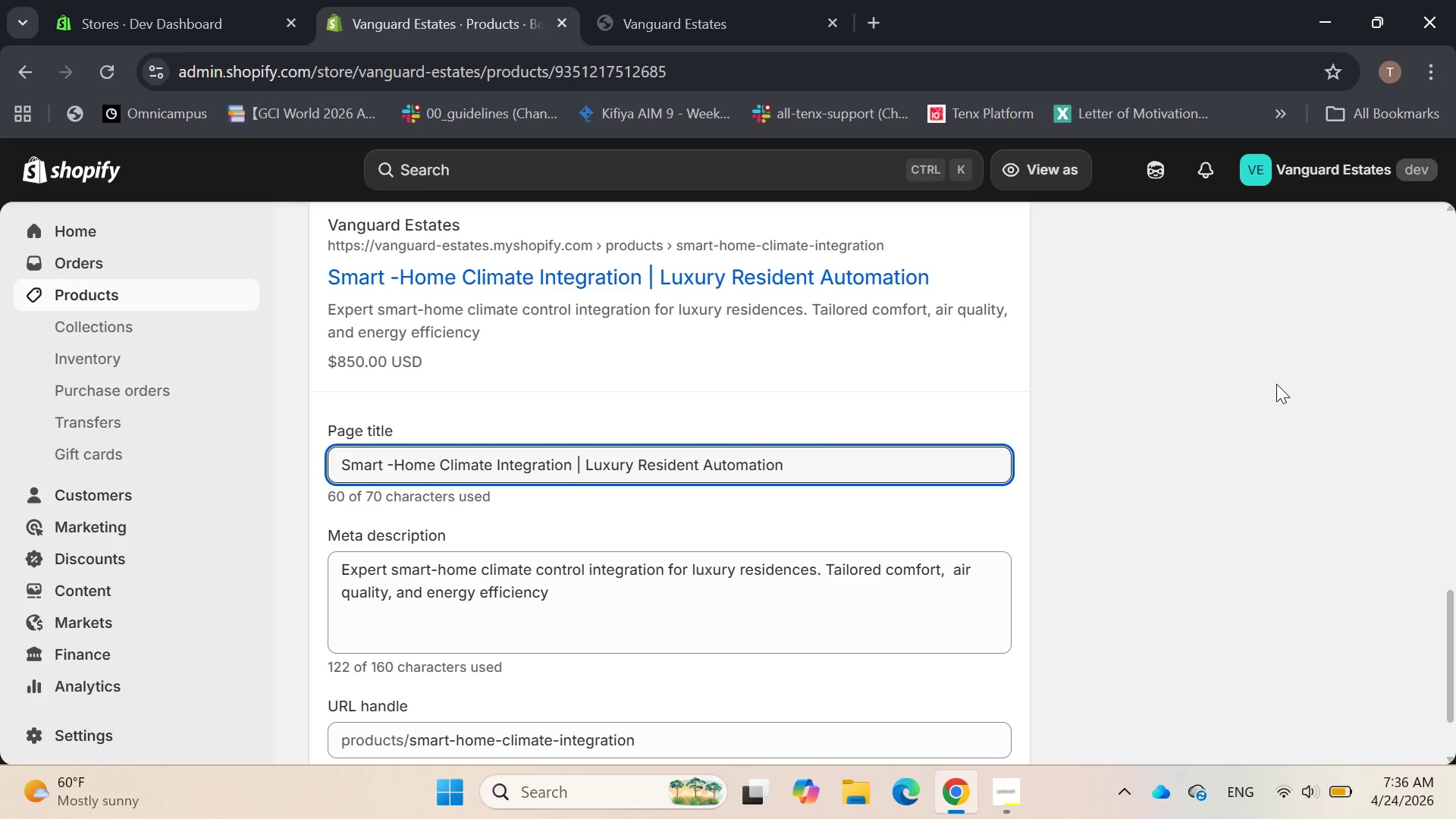 
scroll: coordinate [1276, 383], scroll_direction: up, amount: 19.0
 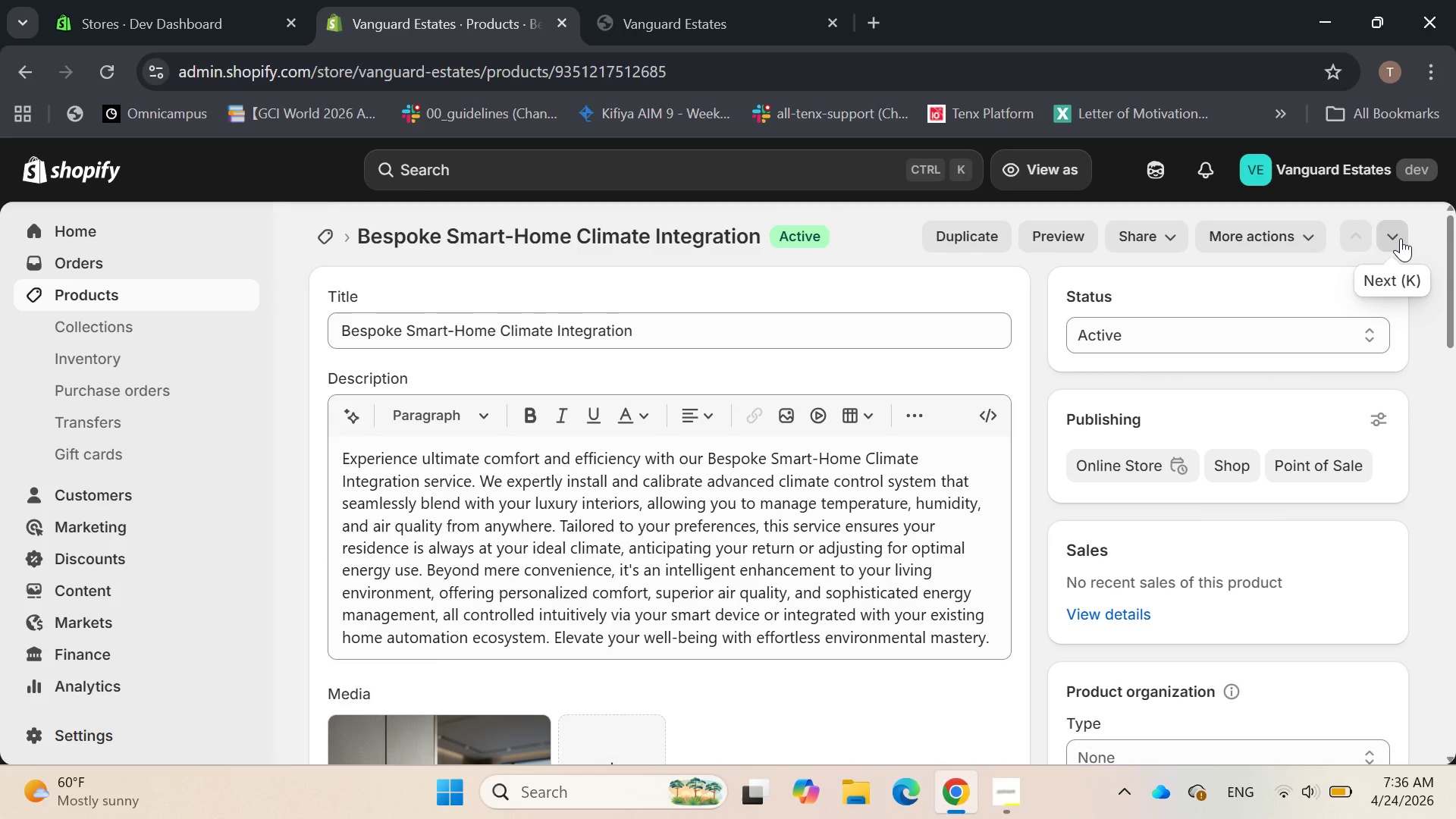 
left_click([1401, 238])
 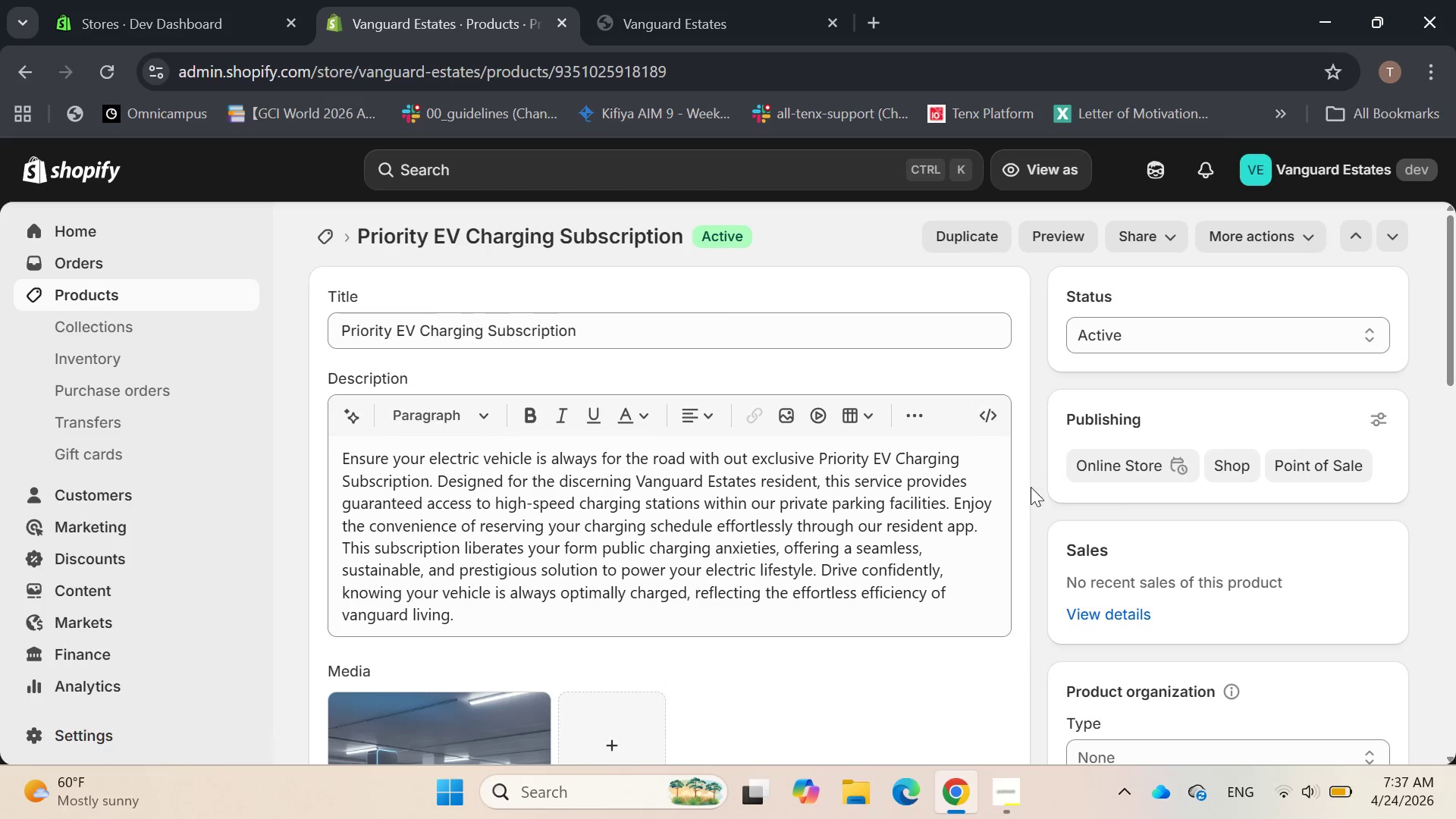 
wait(5.86)
 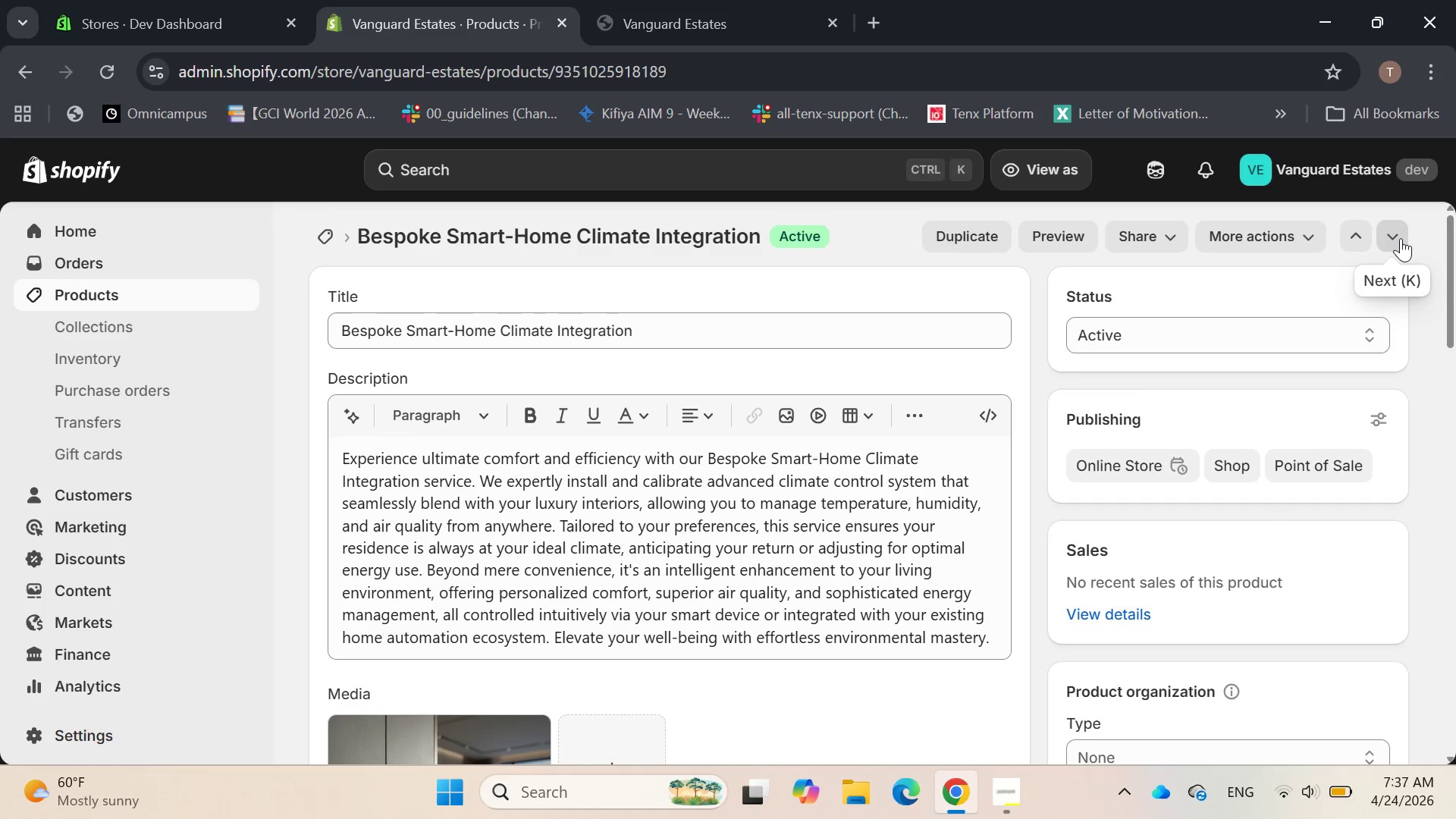 
scroll: coordinate [987, 517], scroll_direction: none, amount: 0.0
 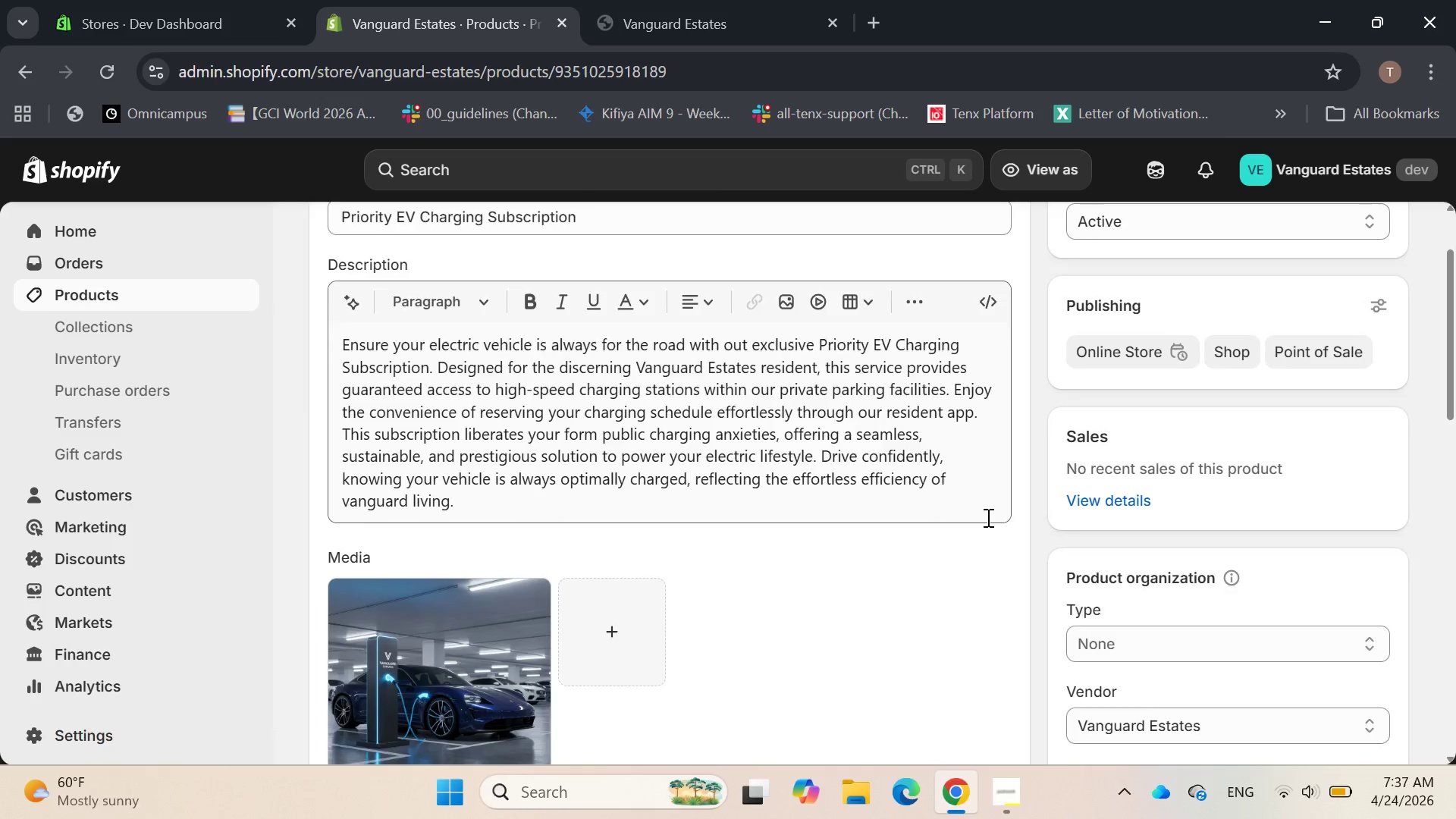 
scroll: coordinate [987, 517], scroll_direction: up, amount: 1.0
 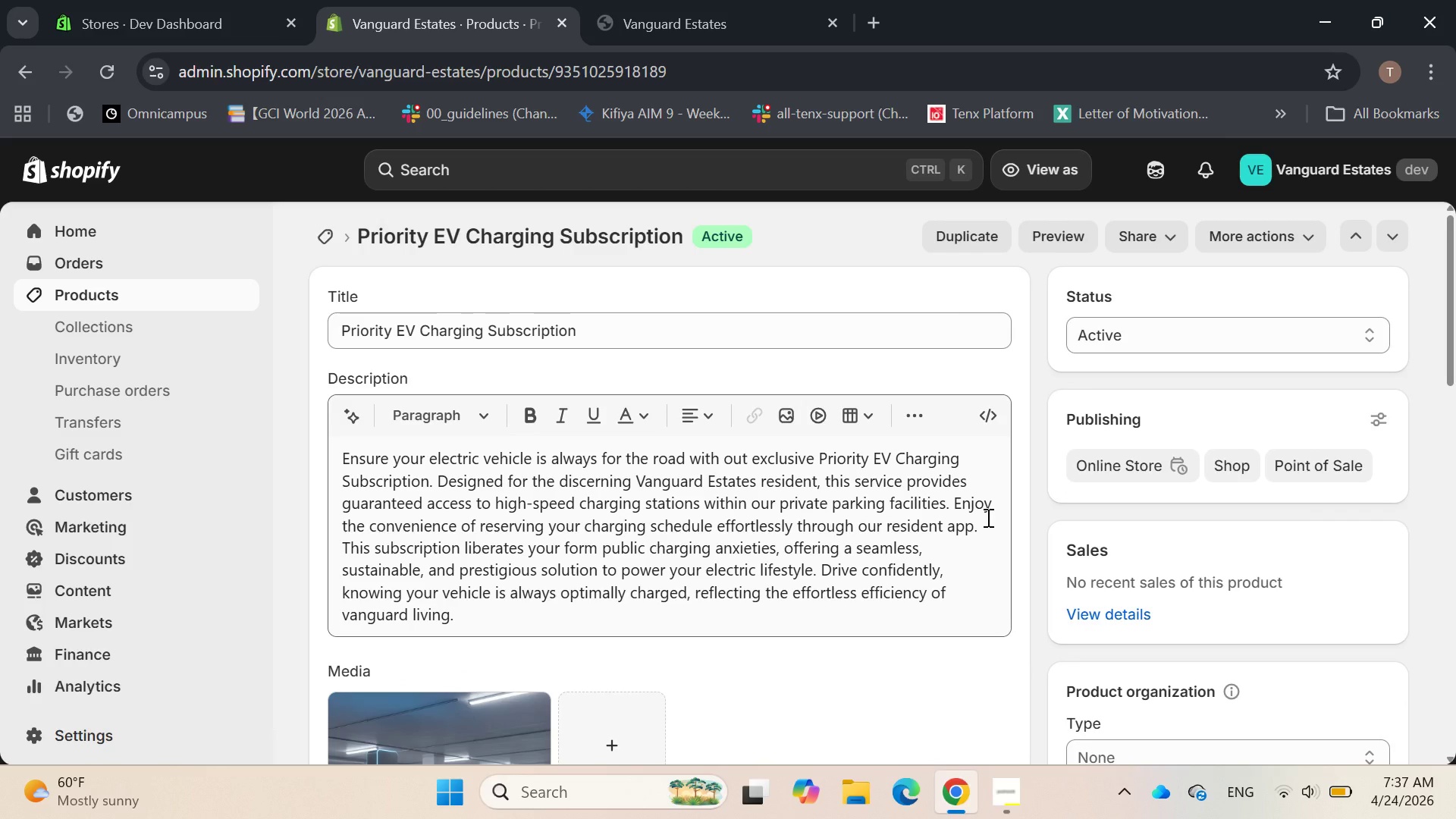 
key(PrintScreen)
 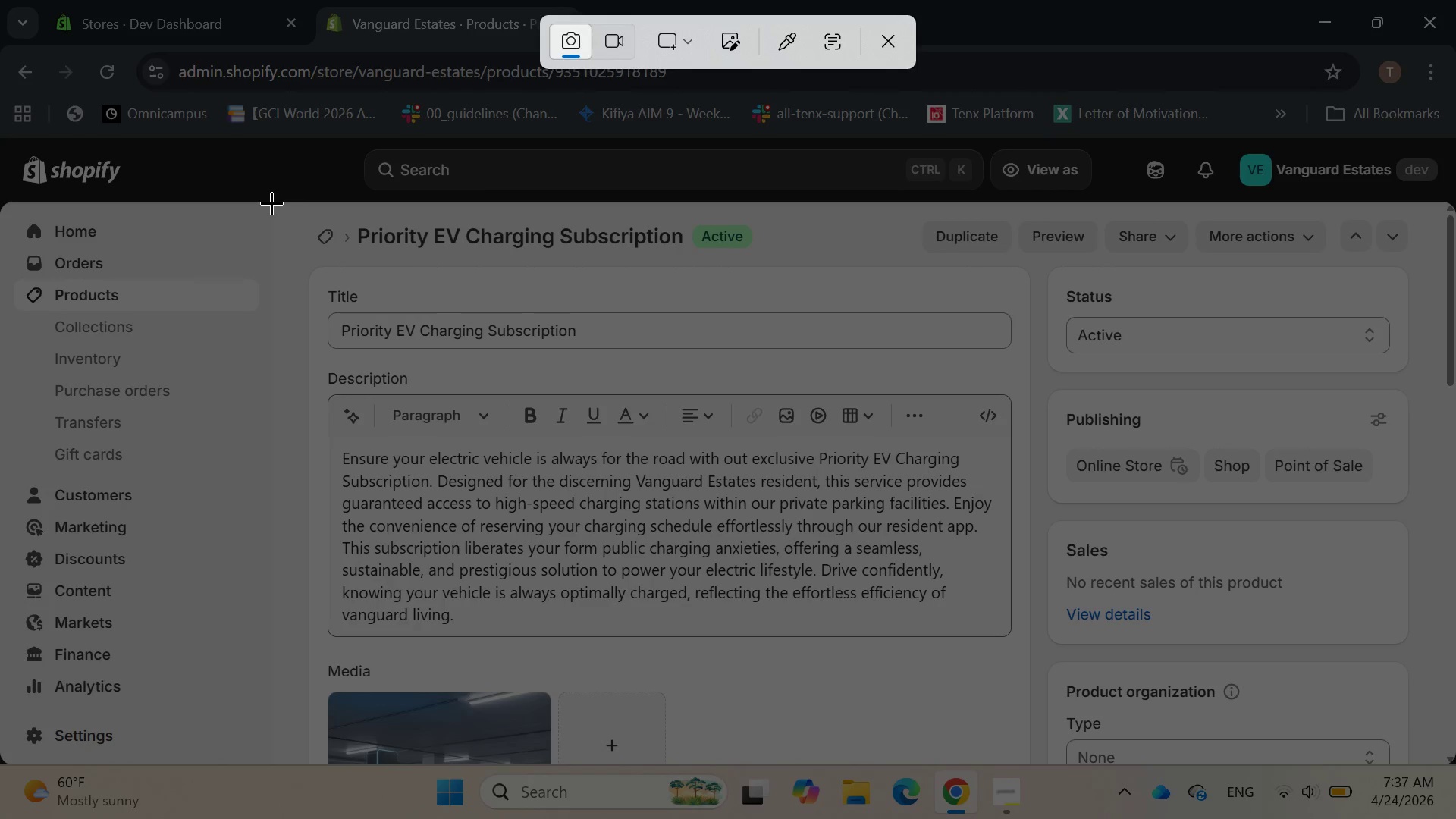 
left_click_drag(start_coordinate=[271, 200], to_coordinate=[1429, 764])
 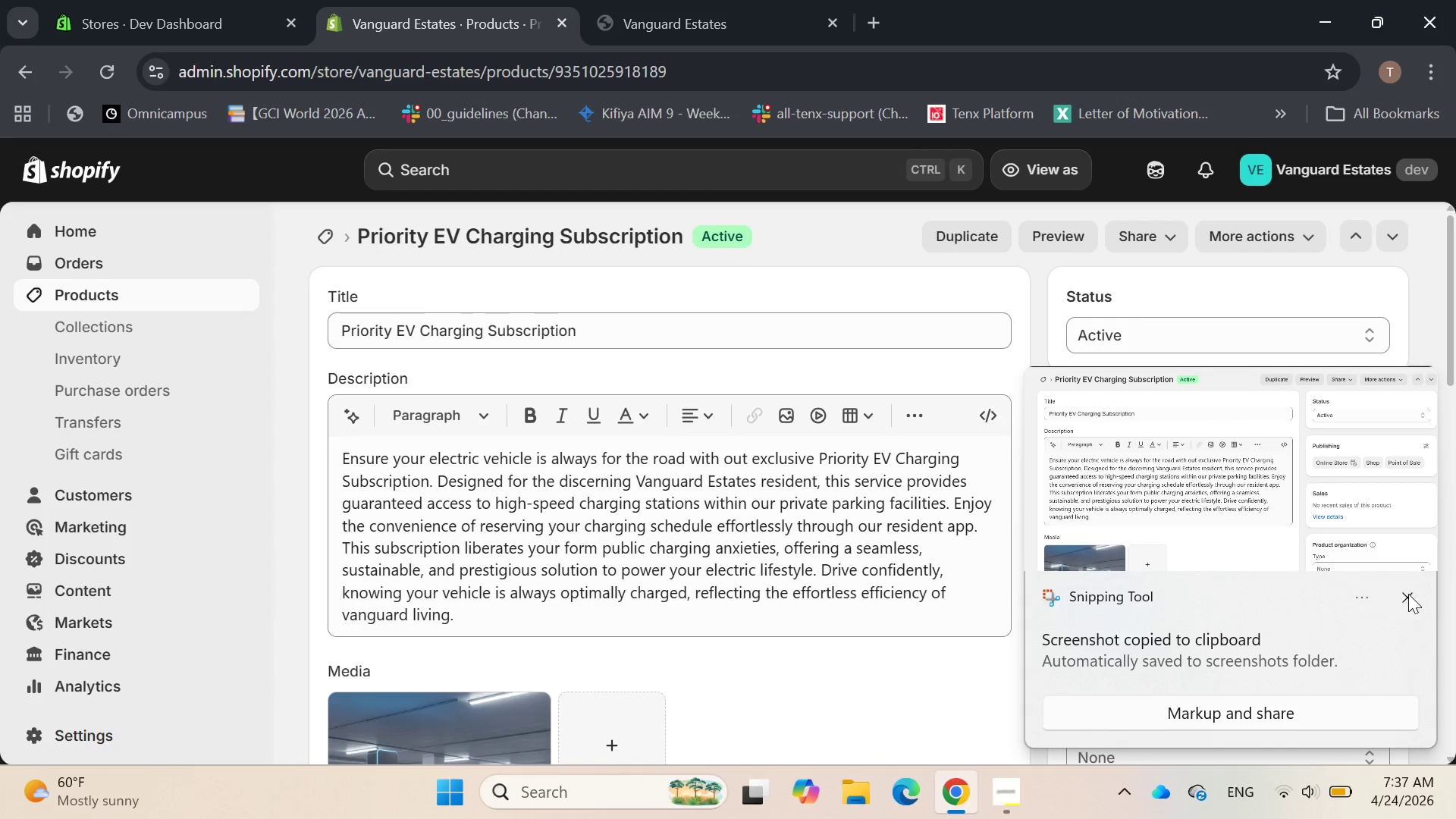 
scroll: coordinate [1410, 601], scroll_direction: down, amount: 9.0
 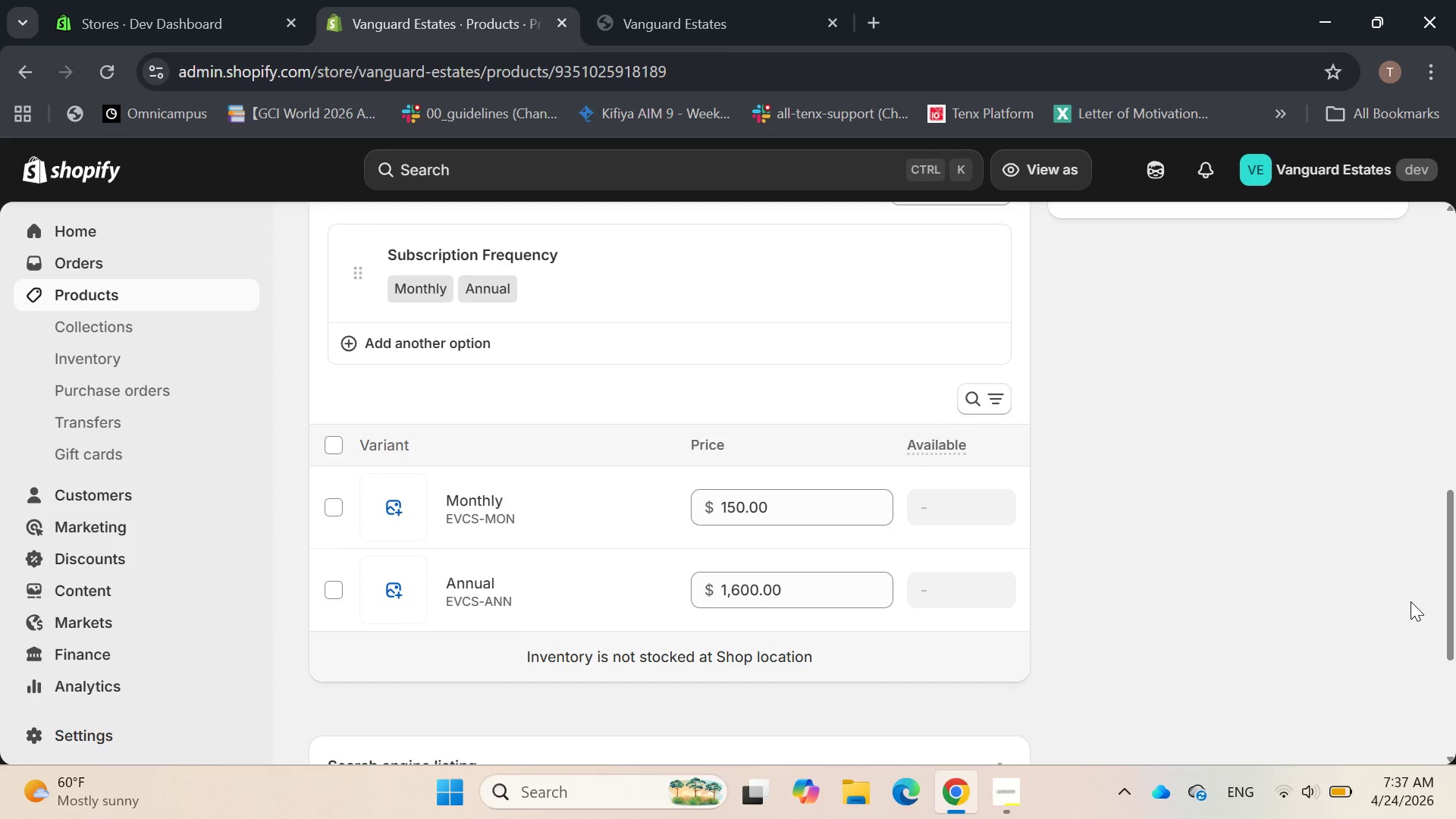 
scroll: coordinate [1410, 601], scroll_direction: none, amount: 0.0
 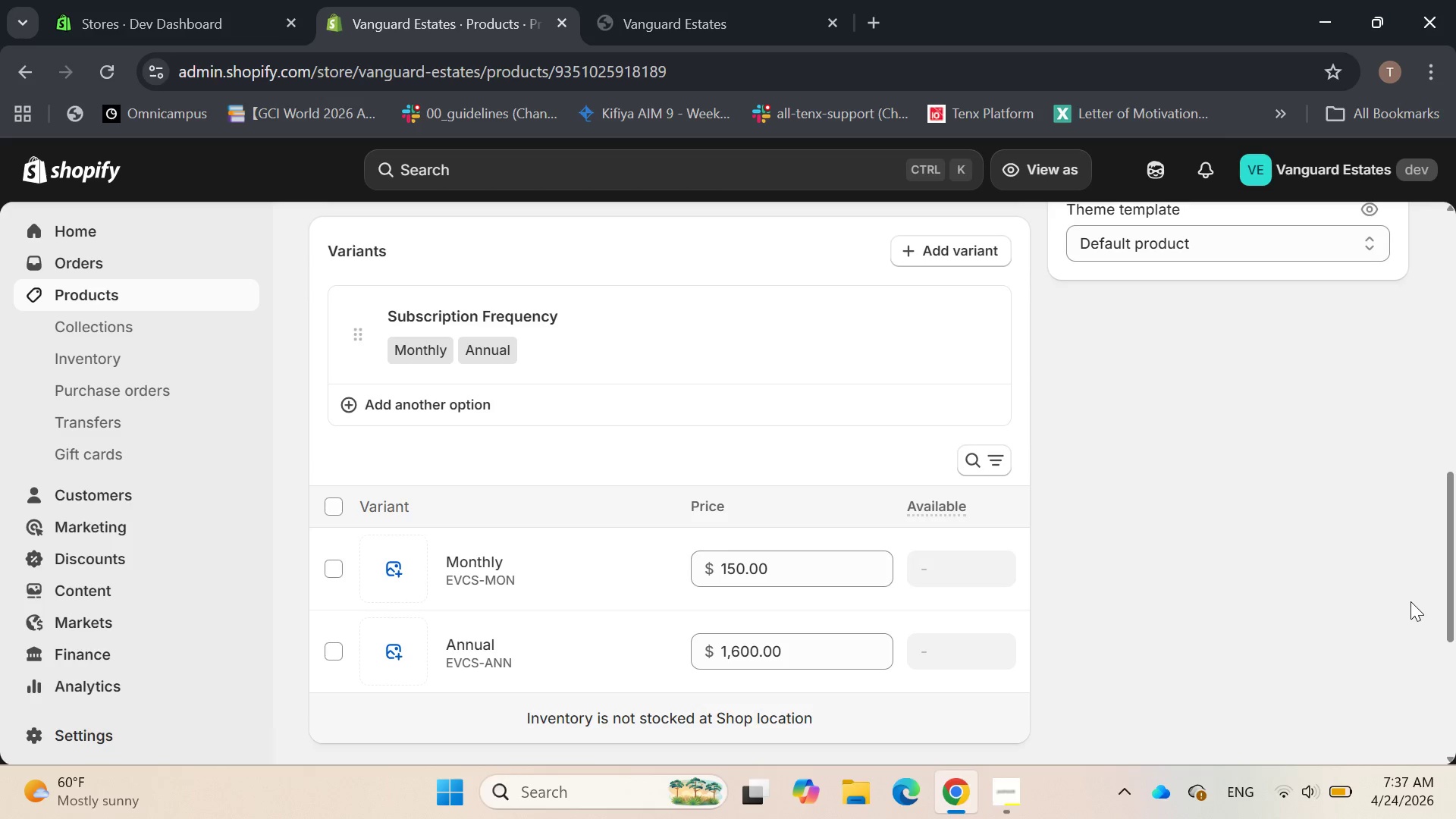 
key(PrintScreen)
 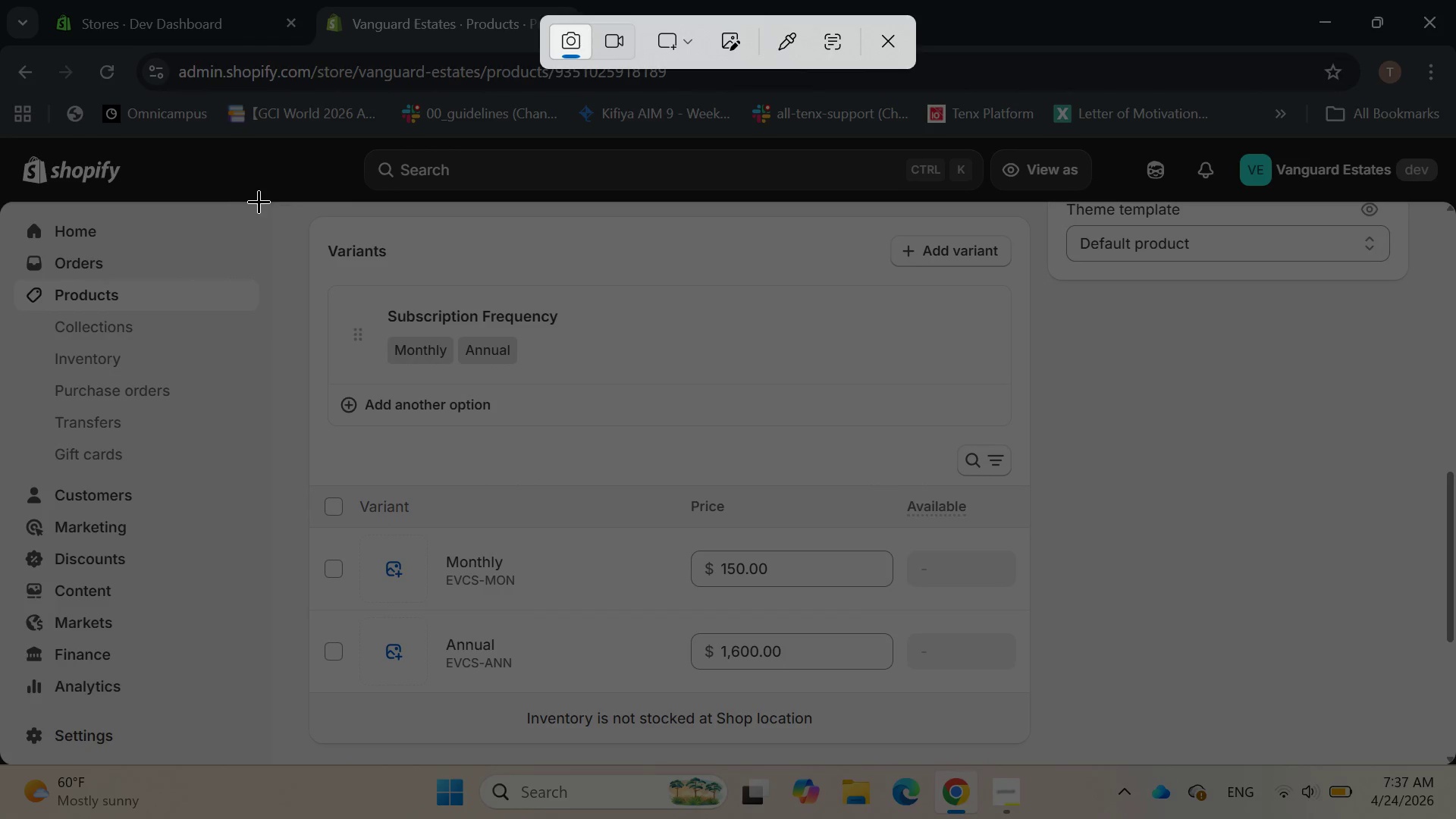 
left_click_drag(start_coordinate=[263, 201], to_coordinate=[1140, 766])
 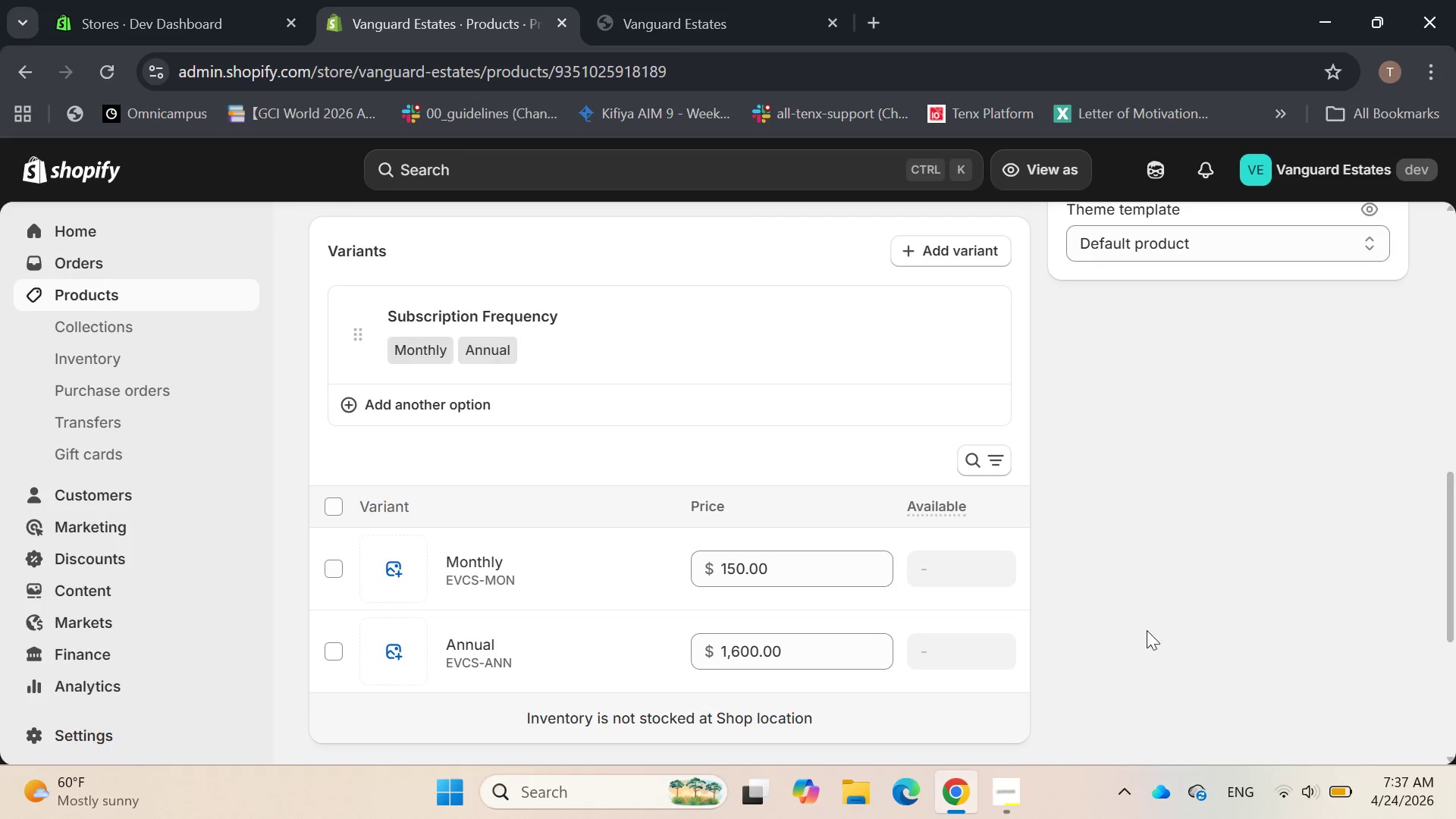 
scroll: coordinate [1138, 599], scroll_direction: down, amount: 2.0
 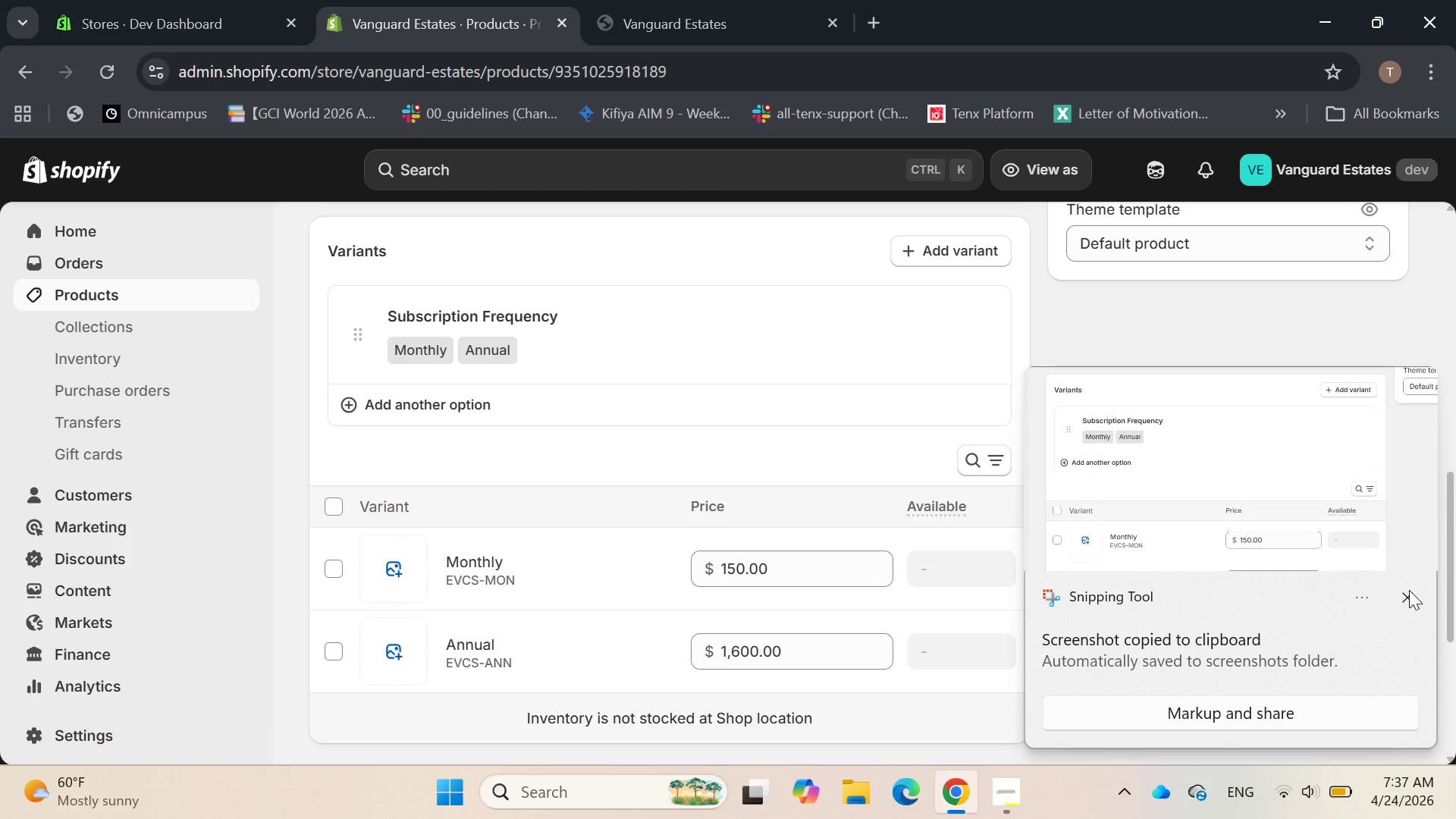 
left_click([1409, 598])
 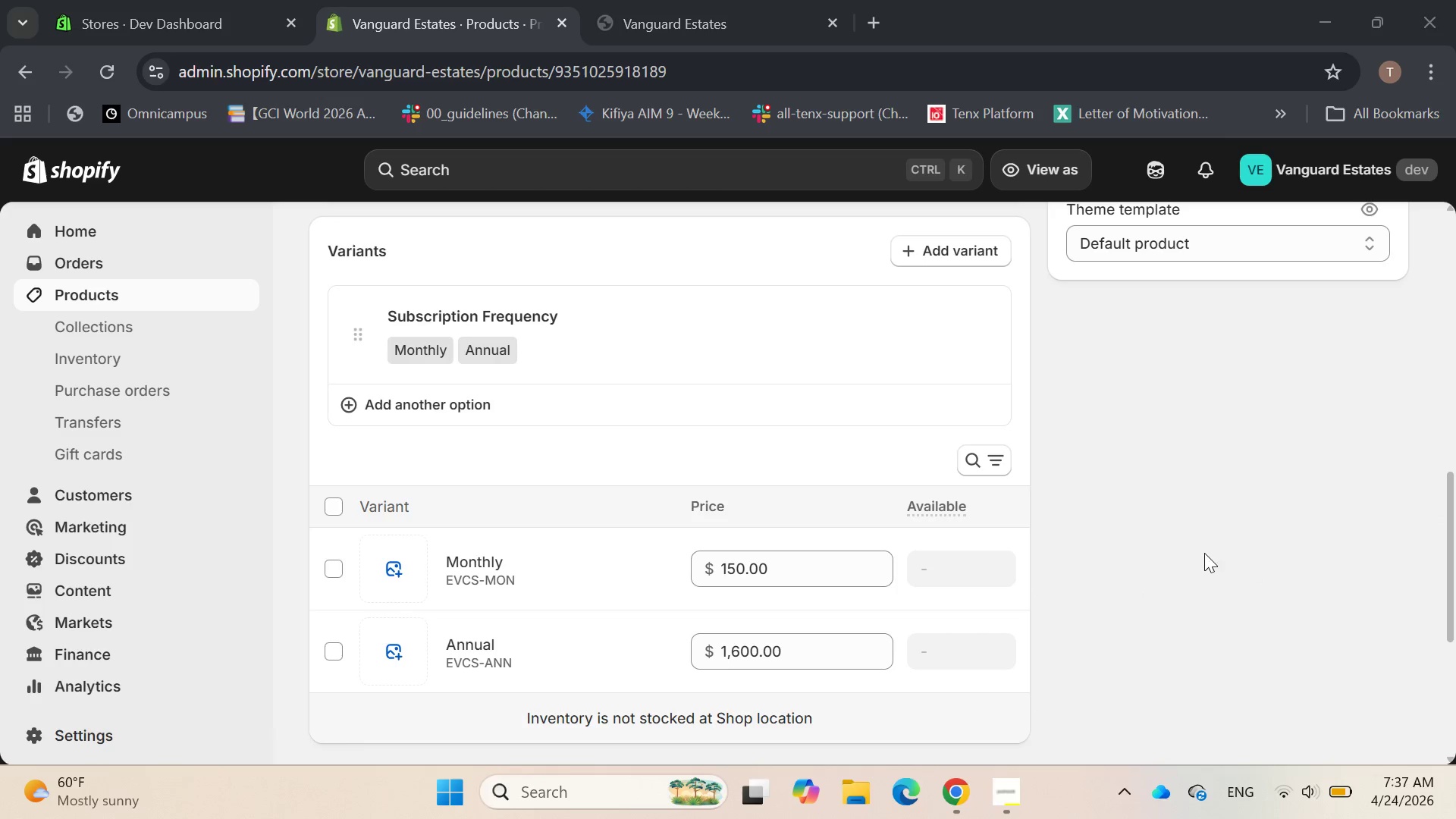 
scroll: coordinate [1204, 553], scroll_direction: down, amount: 6.0
 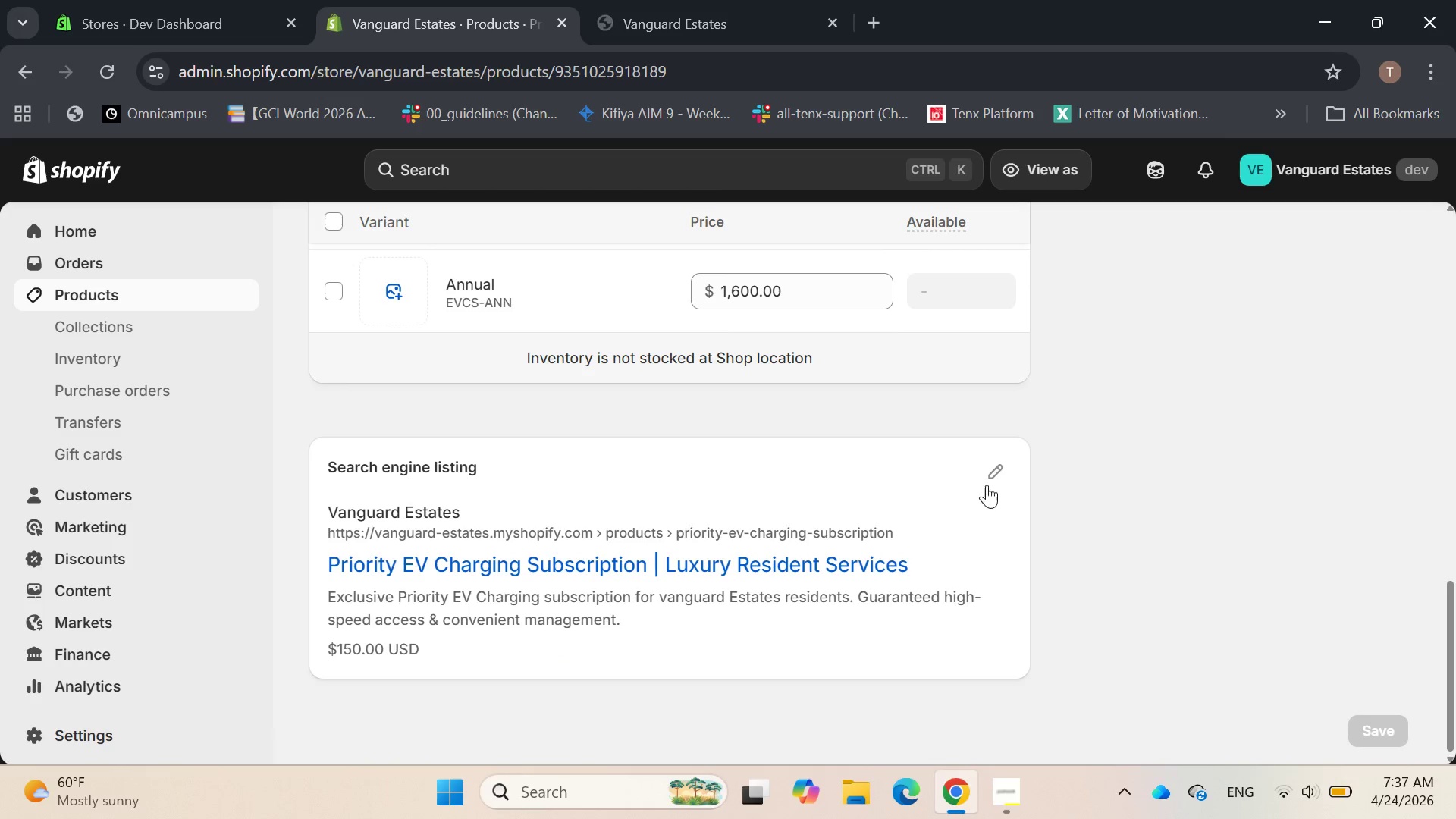 
left_click([991, 472])
 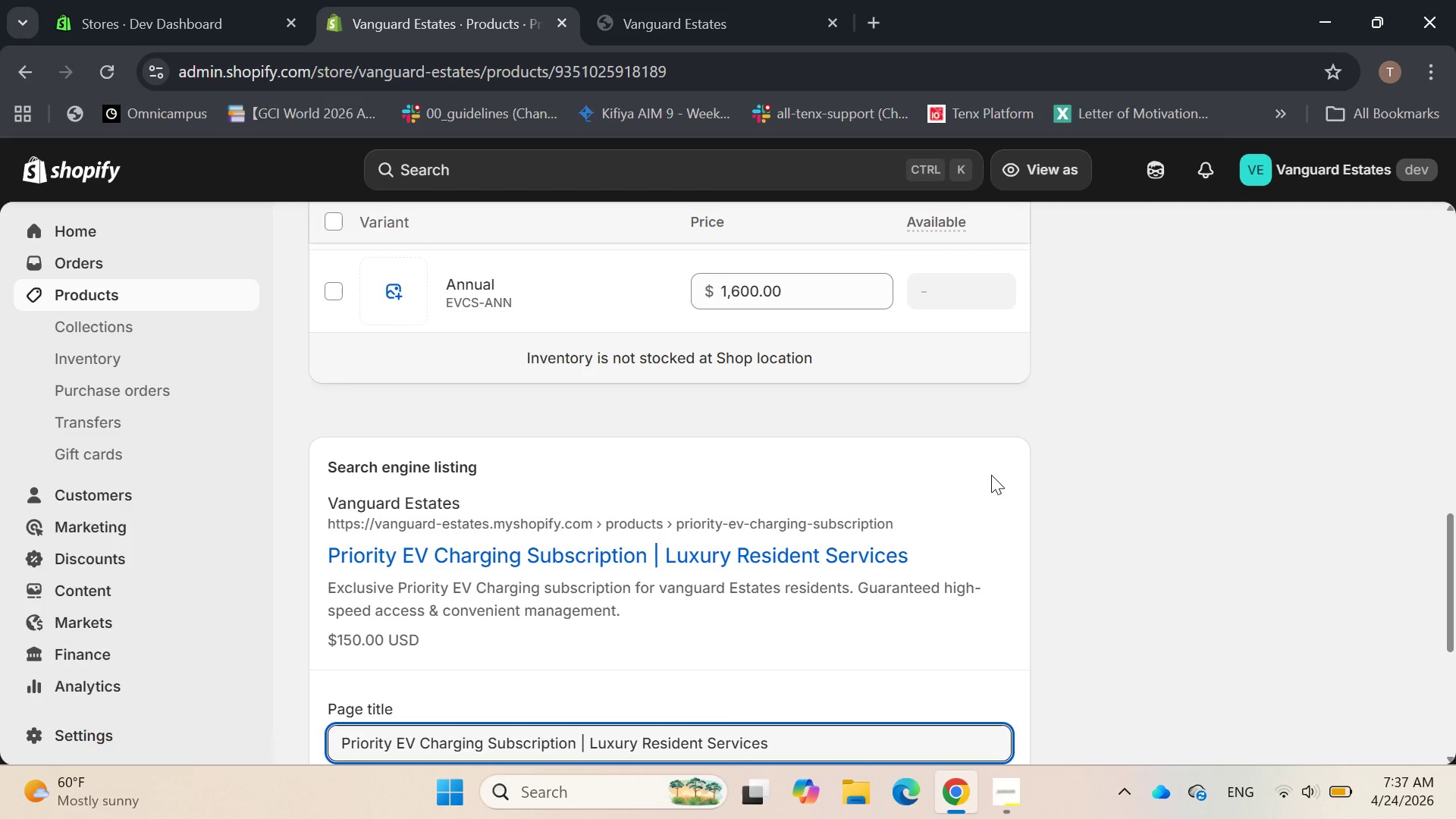 
scroll: coordinate [991, 475], scroll_direction: down, amount: 2.0
 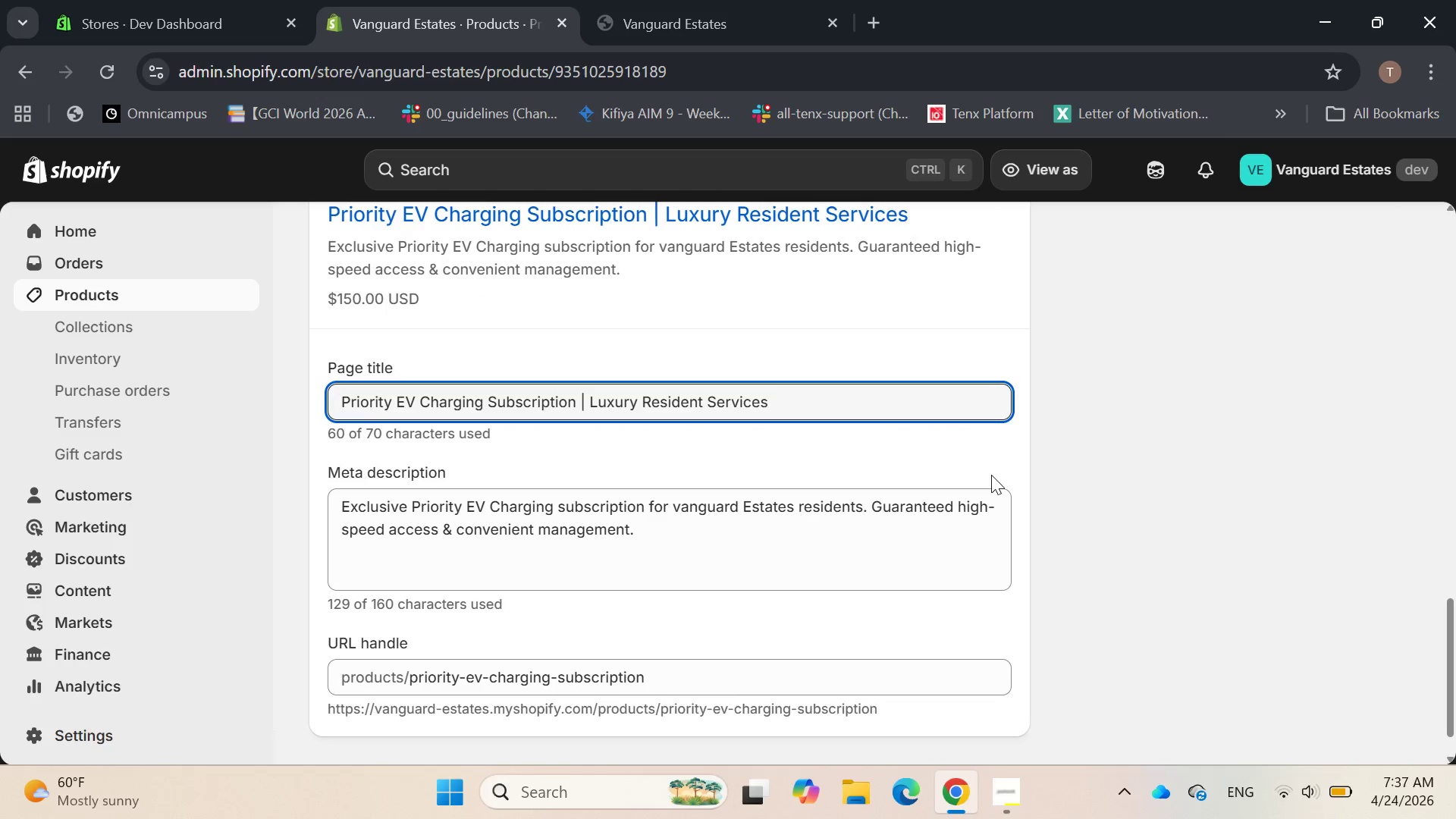 
scroll: coordinate [991, 475], scroll_direction: none, amount: 0.0
 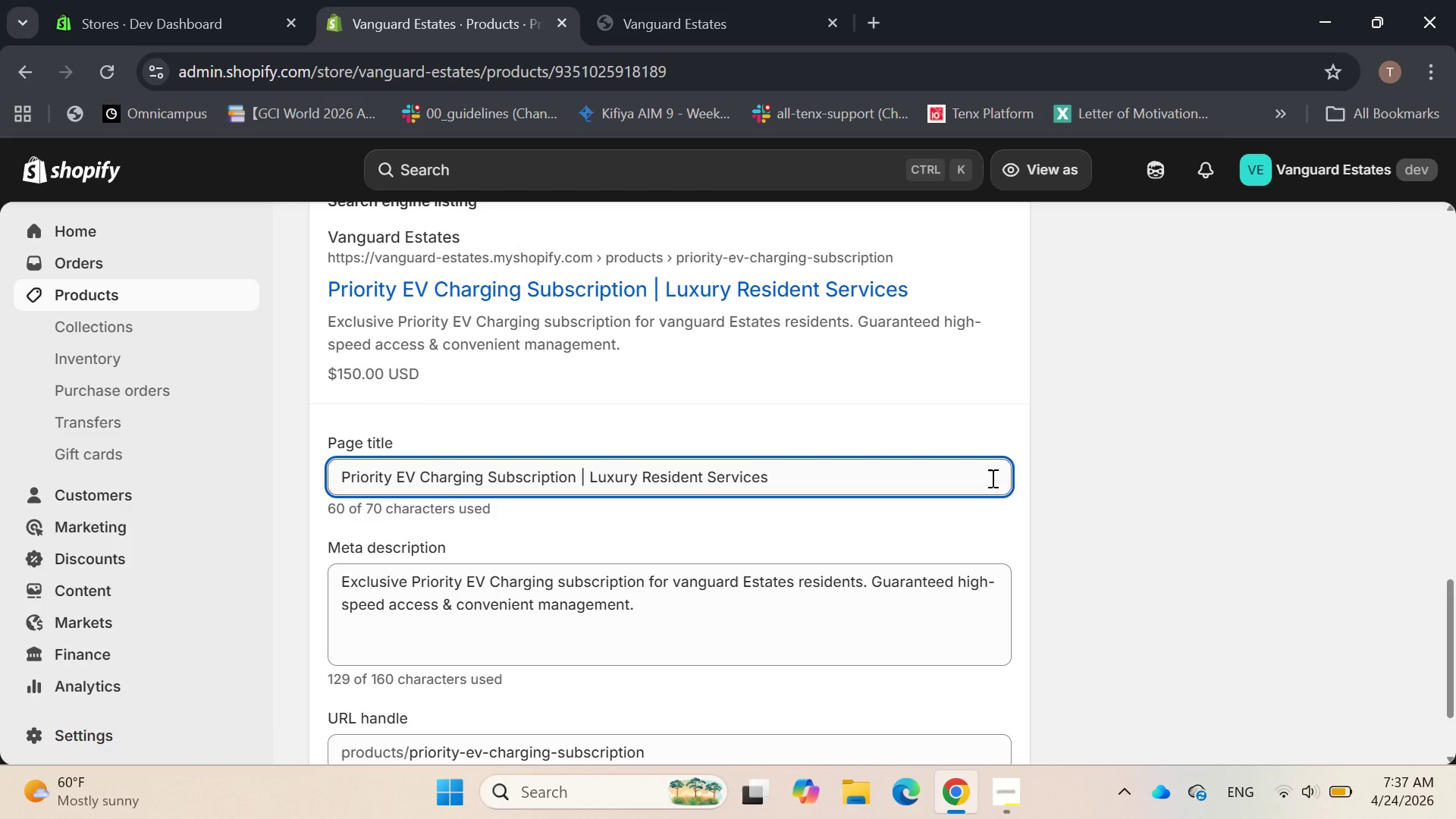 
wait(9.45)
 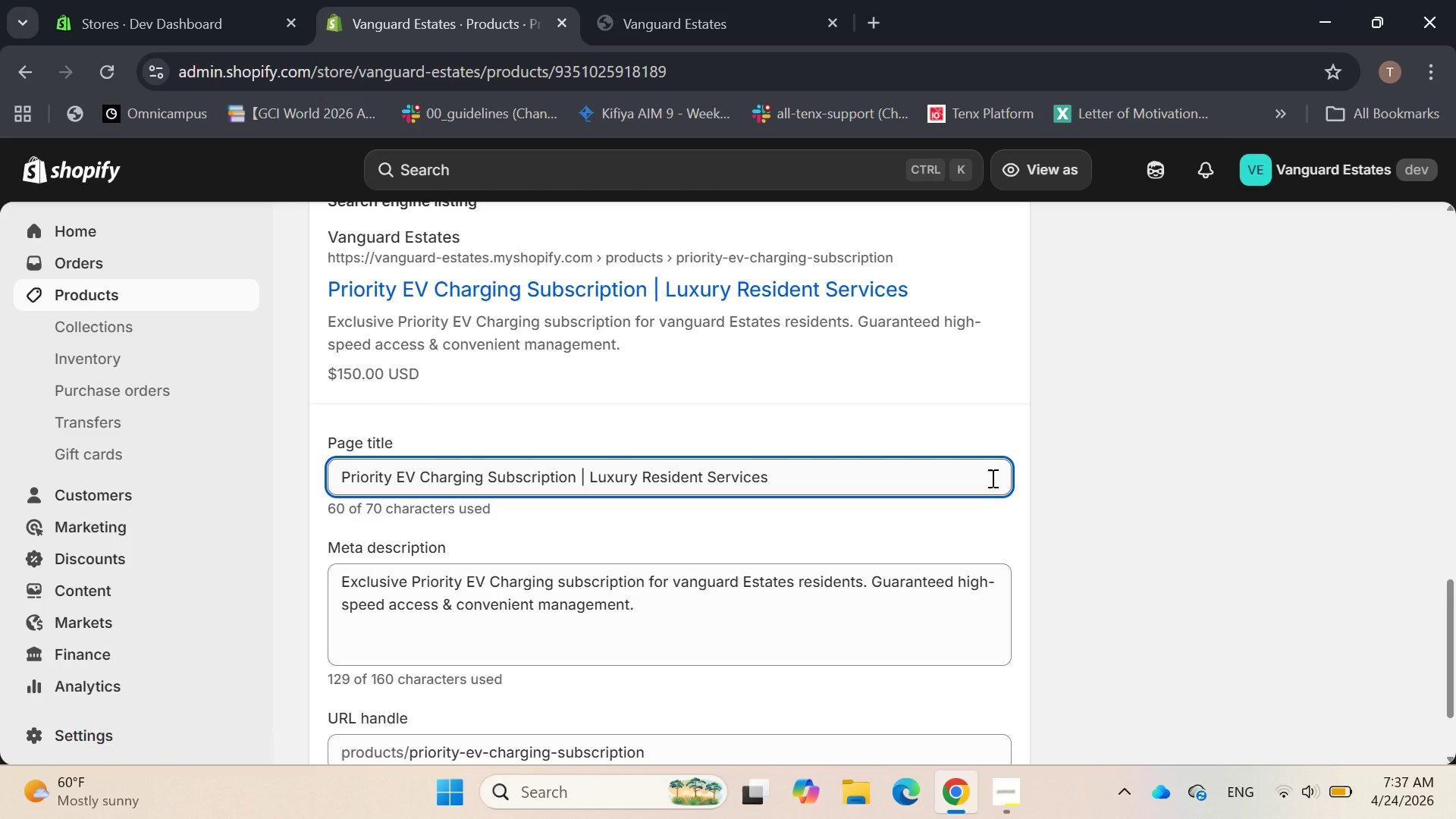 
key(PrintScreen)
 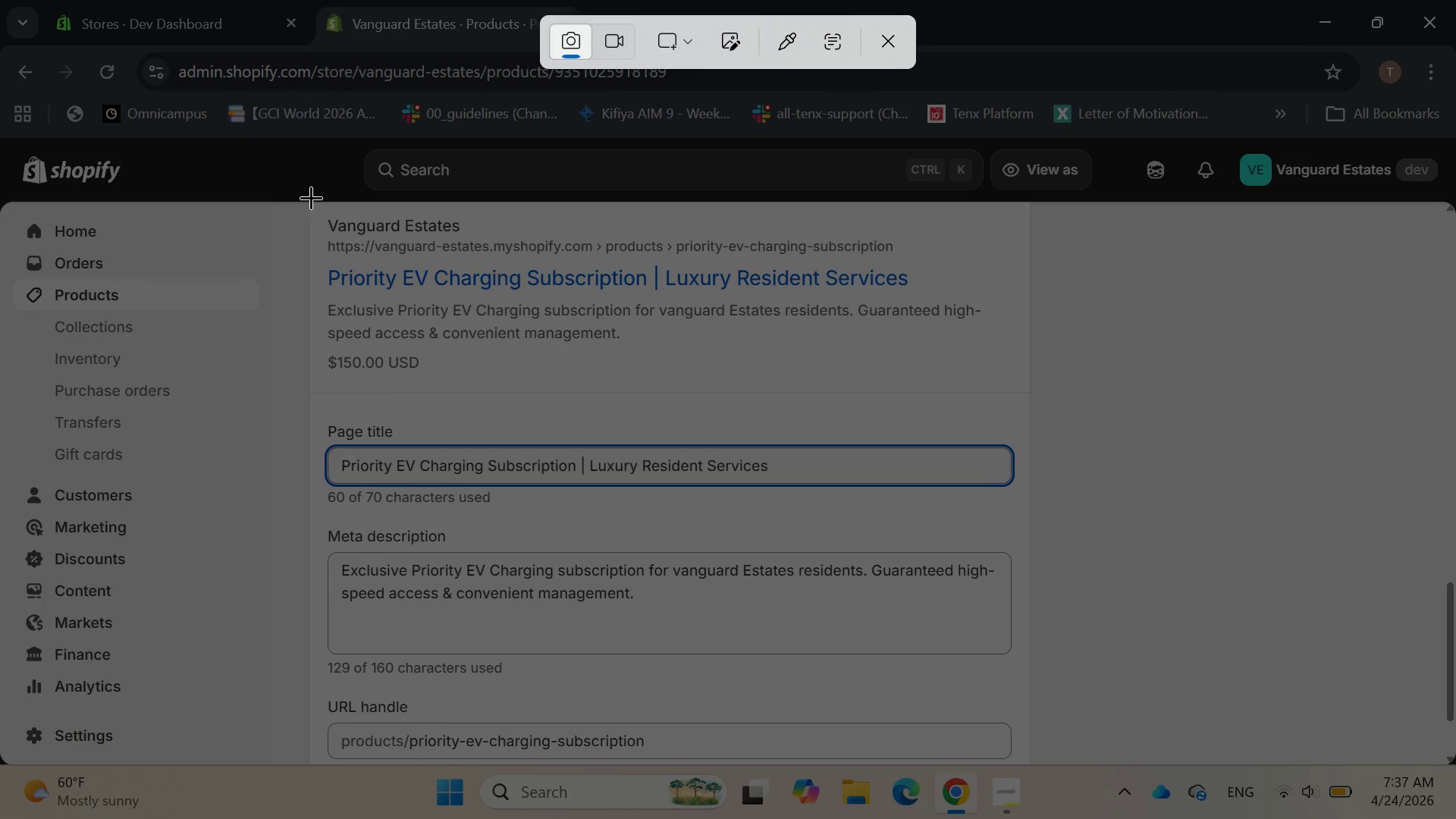 
left_click_drag(start_coordinate=[303, 199], to_coordinate=[1082, 764])
 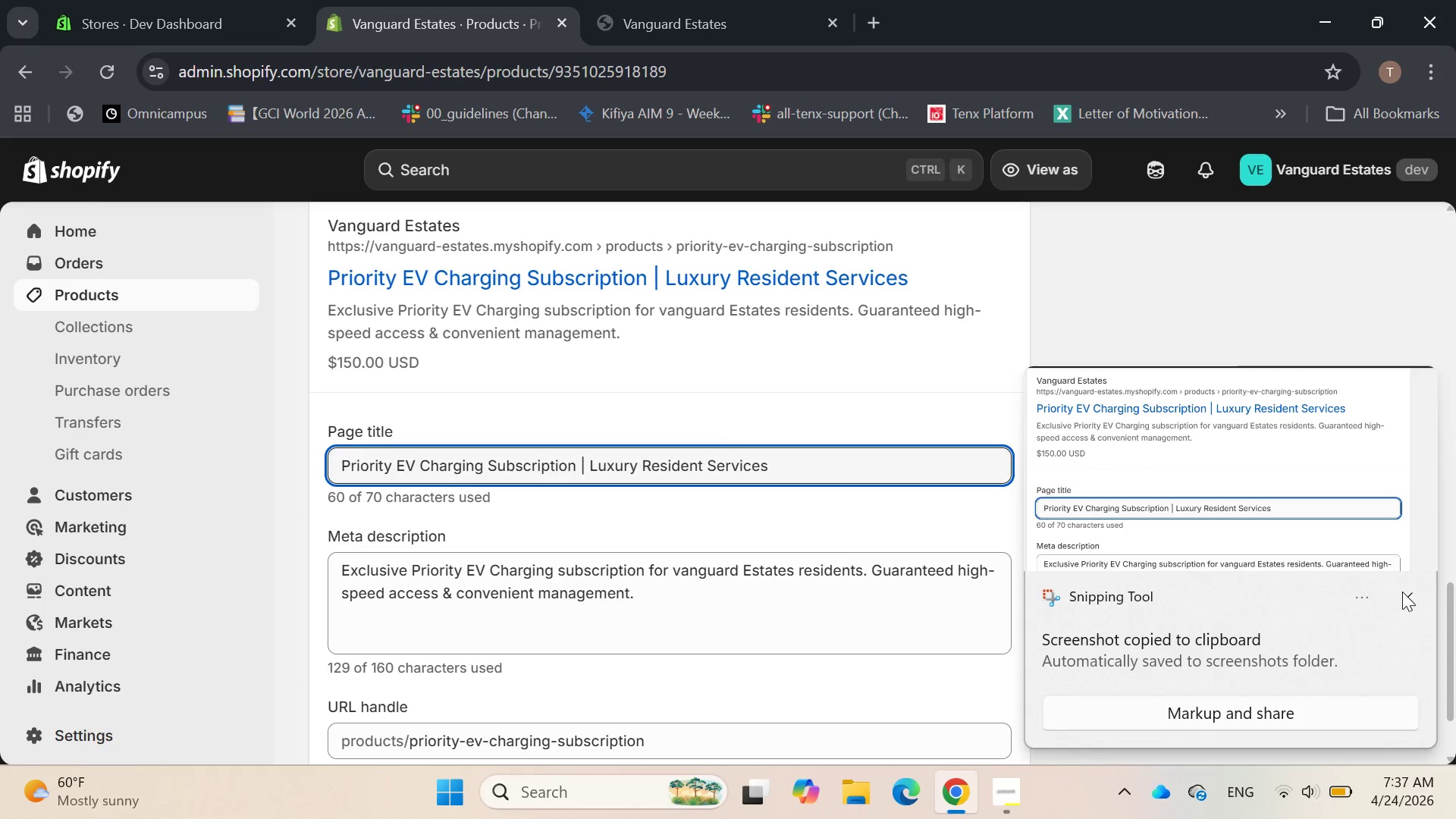 
left_click([1404, 599])
 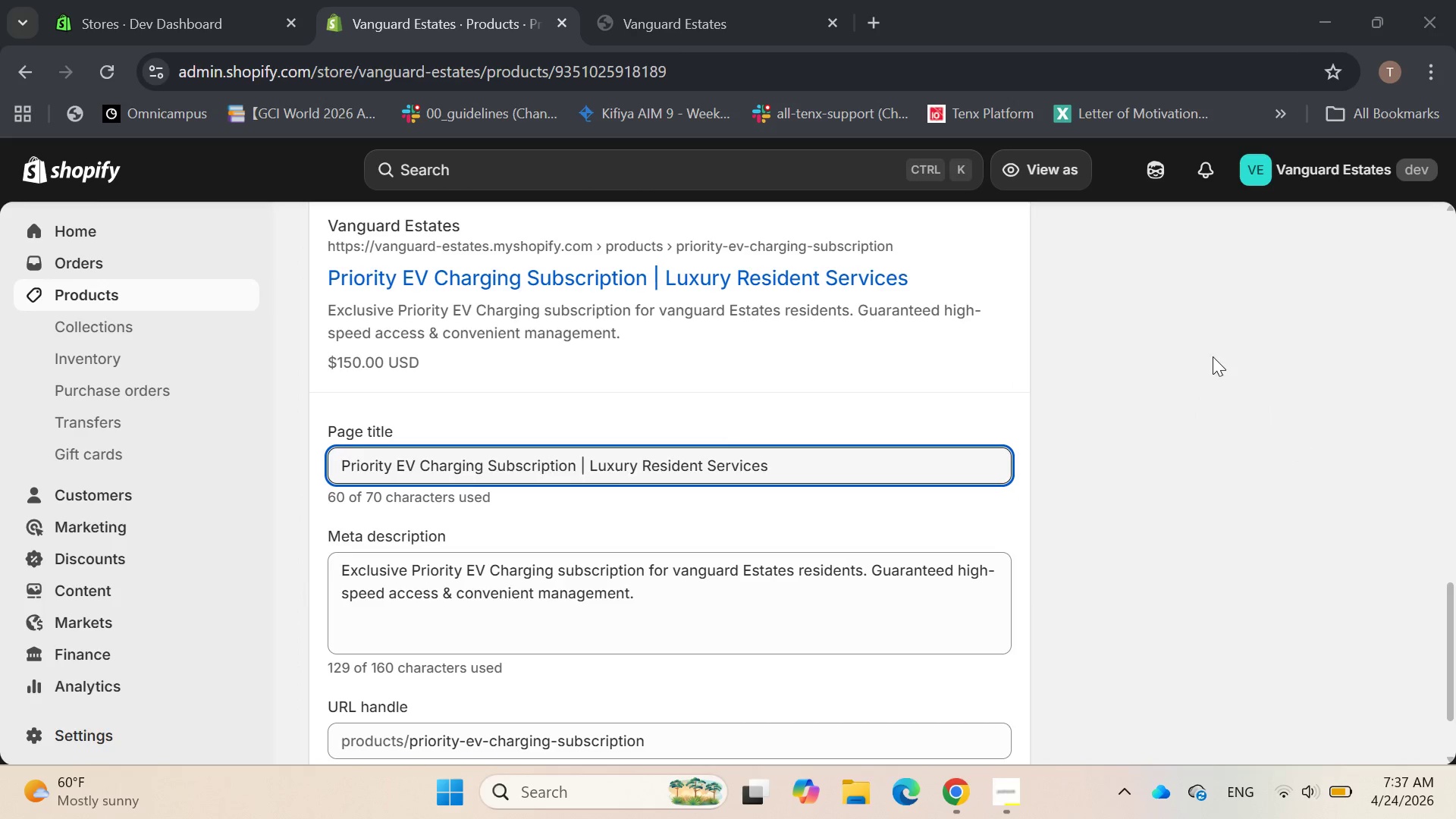 
scroll: coordinate [1213, 355], scroll_direction: up, amount: 23.0
 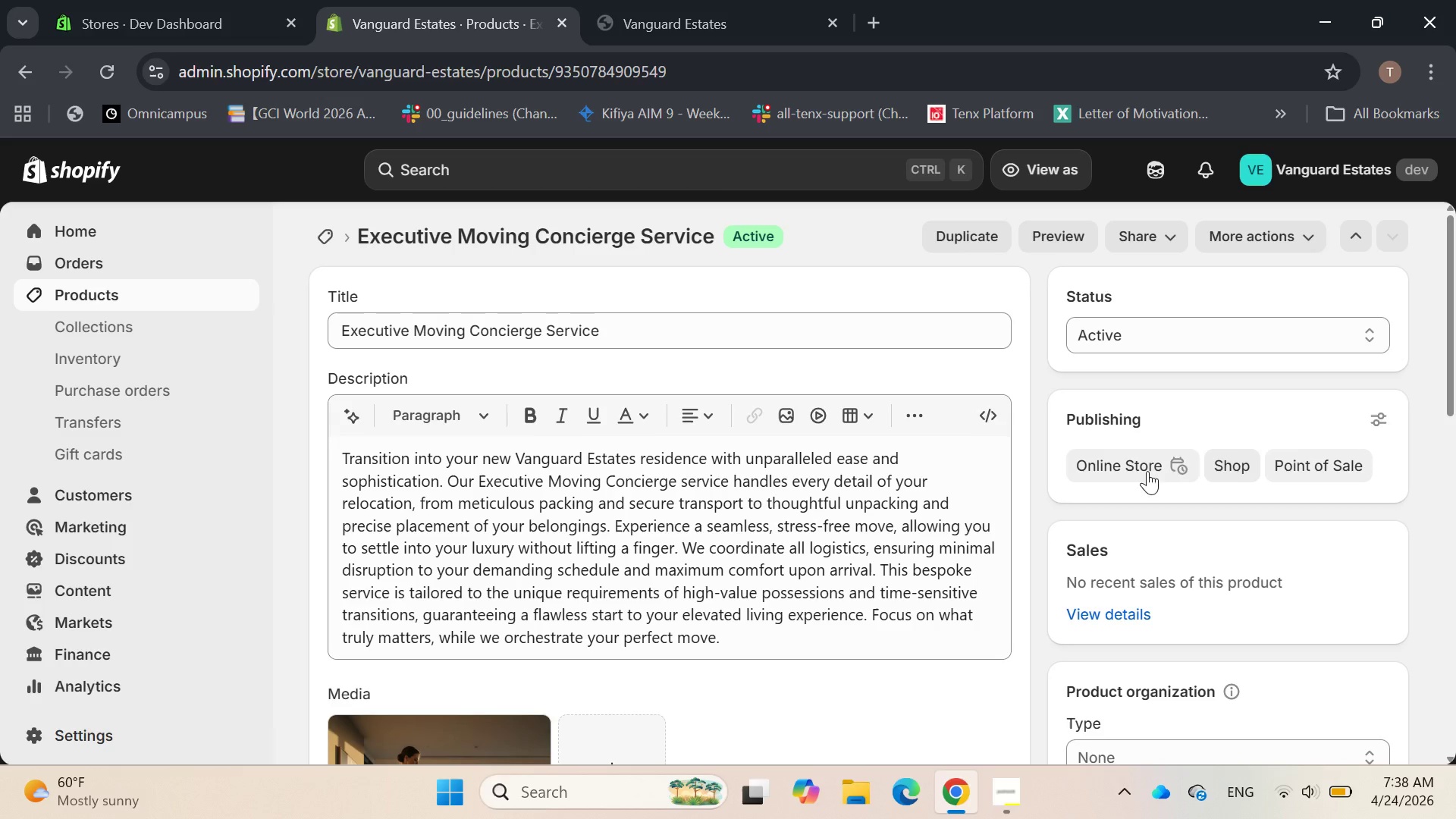 
wait(6.32)
 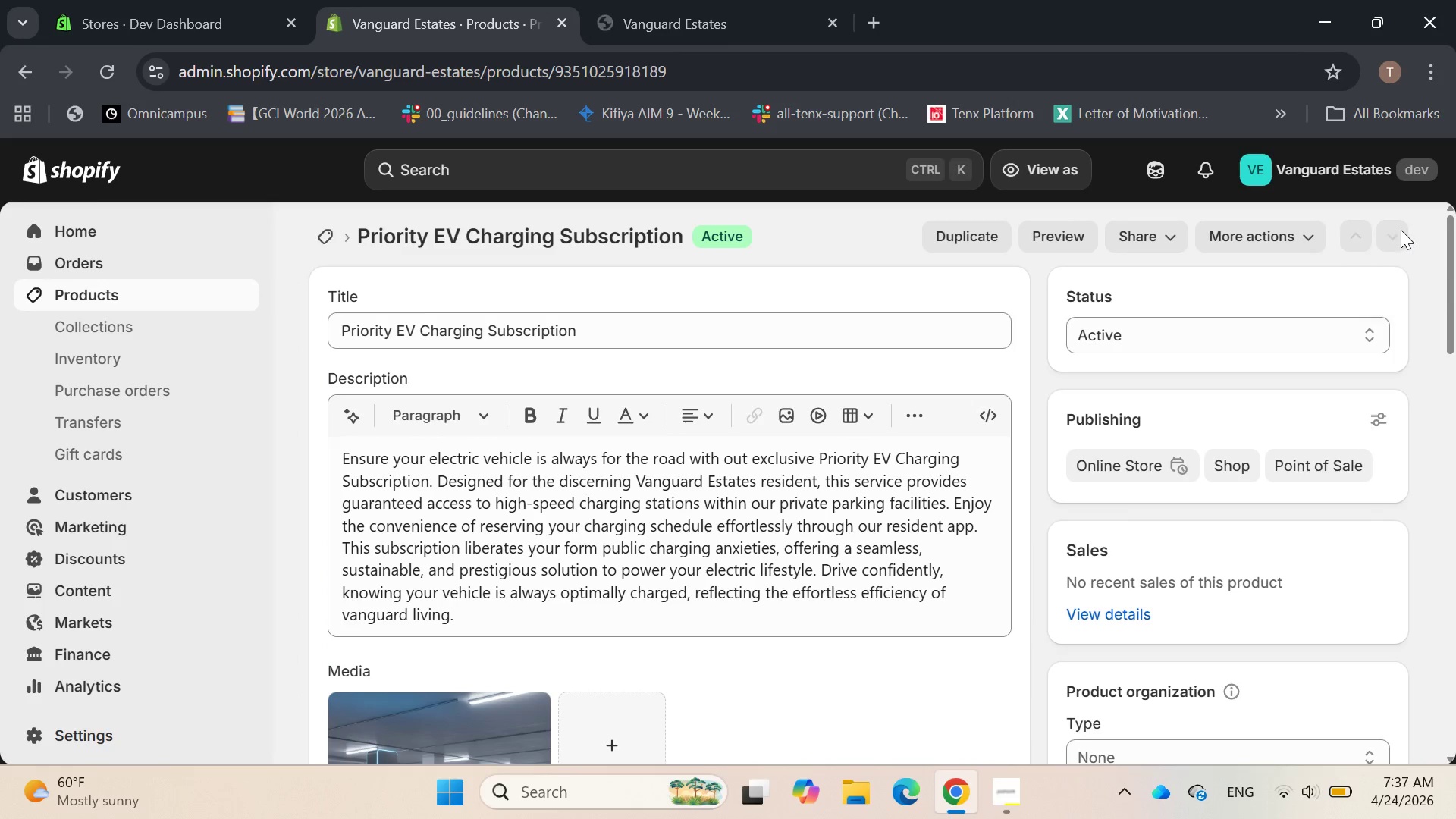 
key(PrintScreen)
 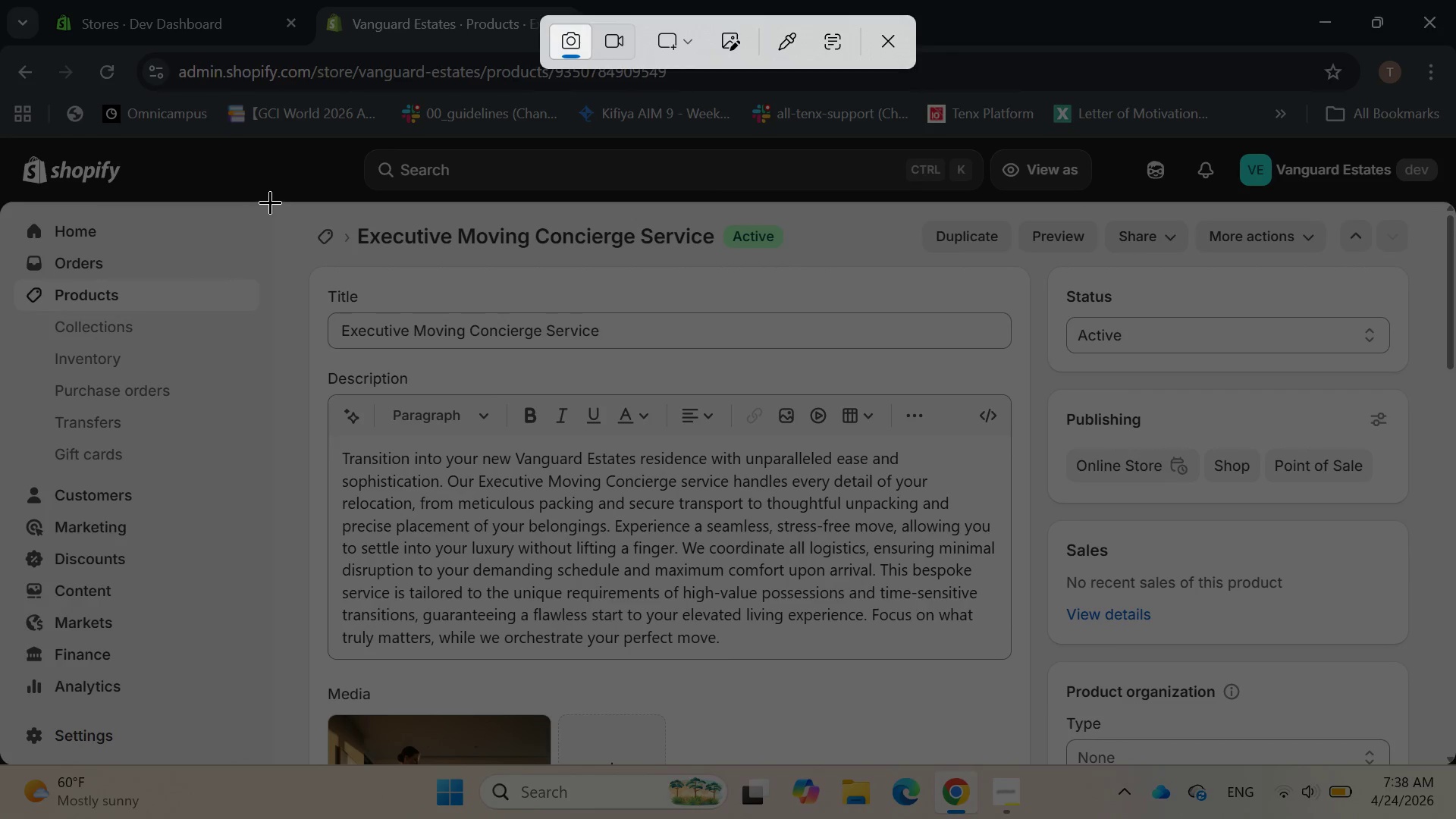 
left_click_drag(start_coordinate=[271, 200], to_coordinate=[1044, 767])
 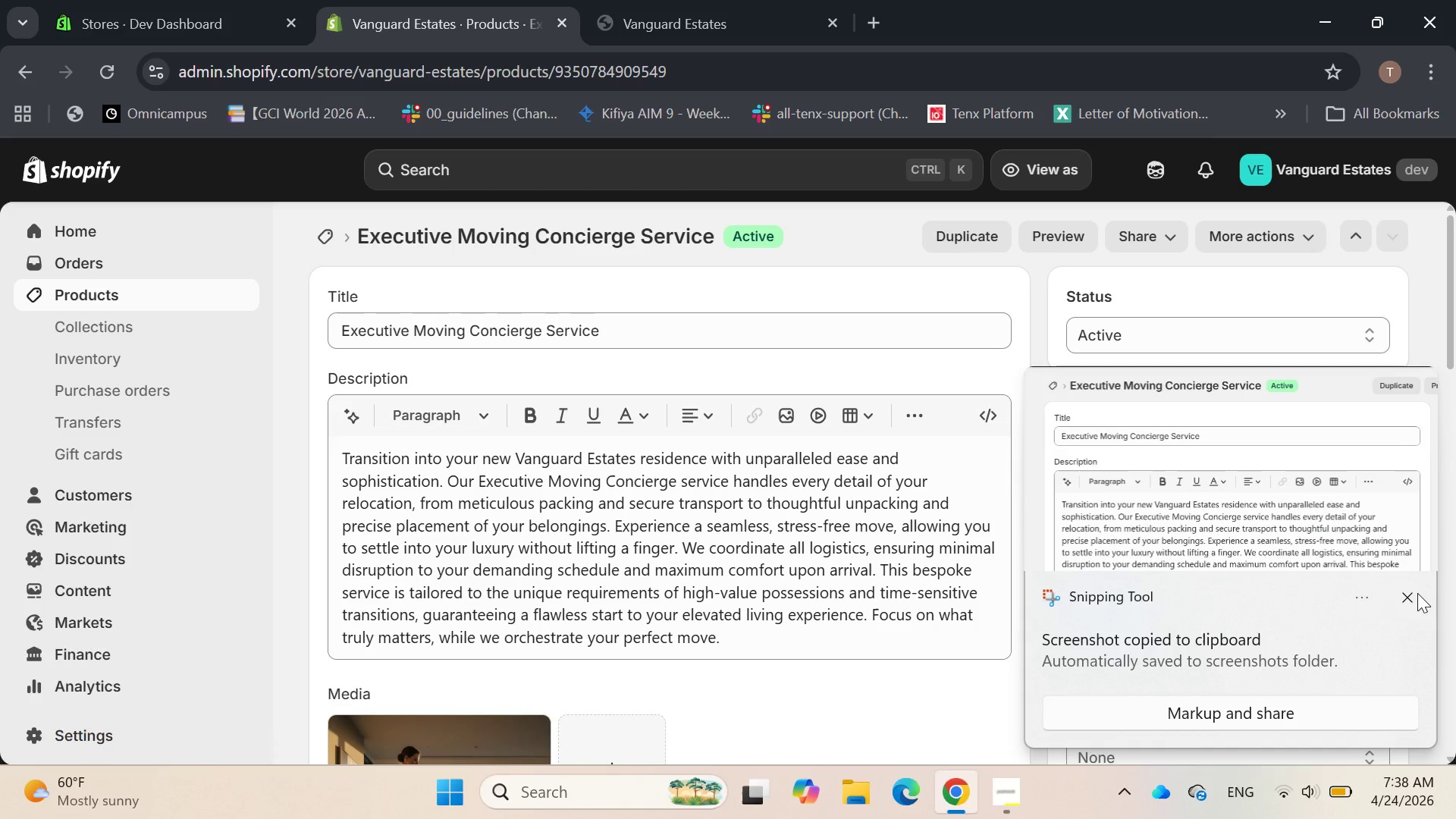 
left_click([1409, 598])
 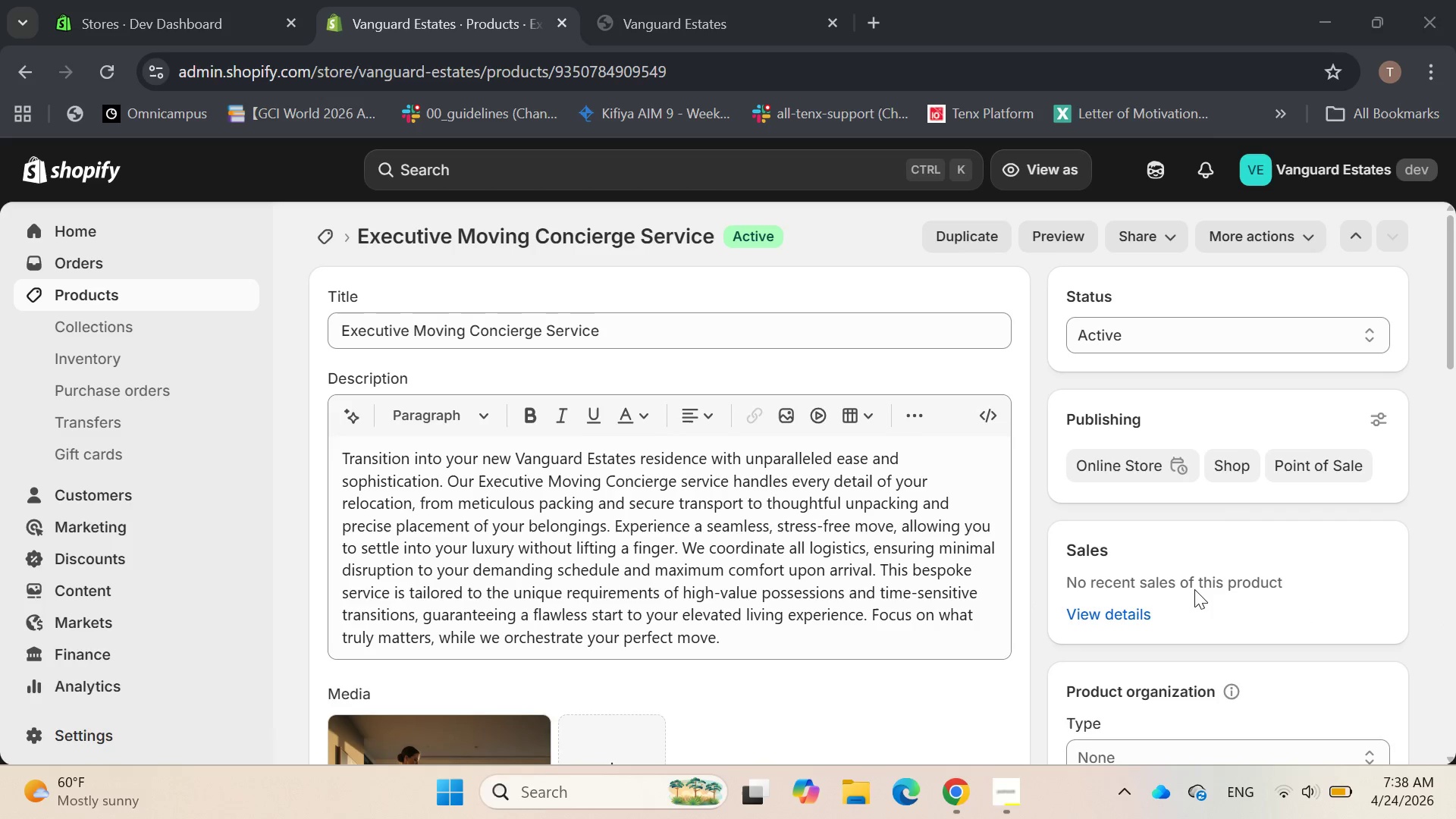 
scroll: coordinate [1194, 589], scroll_direction: down, amount: 5.0
 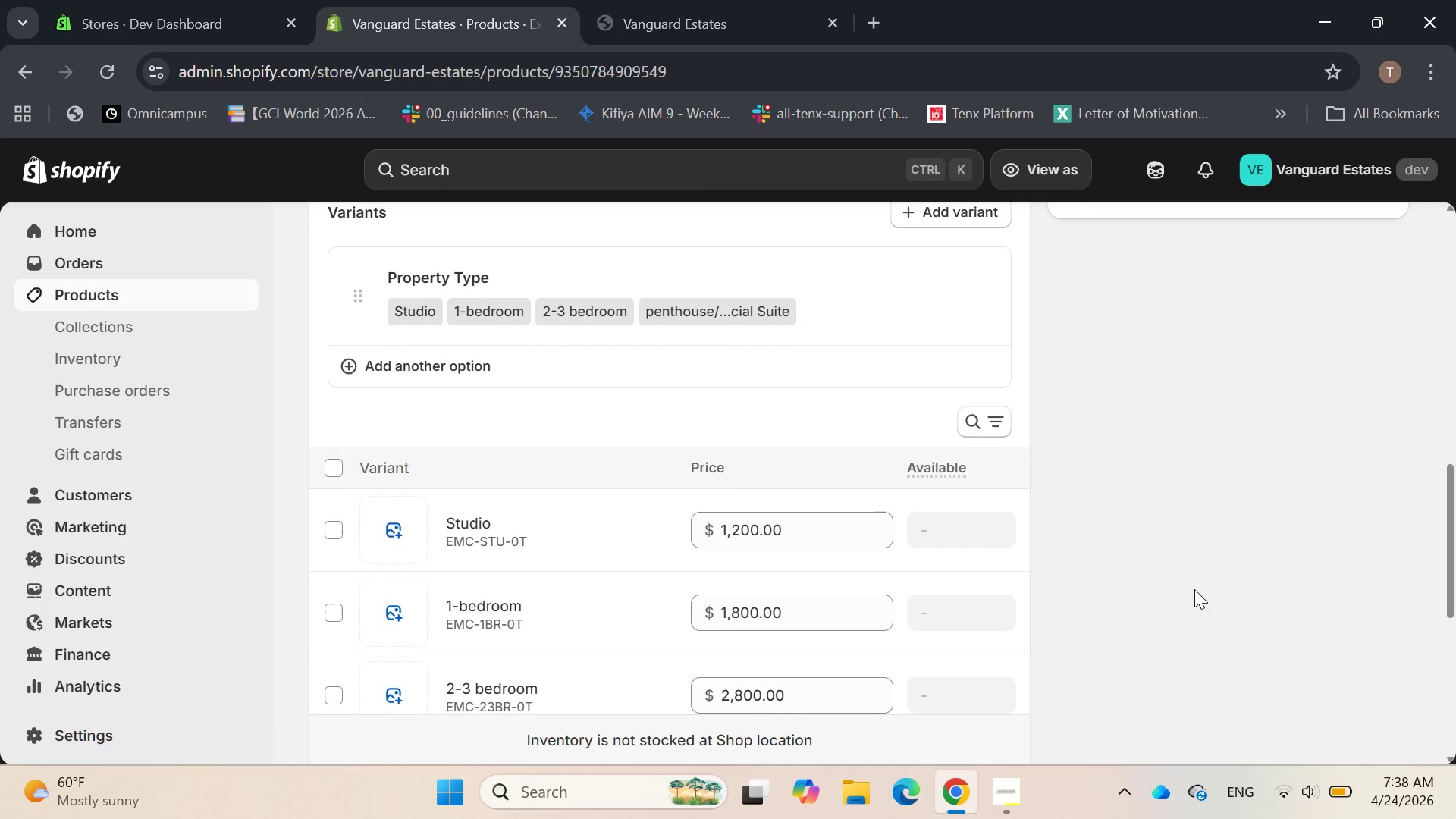 
key(PrintScreen)
 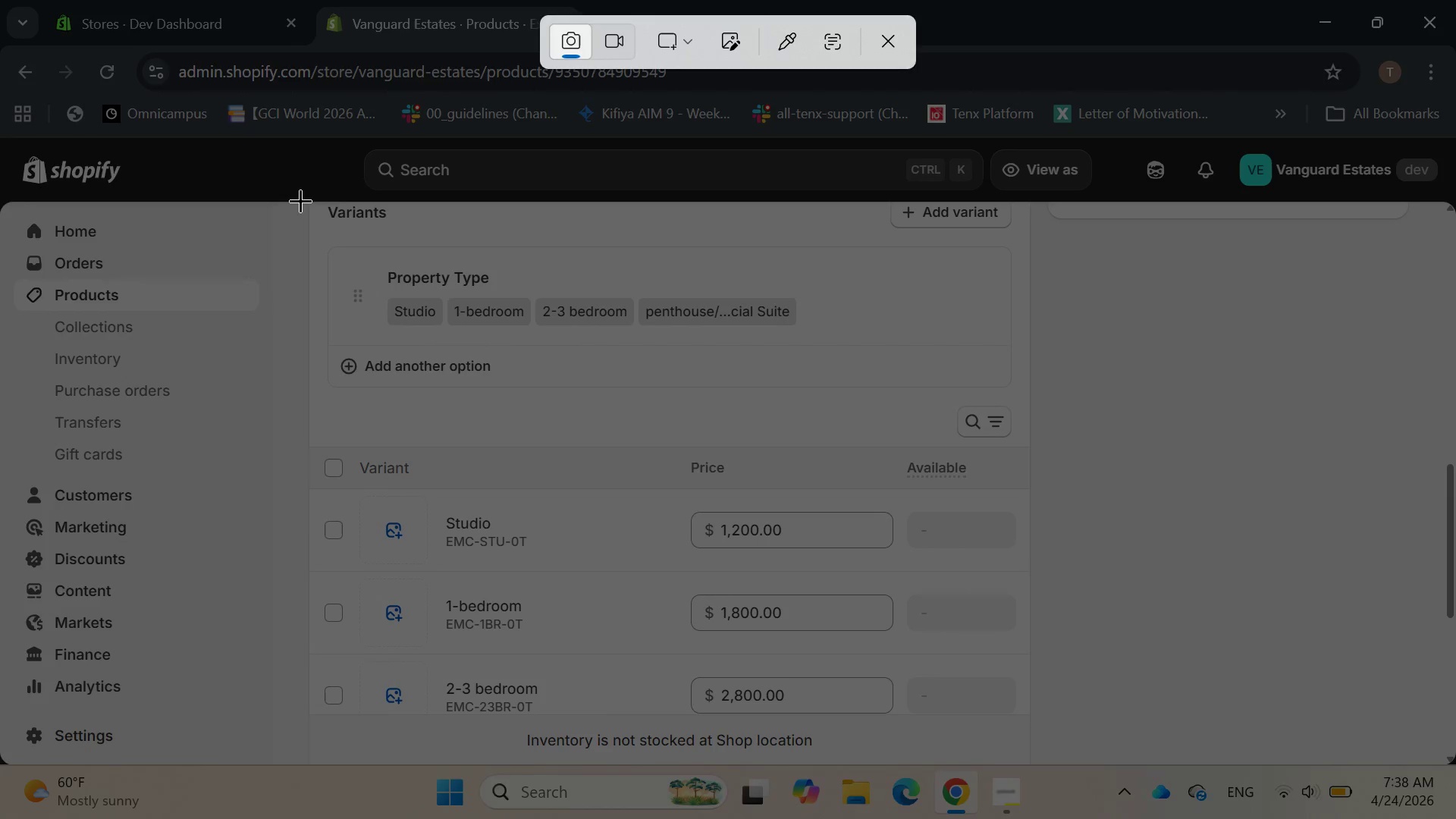 
left_click_drag(start_coordinate=[300, 195], to_coordinate=[1095, 771])
 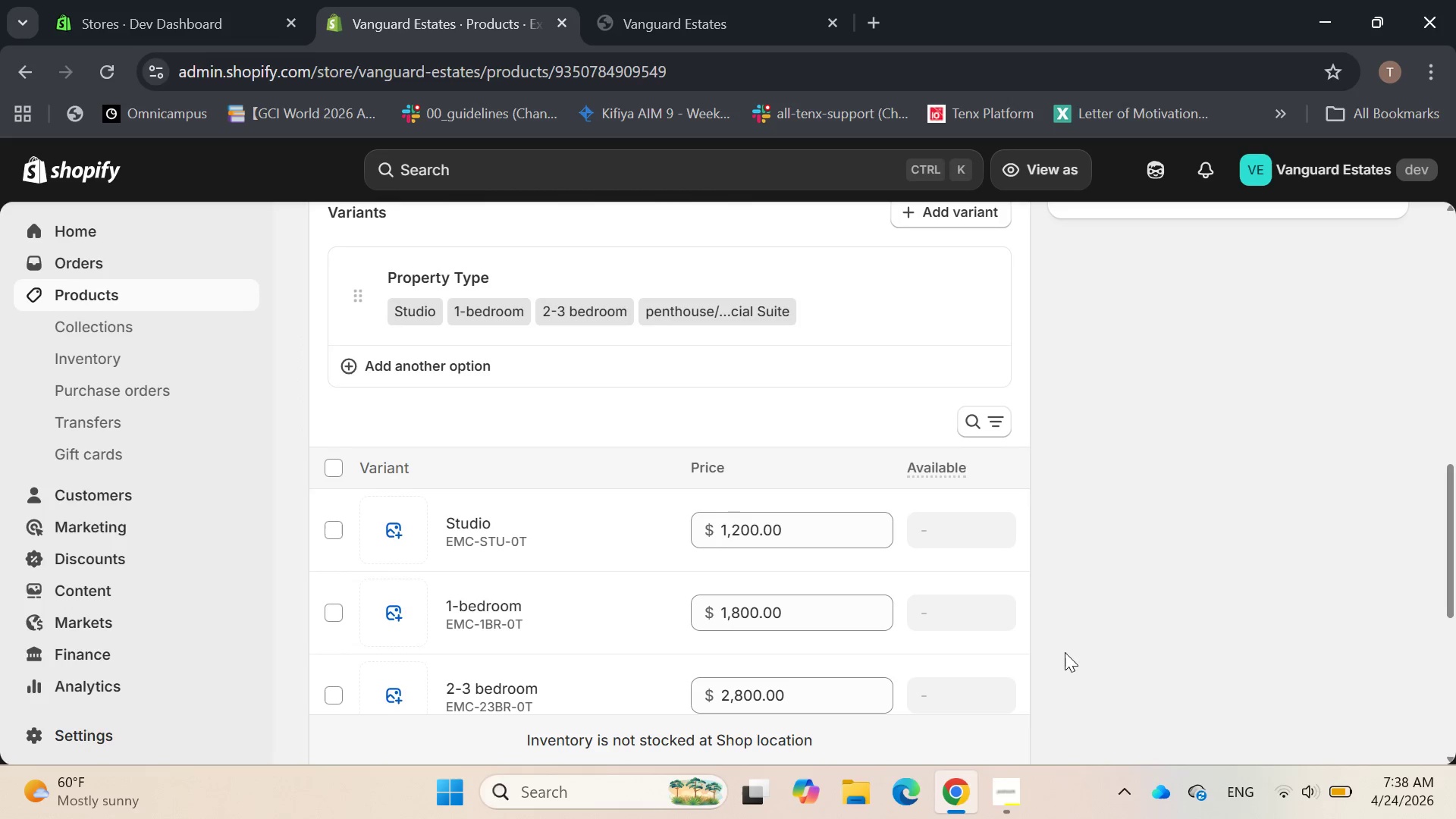 
scroll: coordinate [965, 623], scroll_direction: down, amount: 7.0
 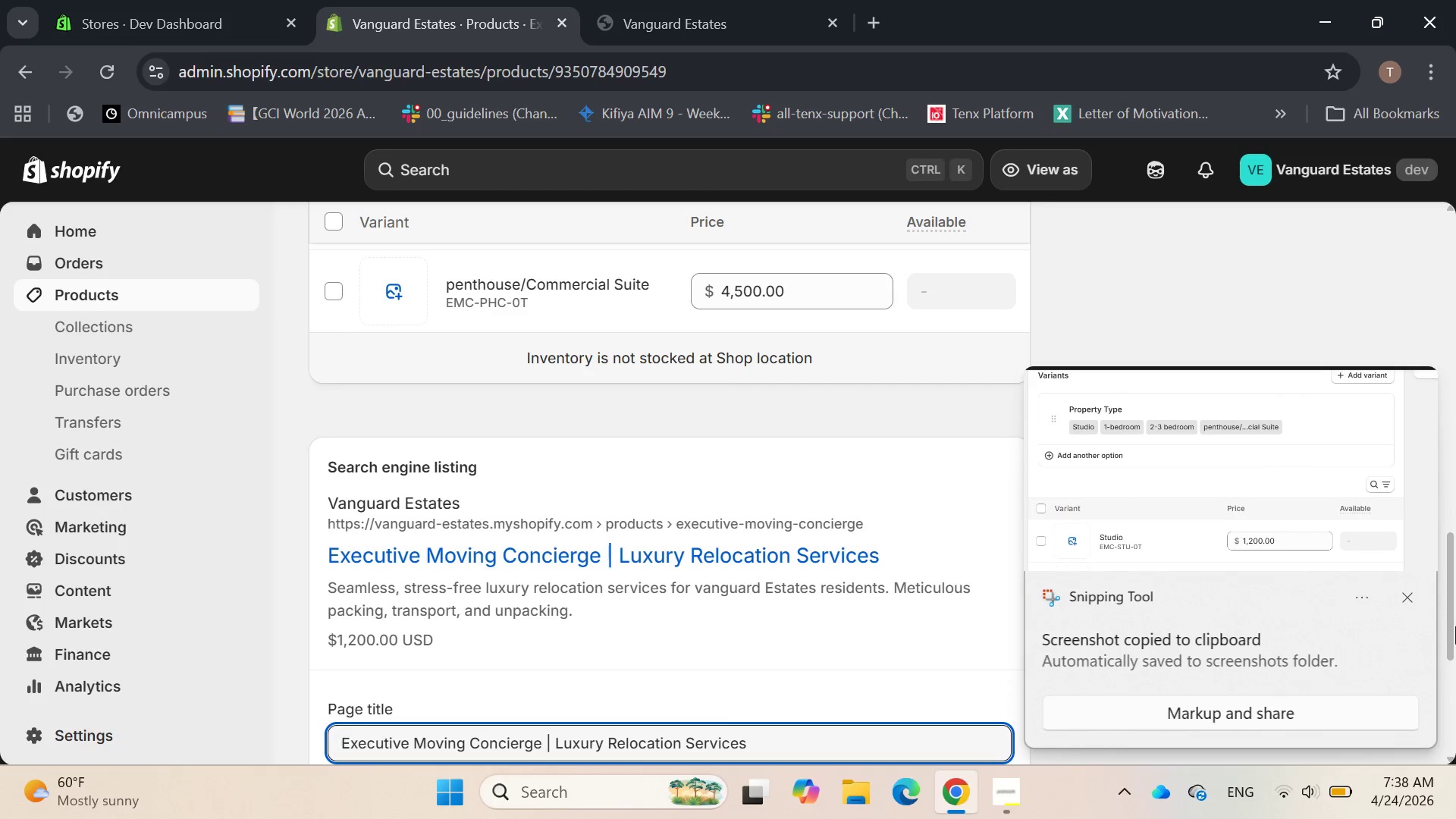 
left_click([1410, 590])
 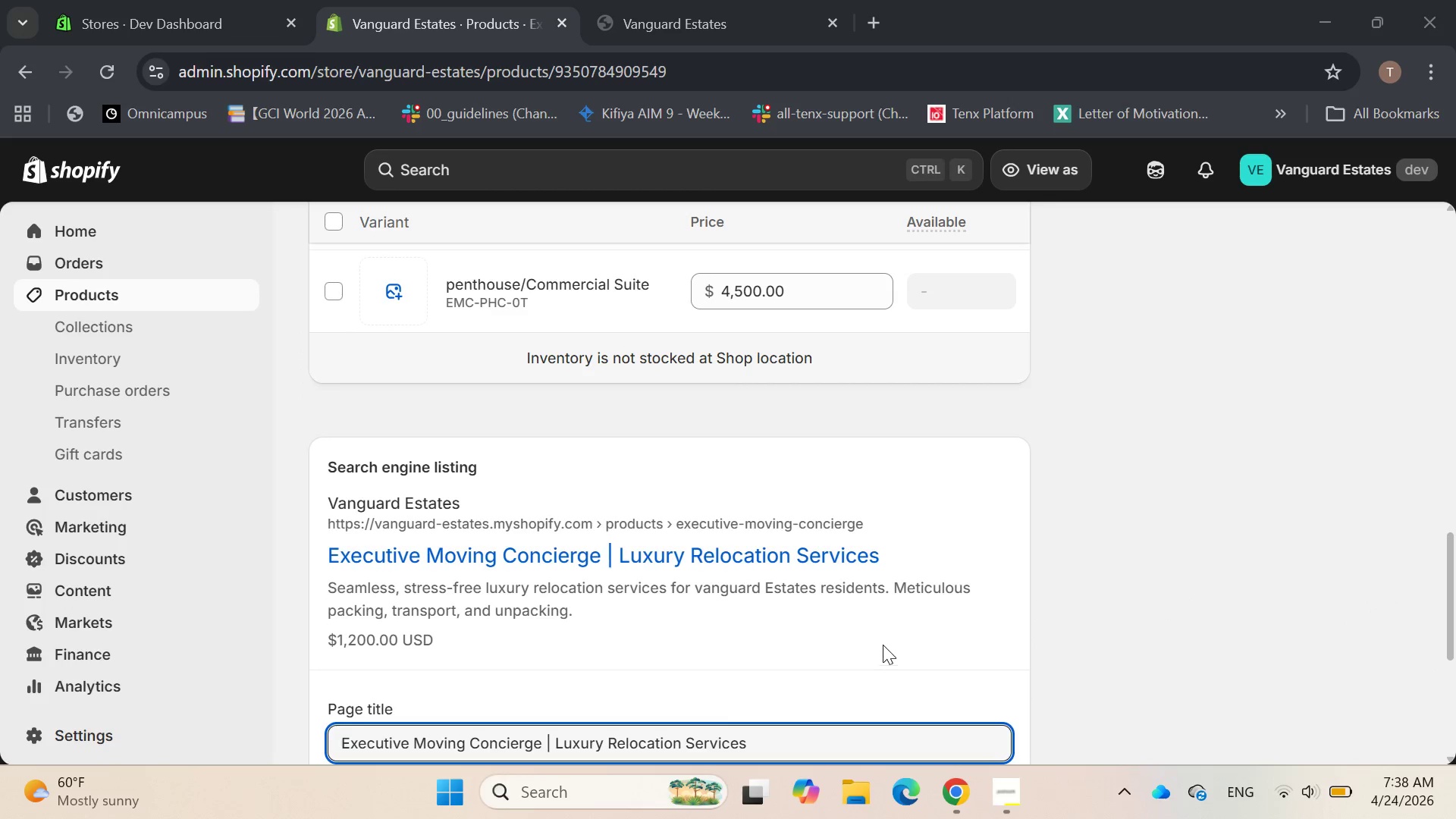 
scroll: coordinate [887, 639], scroll_direction: down, amount: 3.0
 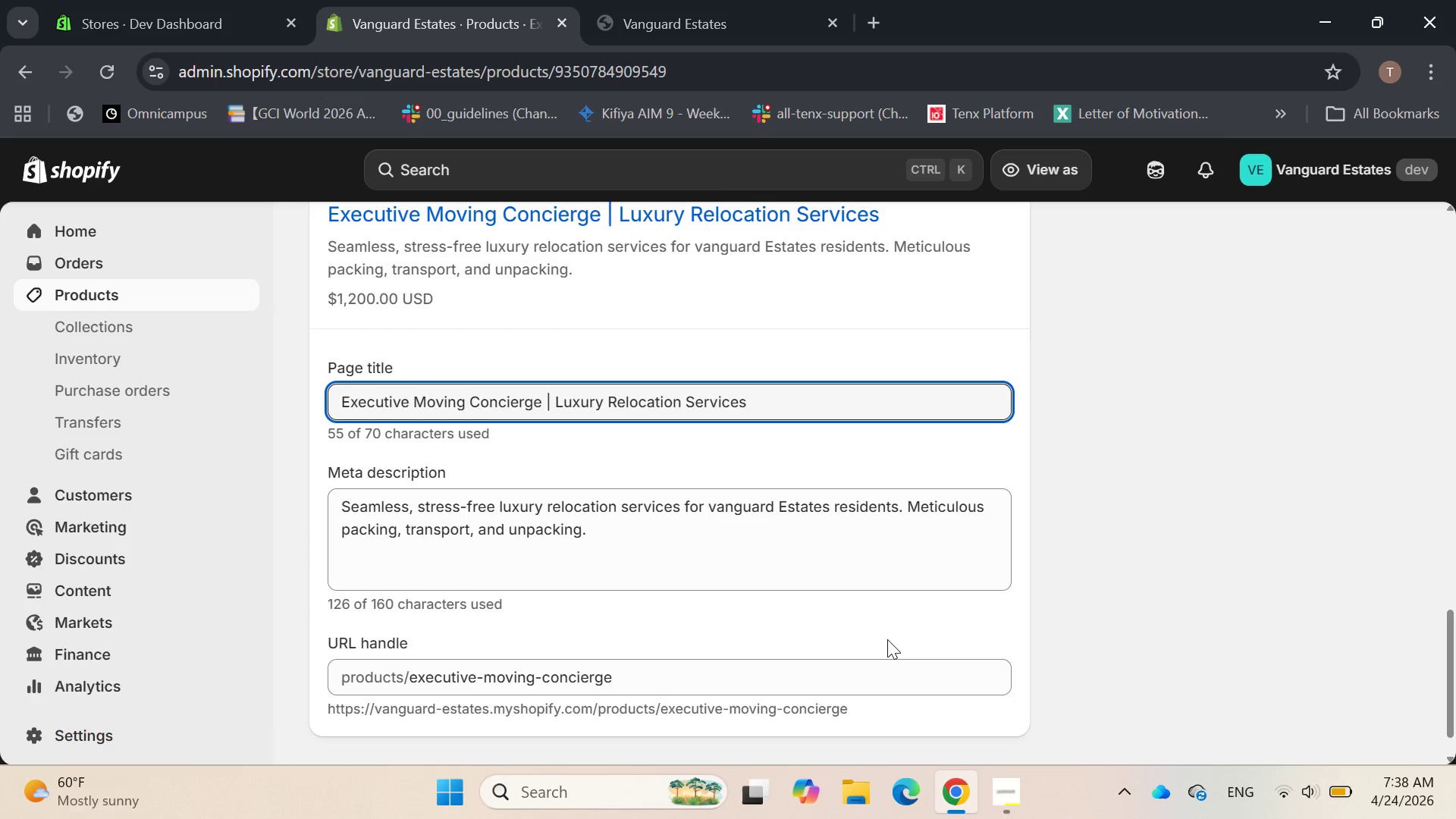 
scroll: coordinate [887, 639], scroll_direction: none, amount: 0.0
 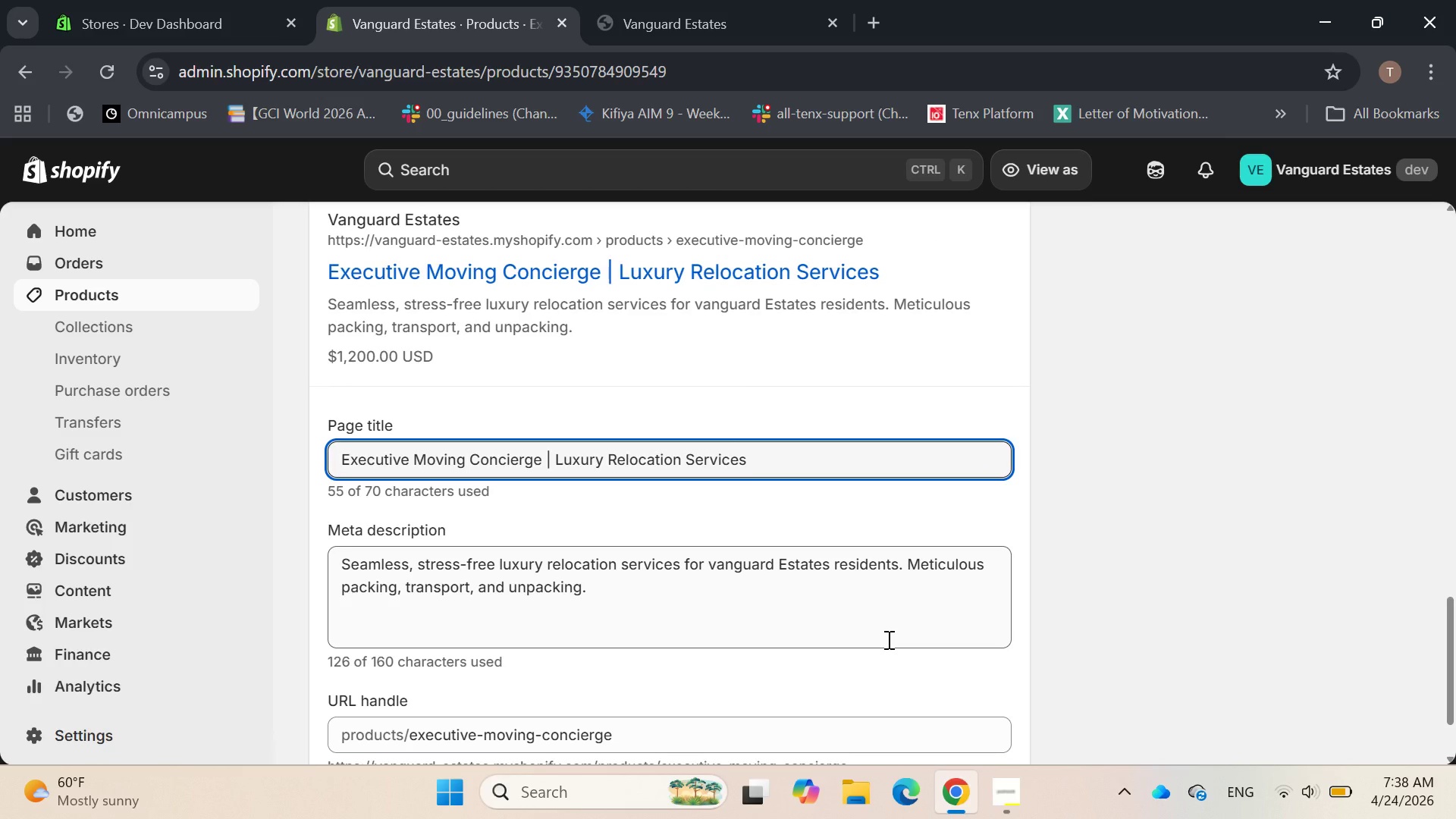 
key(PrintScreen)
 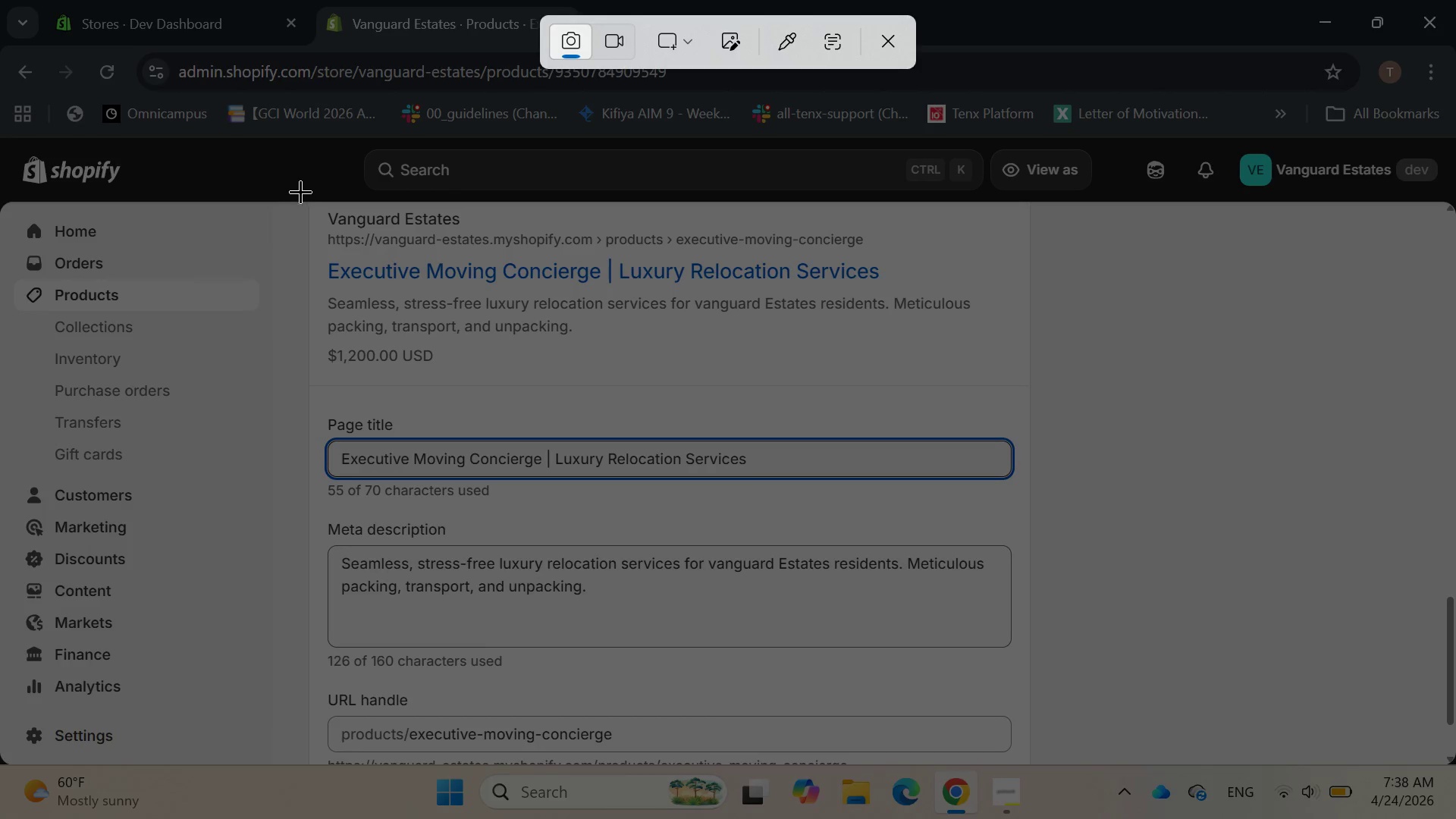 
left_click_drag(start_coordinate=[301, 194], to_coordinate=[1037, 767])
 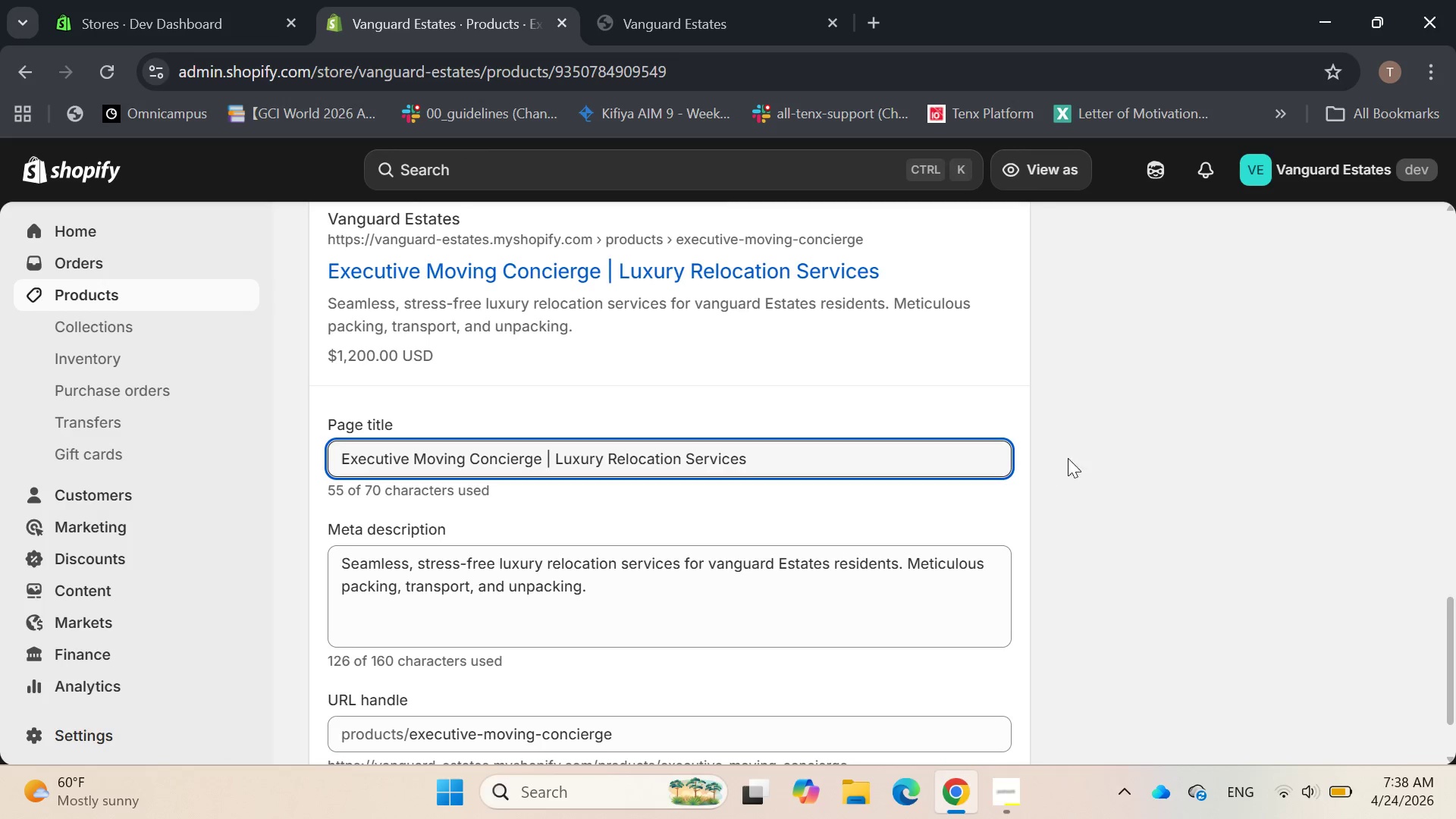 
left_click([1081, 454])
 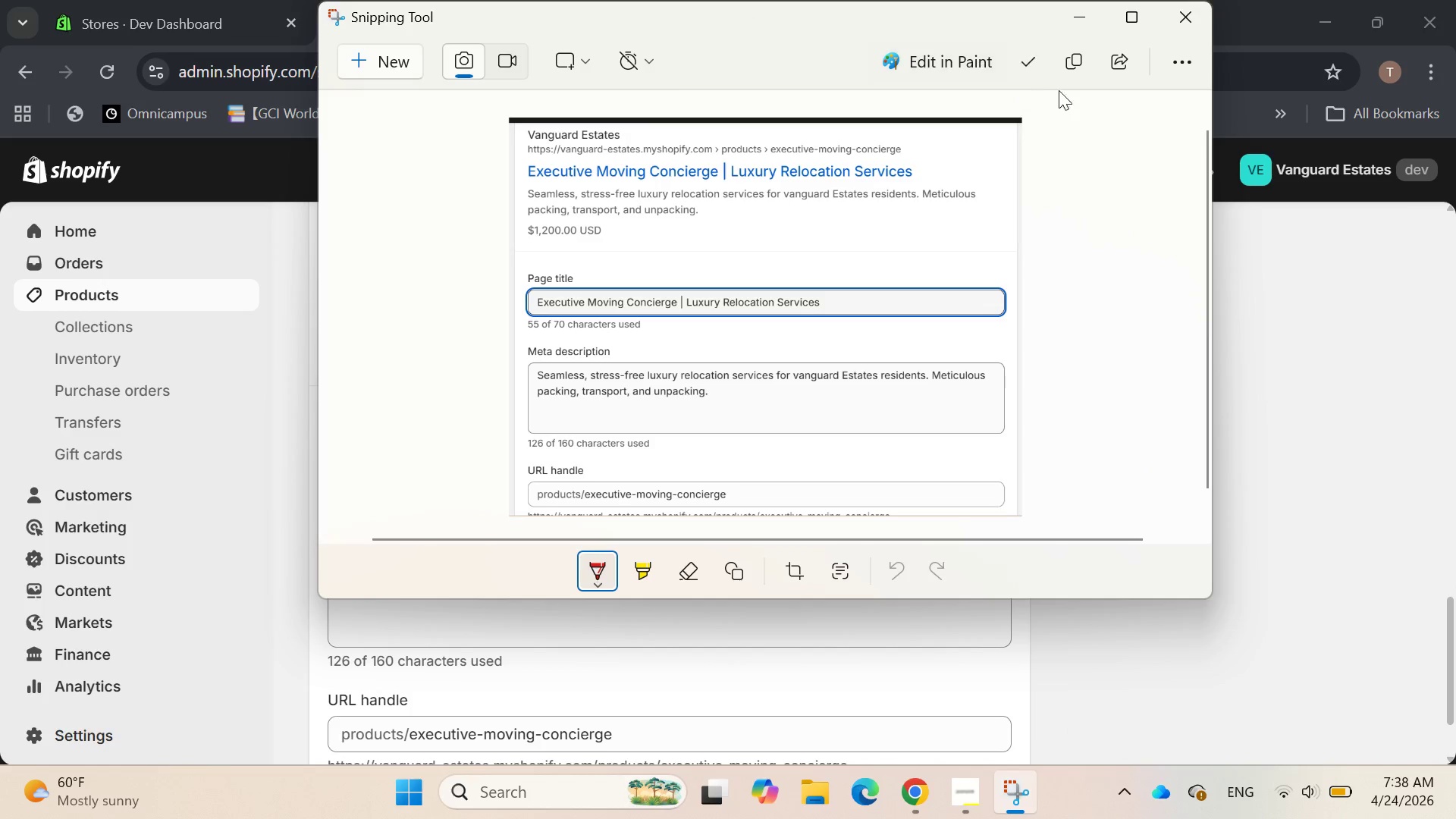 
left_click([1185, 17])
 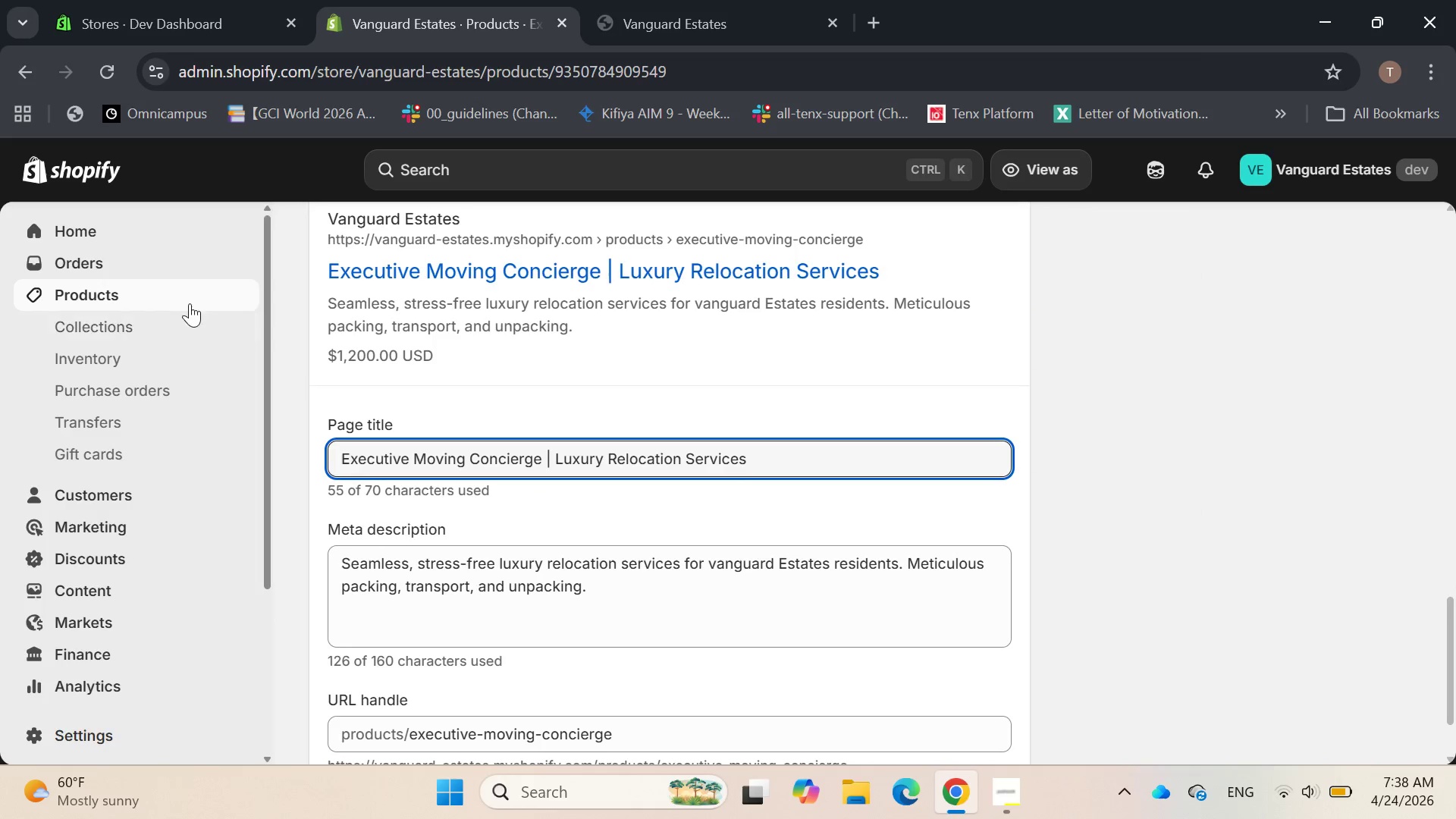 
double_click([189, 302])
 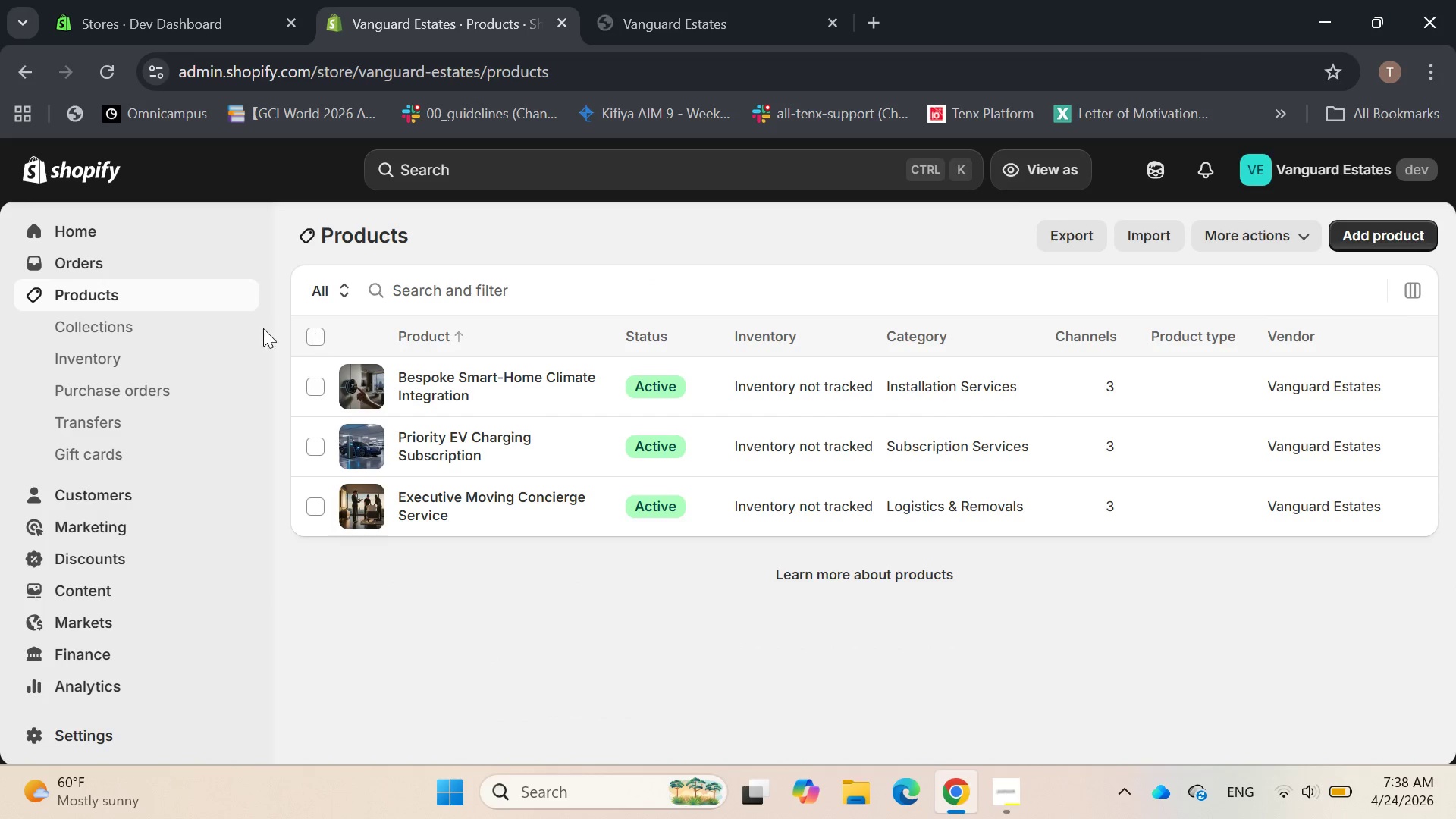 
double_click([151, 320])
 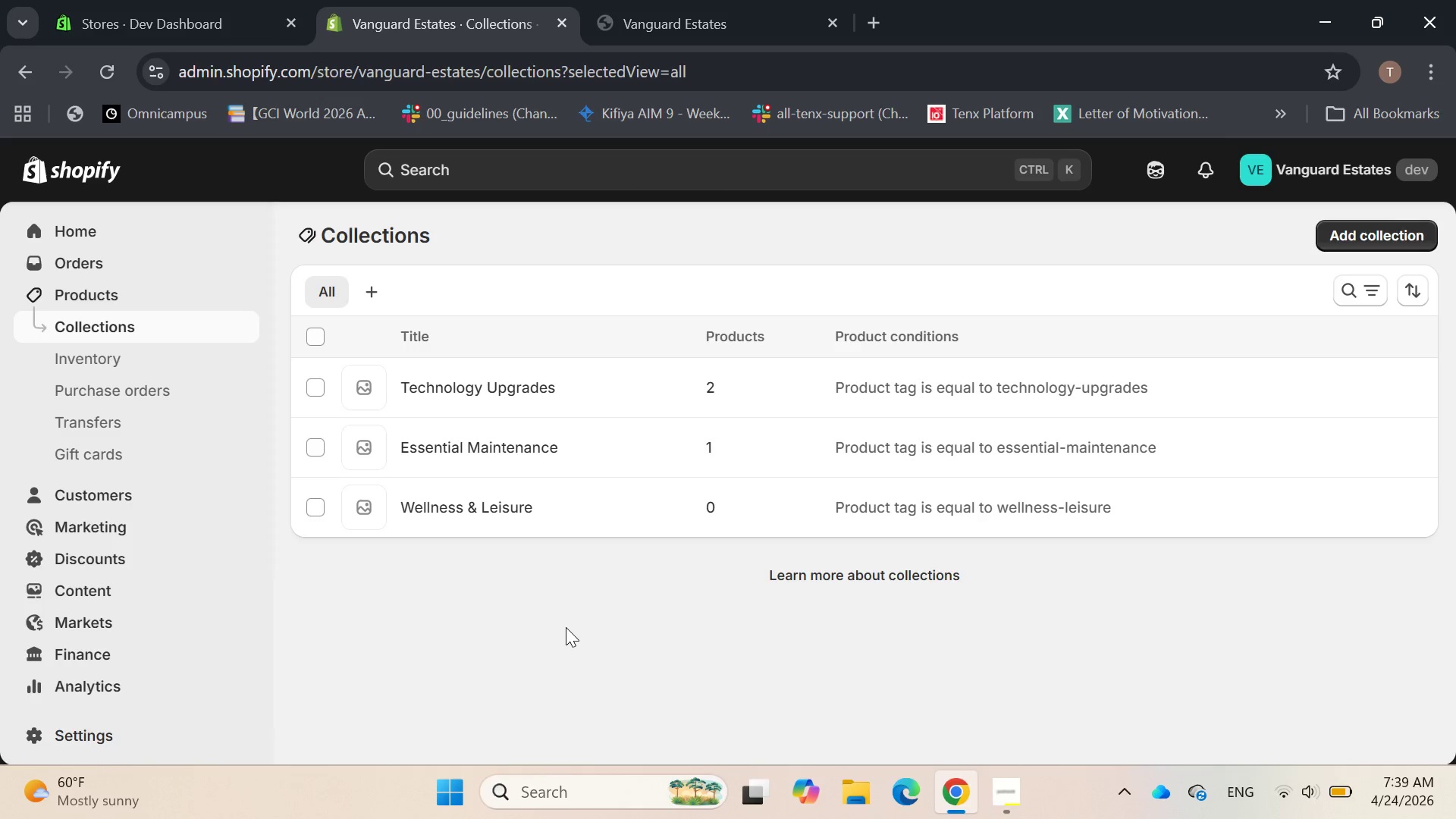 
wait(6.08)
 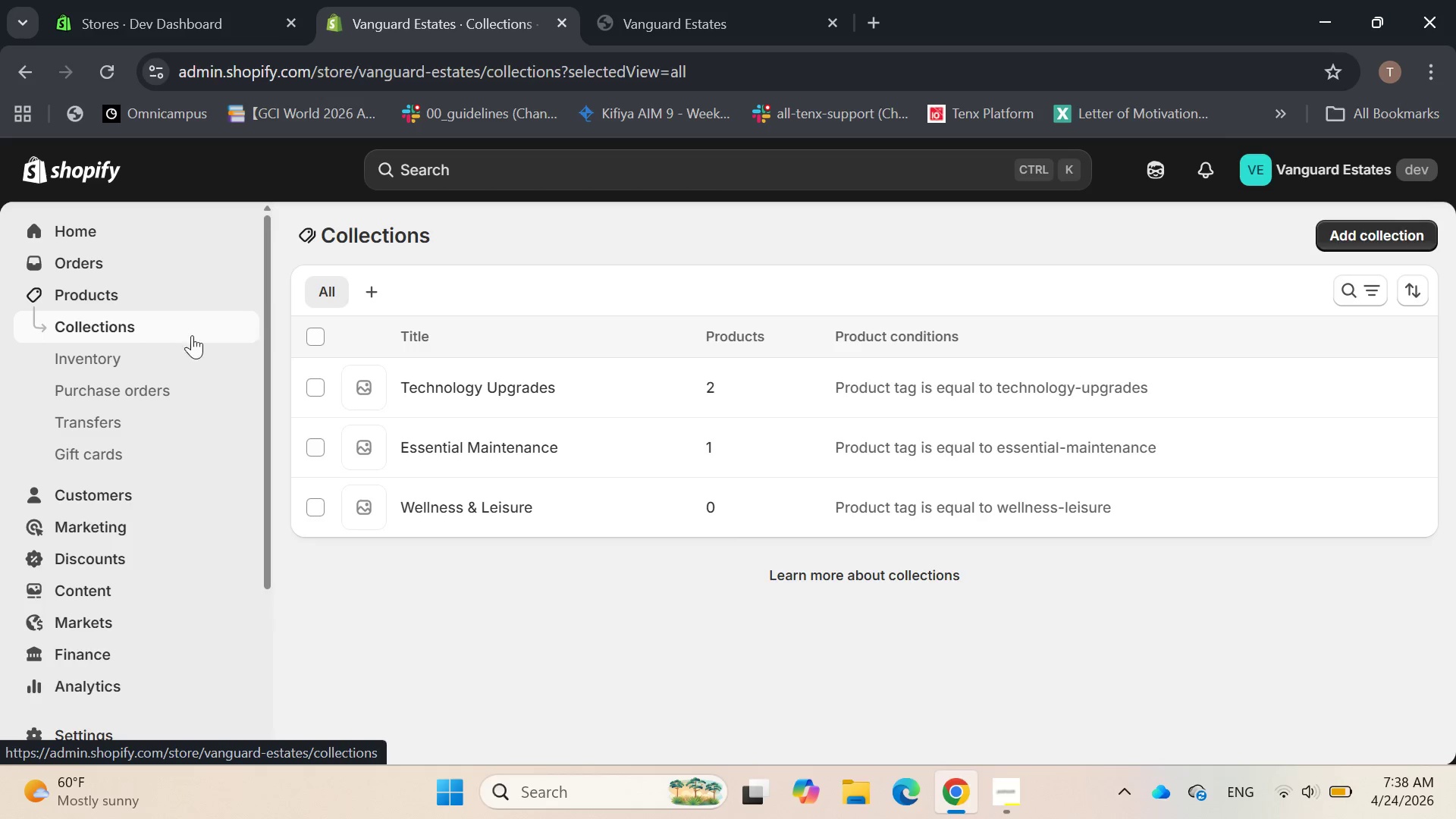 
key(PrintScreen)
 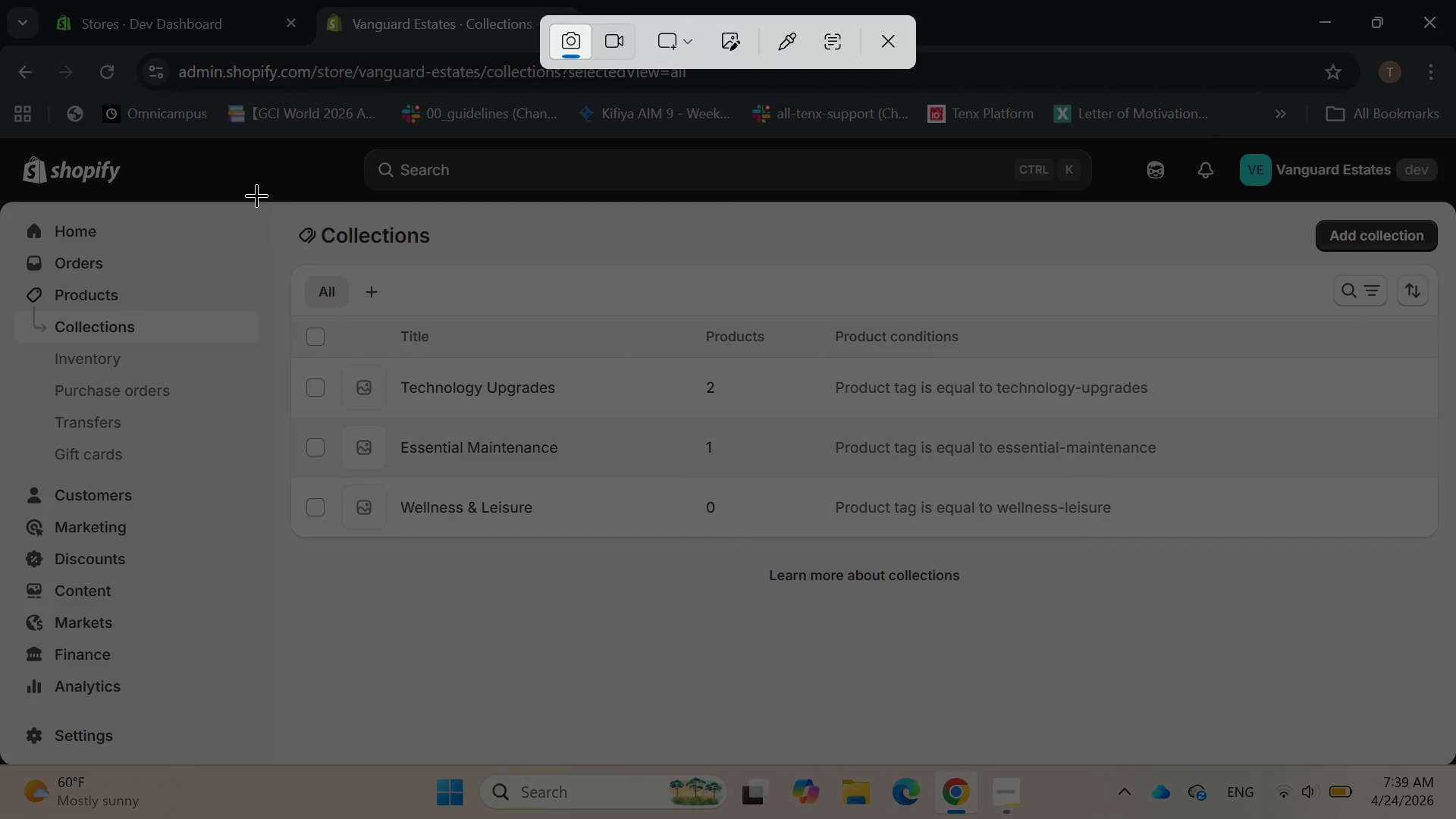 
left_click_drag(start_coordinate=[263, 198], to_coordinate=[1455, 650])
 